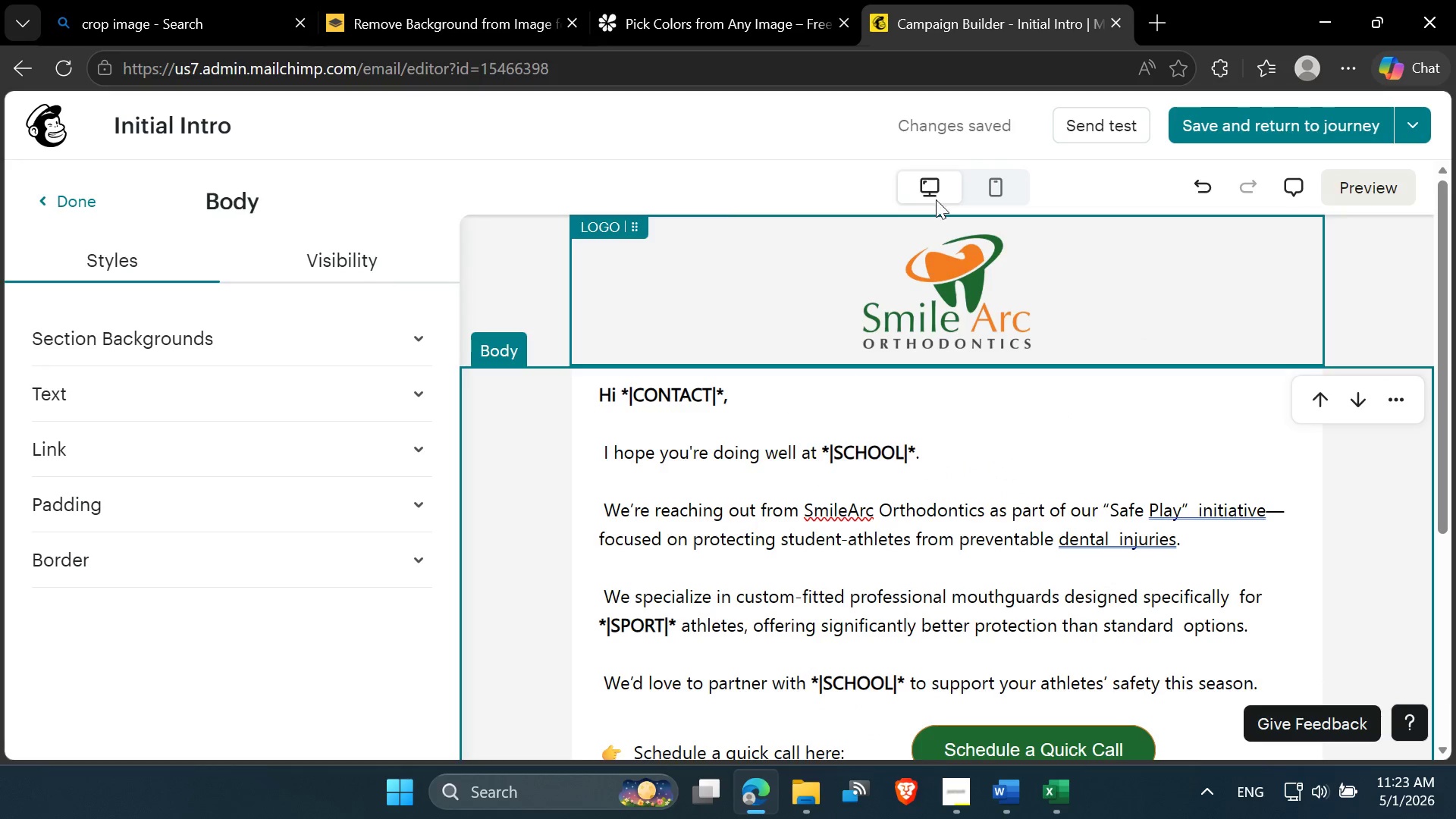 
scroll: coordinate [1101, 403], scroll_direction: down, amount: 3.0
 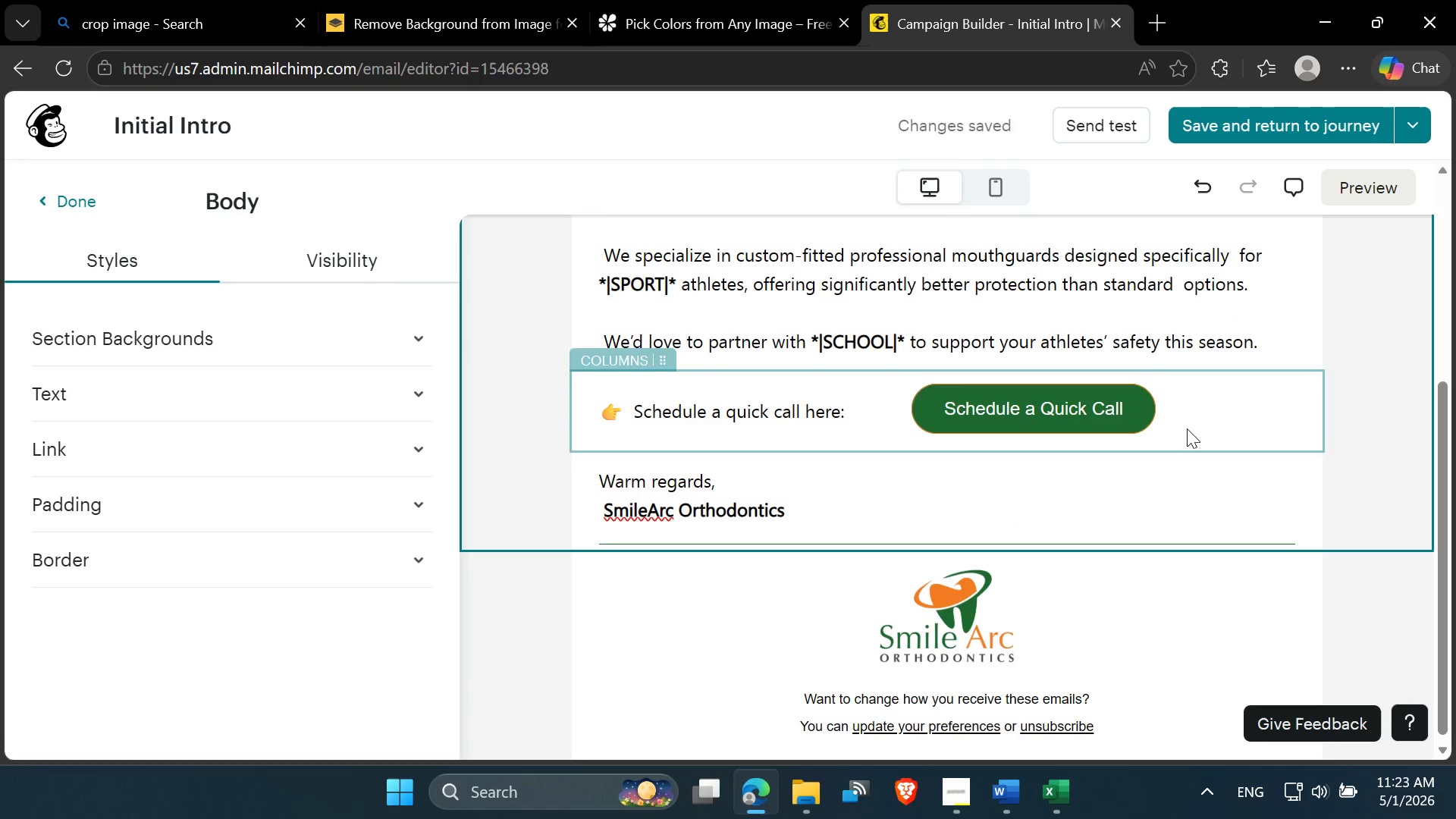 
left_click([1188, 411])
 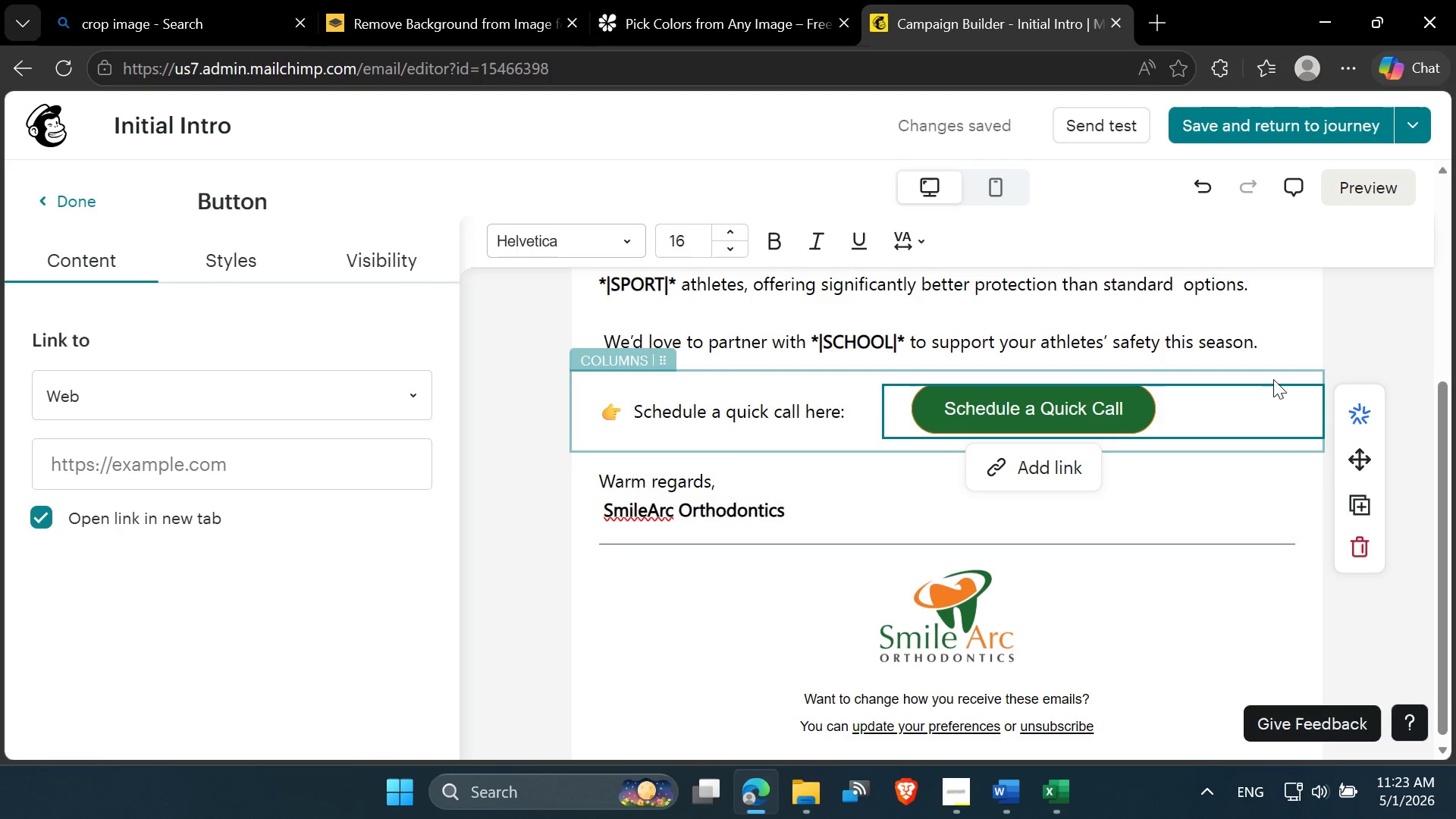 
left_click([1273, 379])
 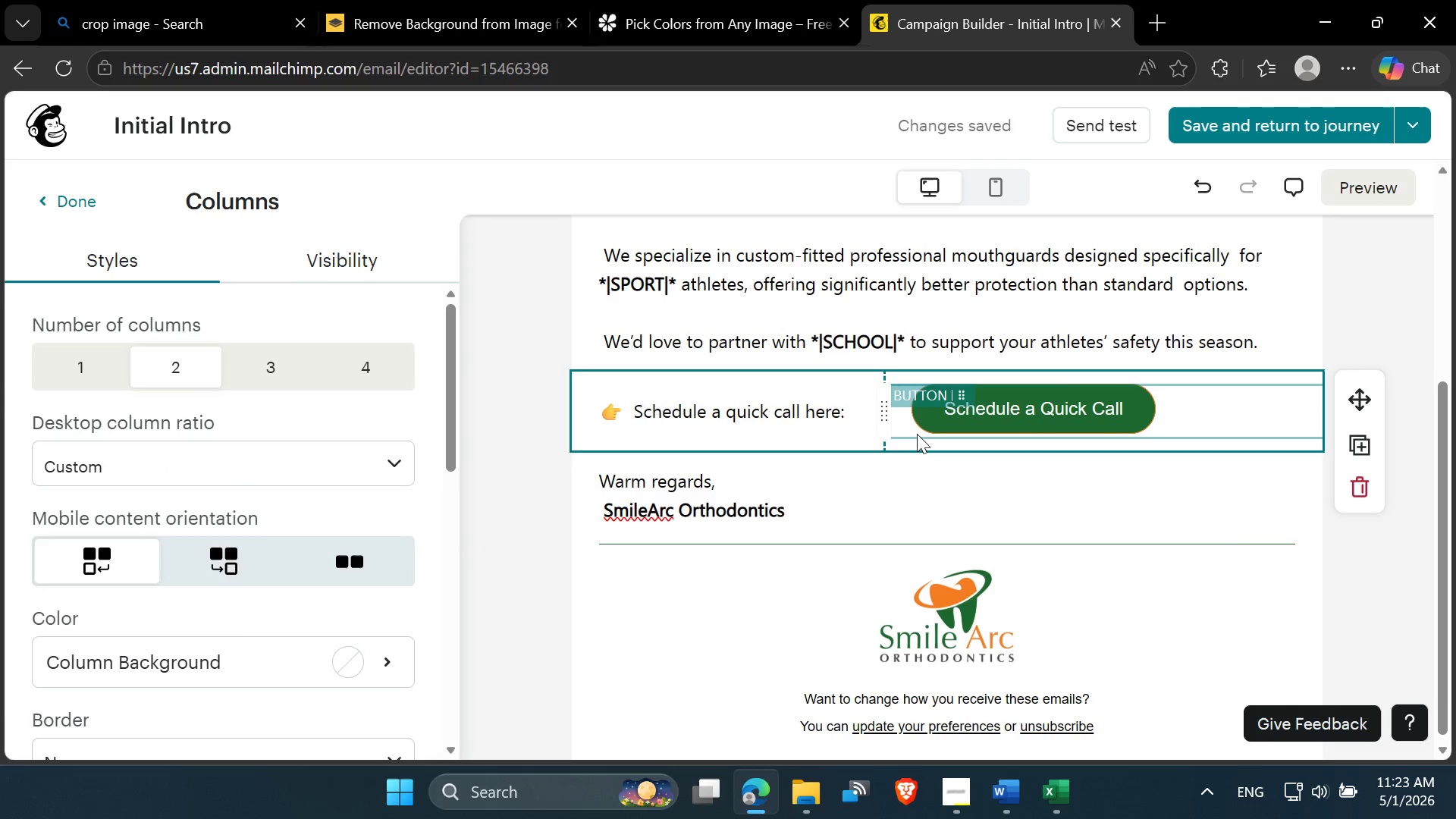 
wait(5.48)
 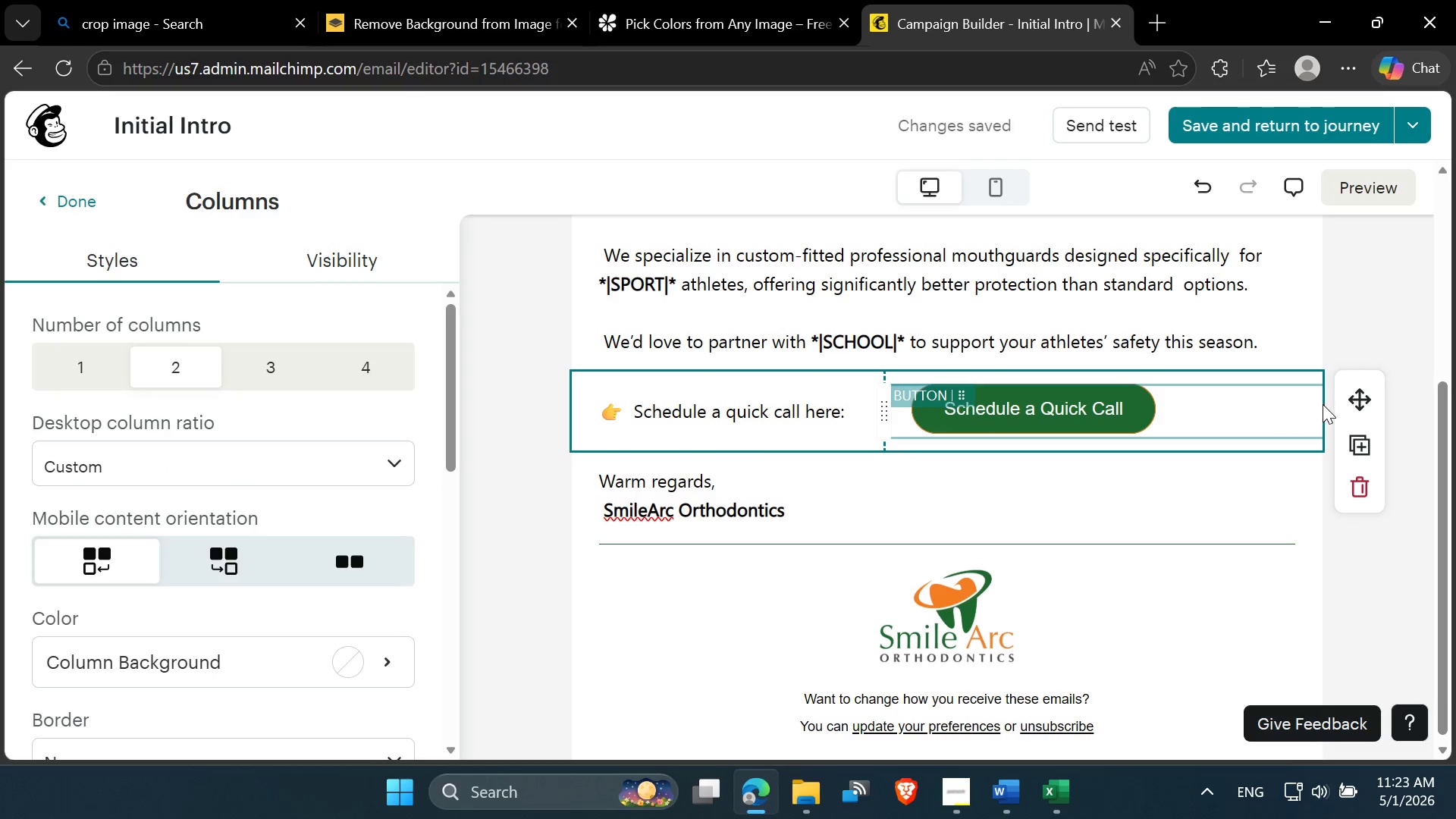 
scroll: coordinate [893, 509], scroll_direction: up, amount: 6.0
 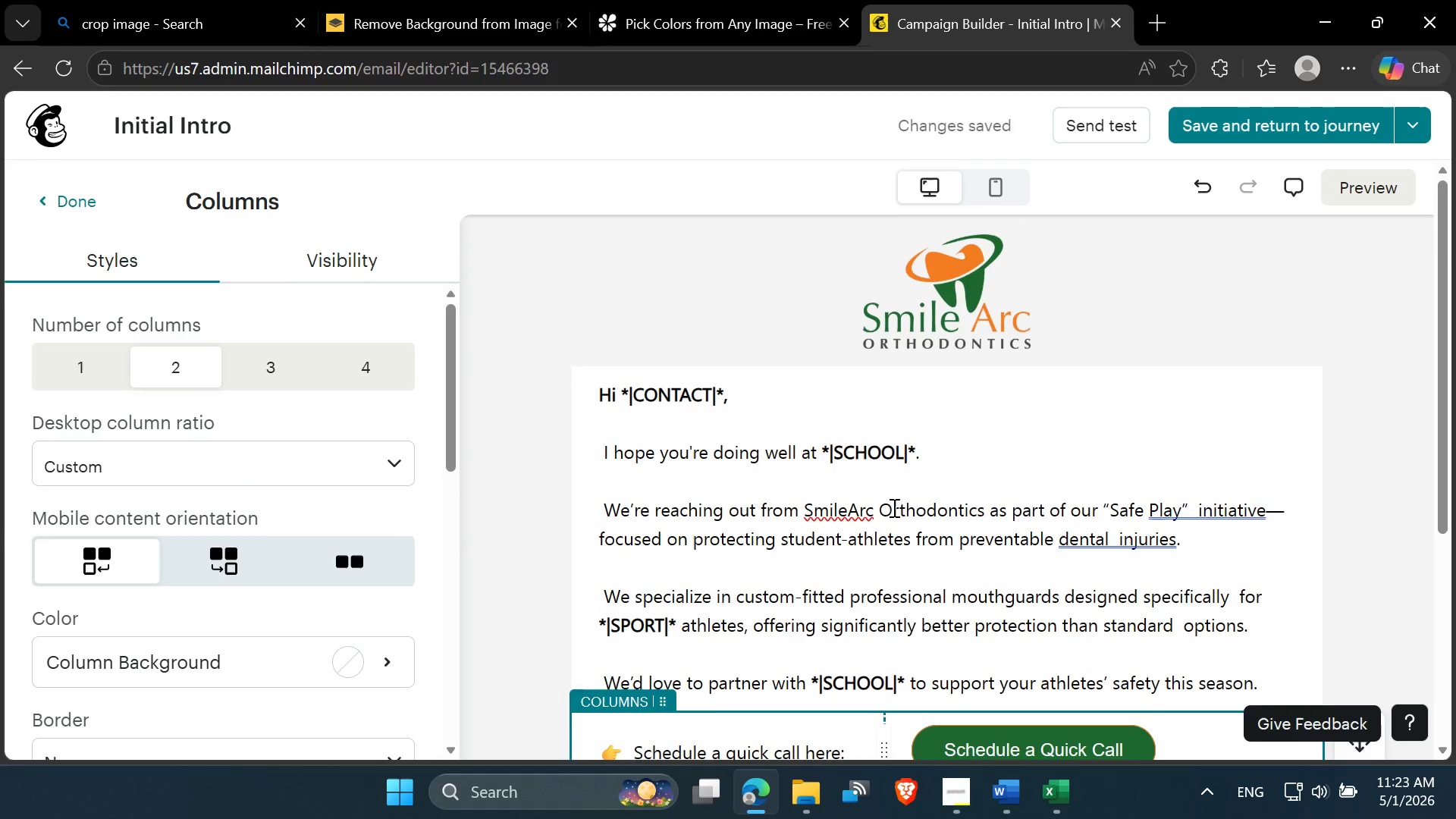 
scroll: coordinate [893, 515], scroll_direction: down, amount: 3.0
 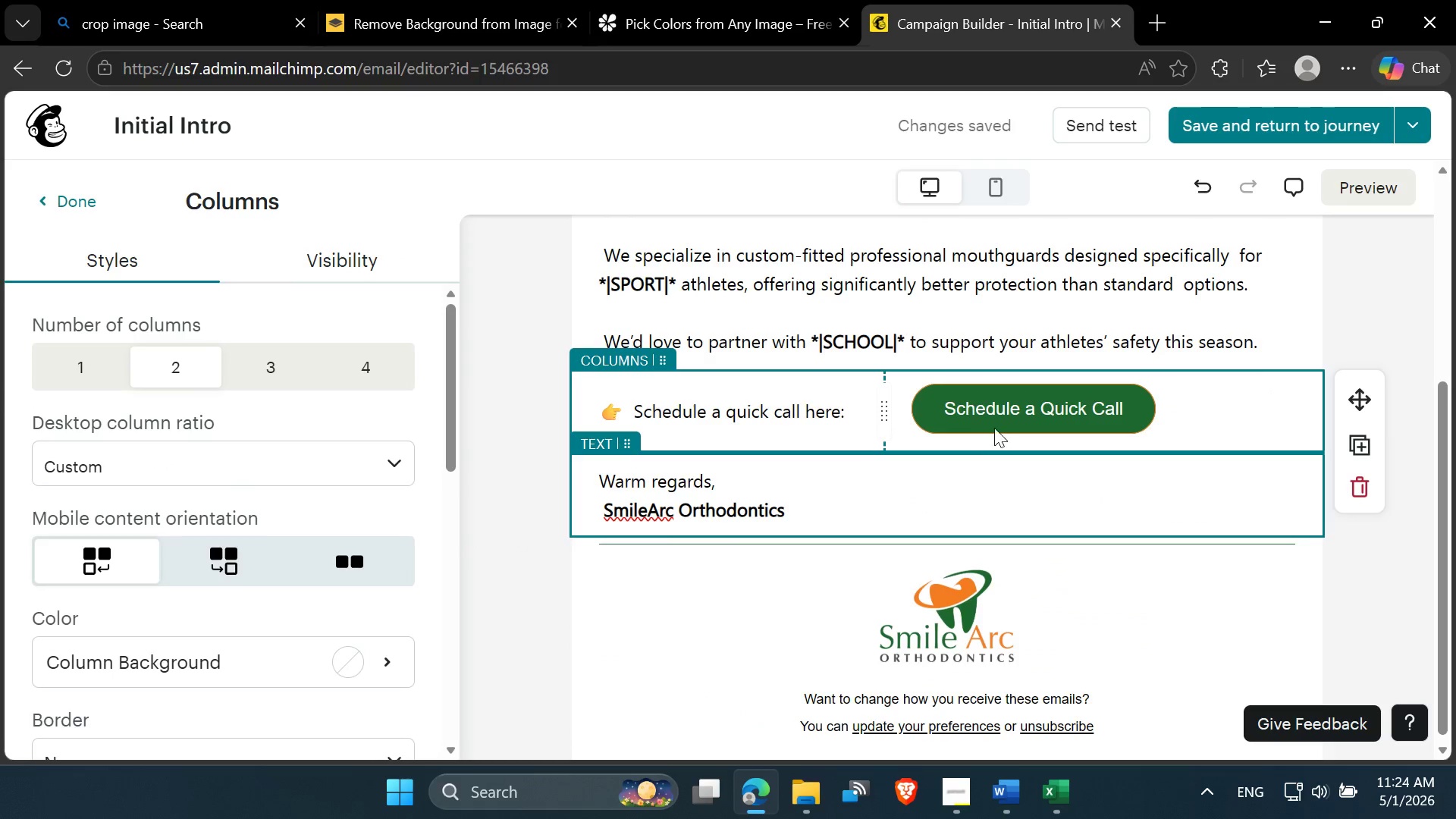 
left_click([993, 418])
 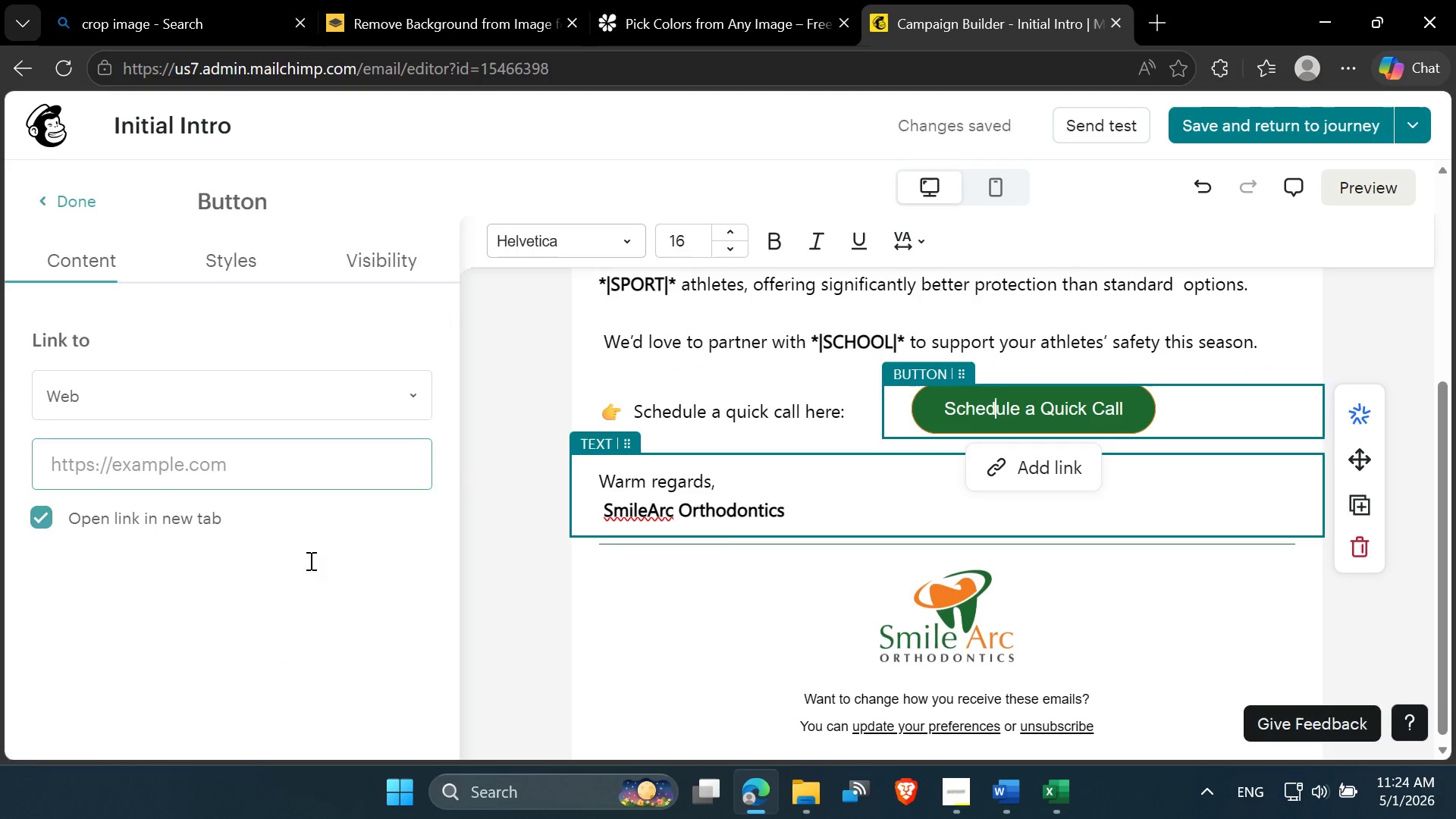 
left_click([174, 463])
 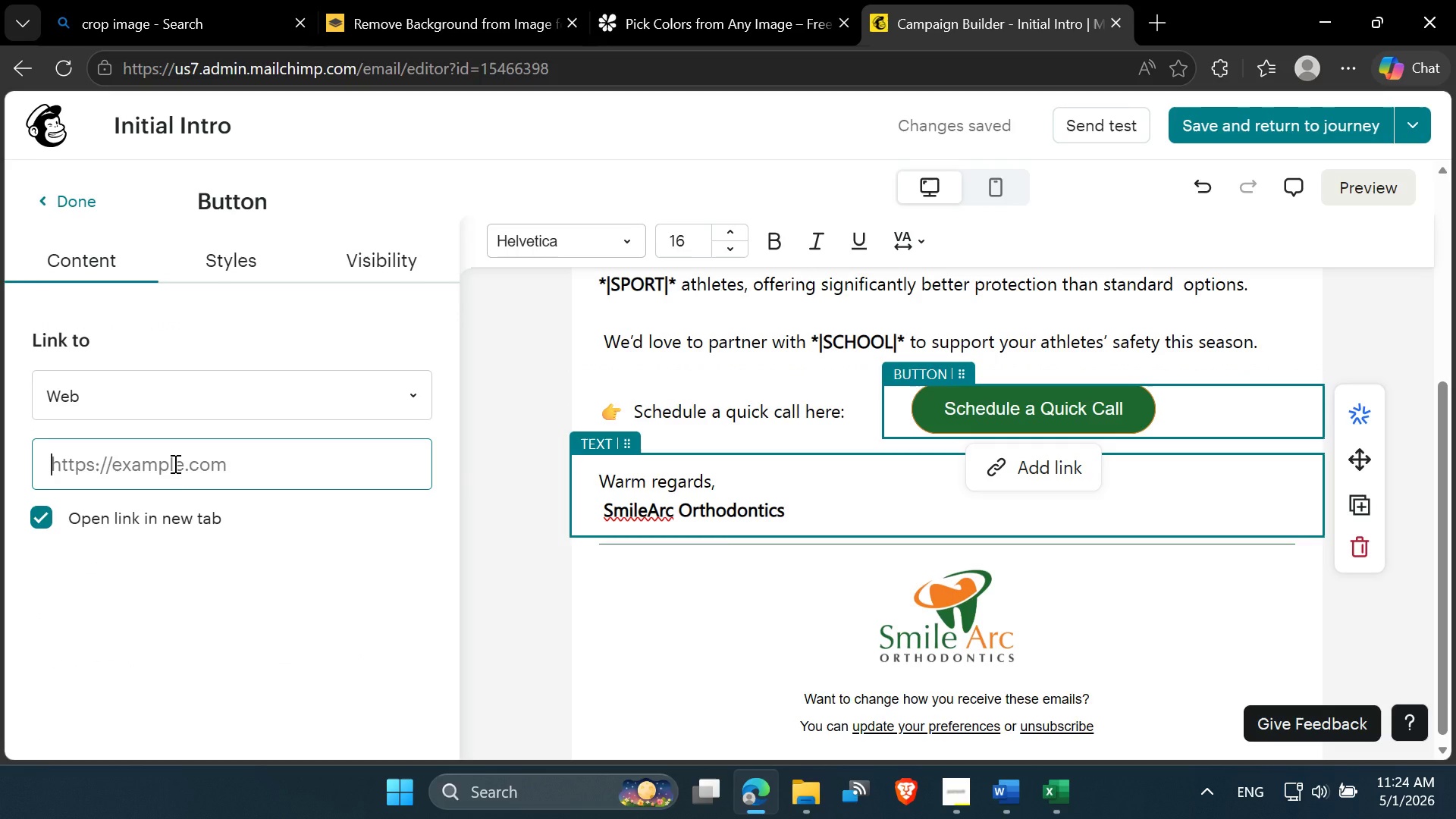 
key(Meta+V)
 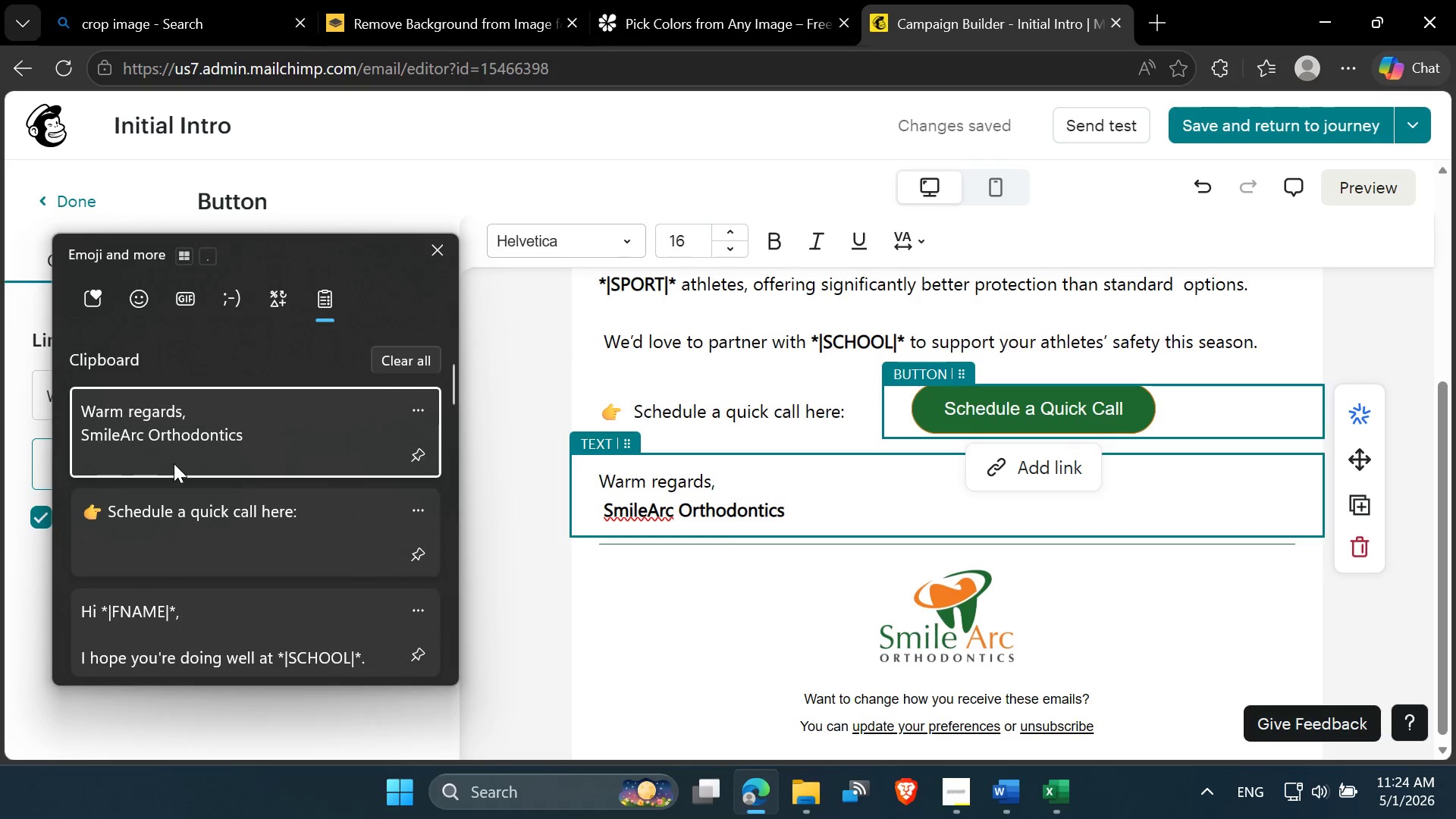 
scroll: coordinate [174, 465], scroll_direction: down, amount: 7.0
 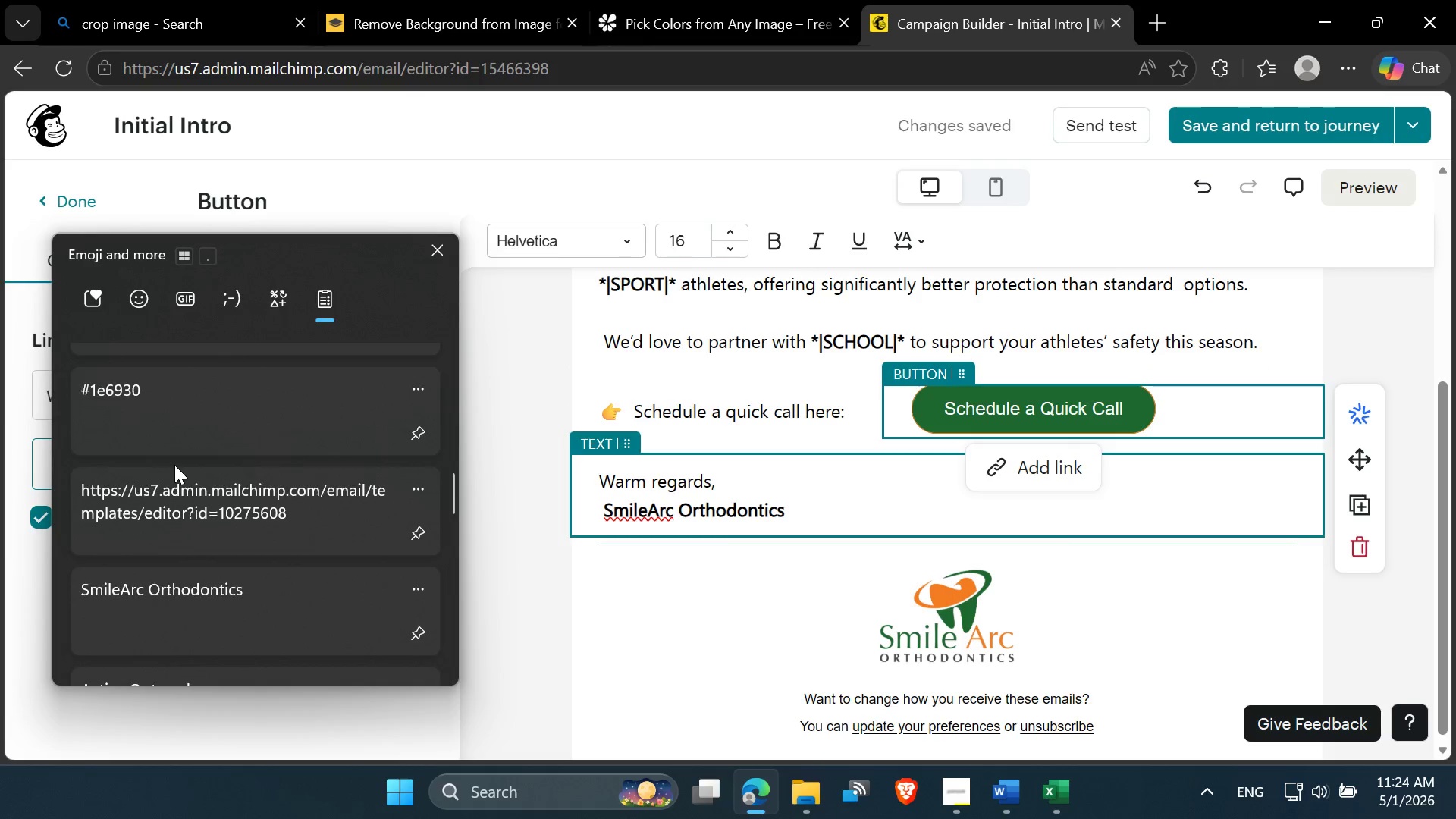 
left_click([187, 494])
 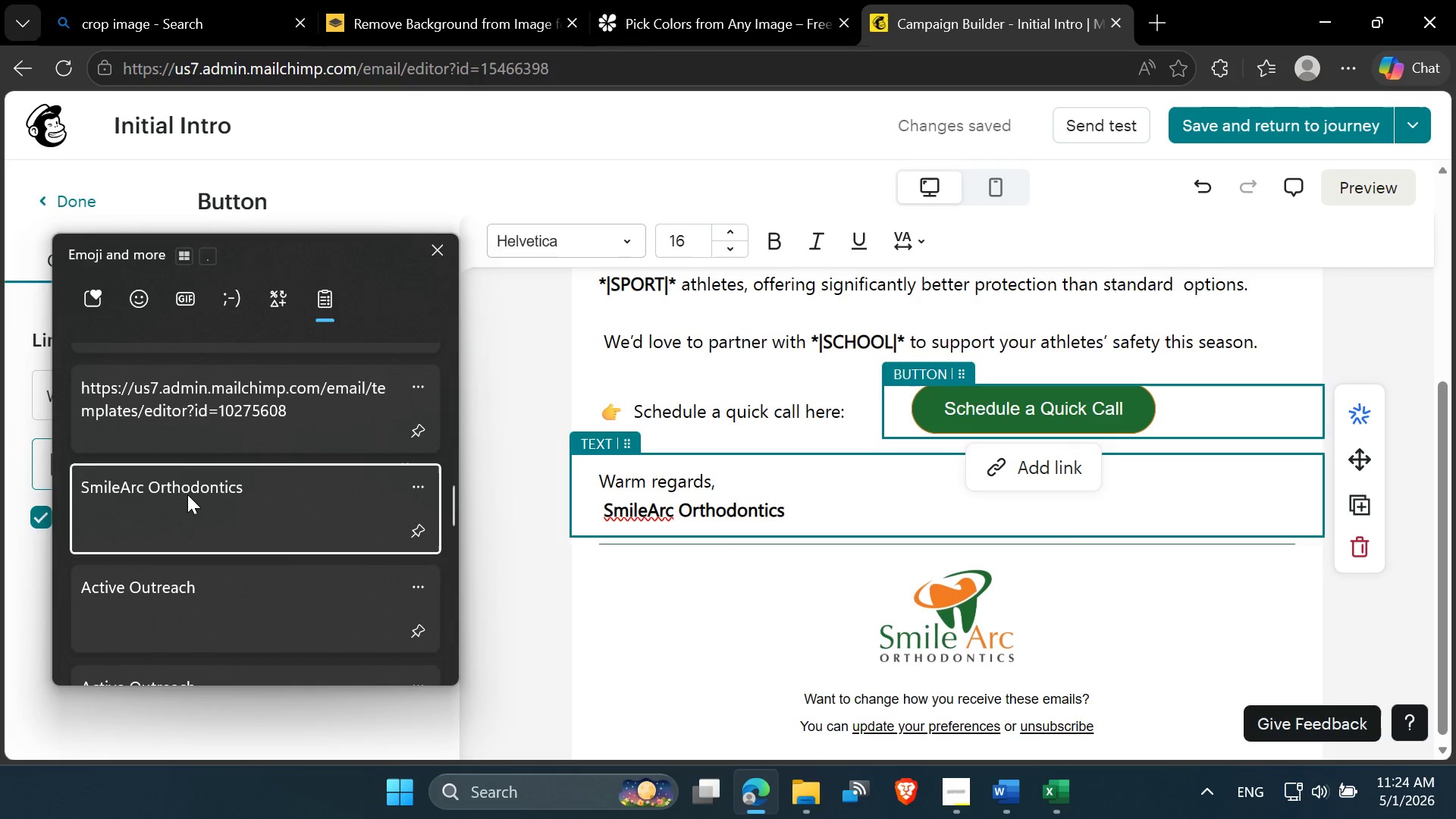 
key(Control+ControlLeft)
 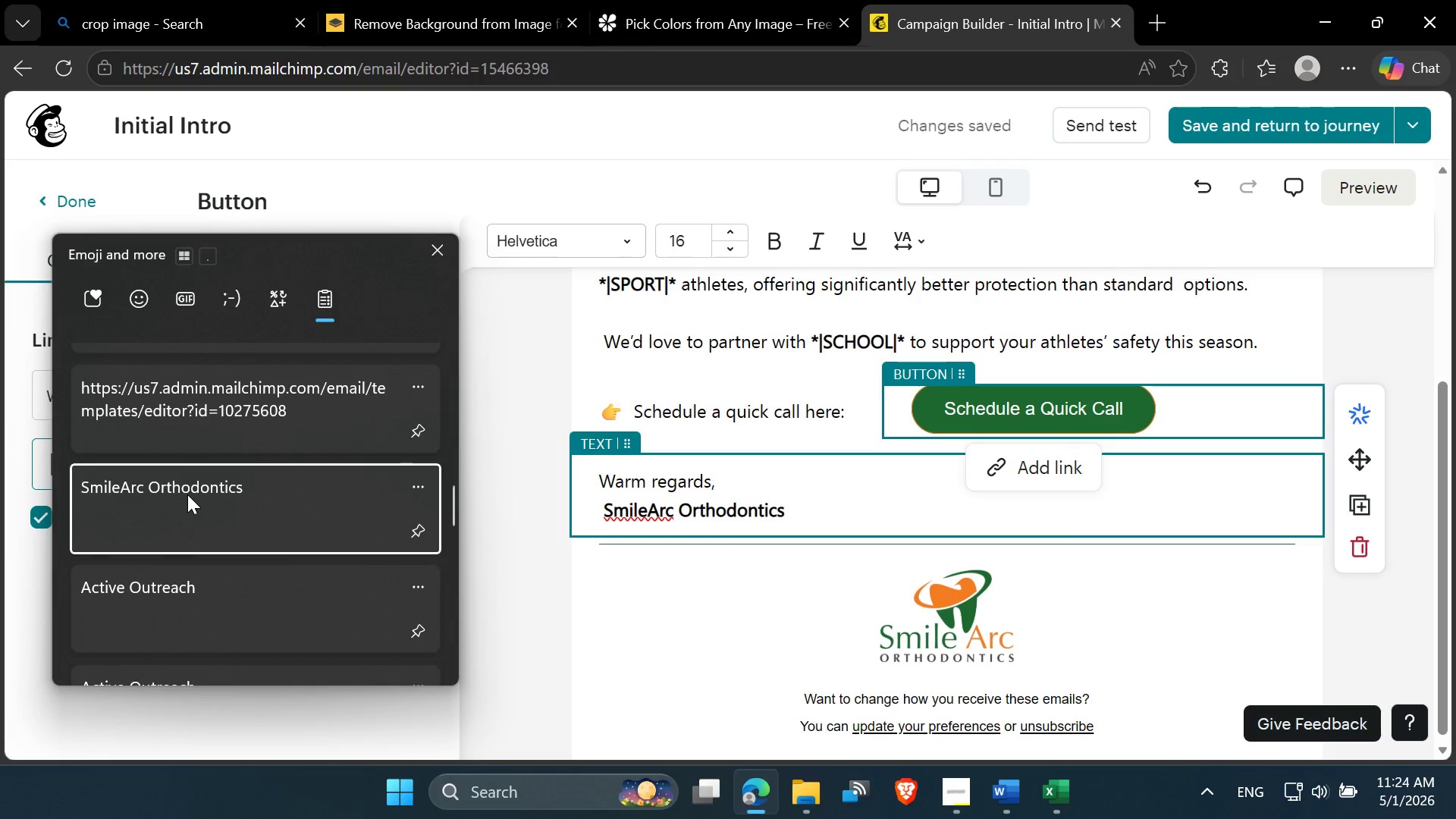 
key(Control+V)
 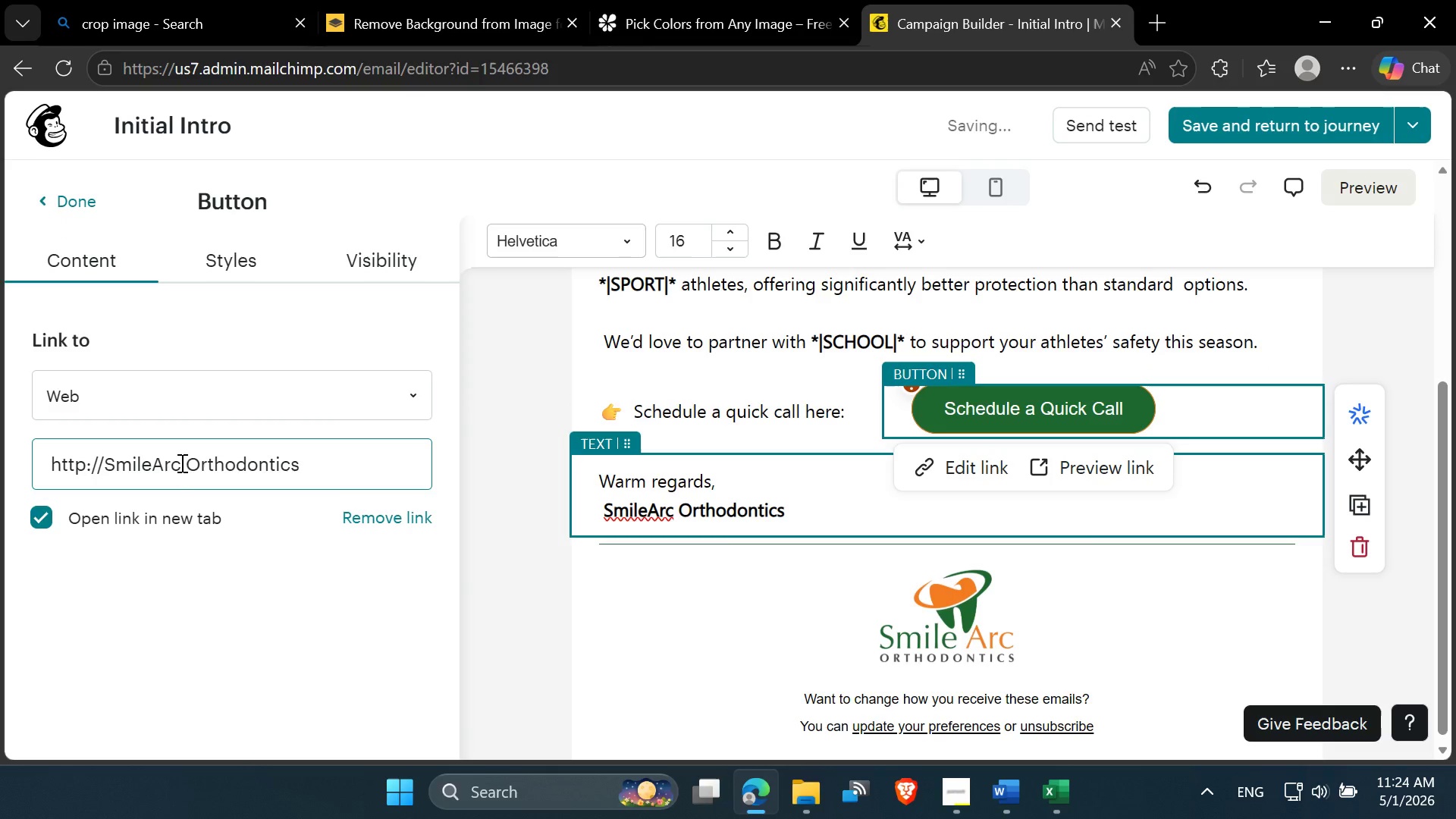 
left_click([187, 463])
 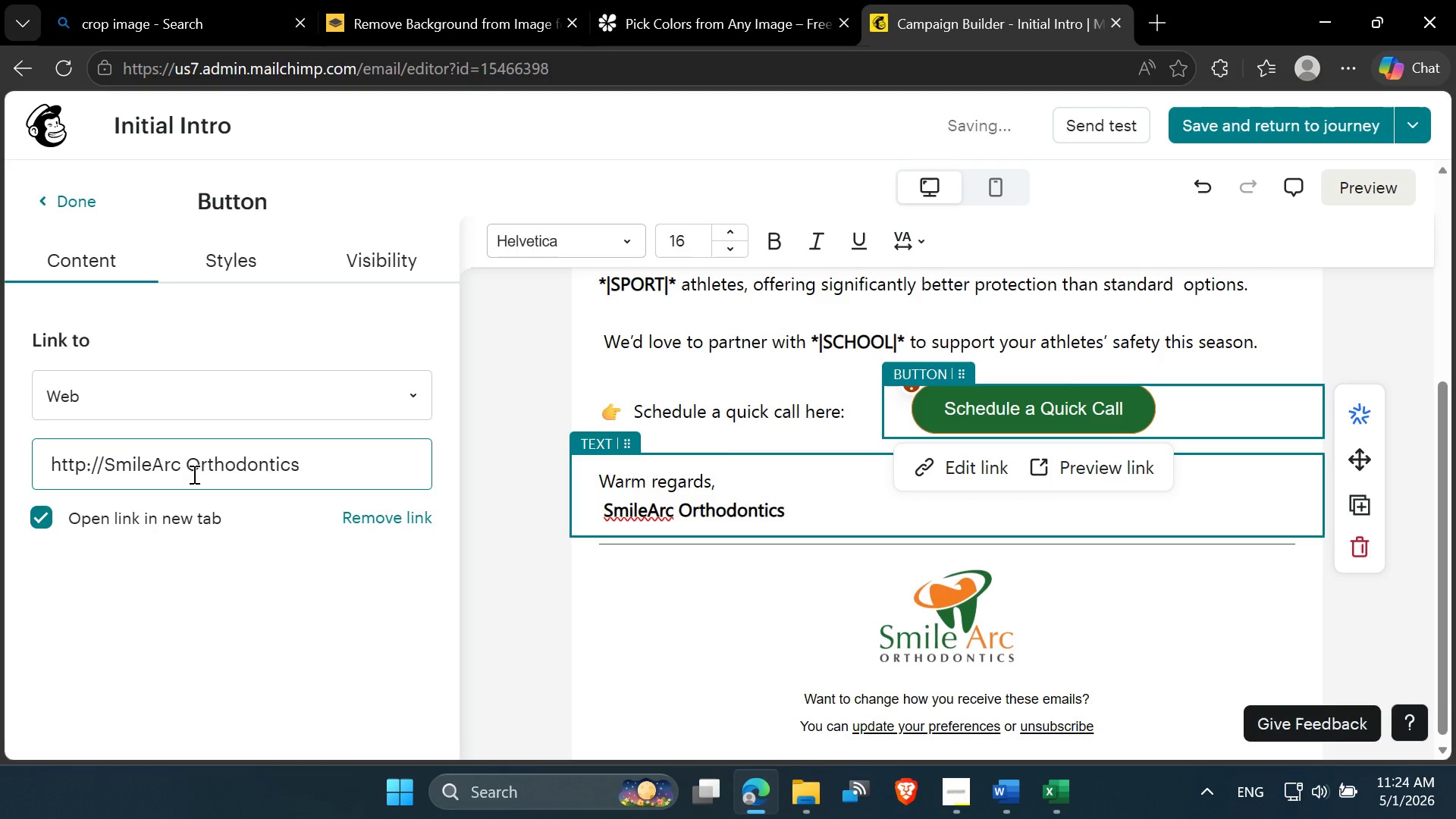 
key(Backspace)
 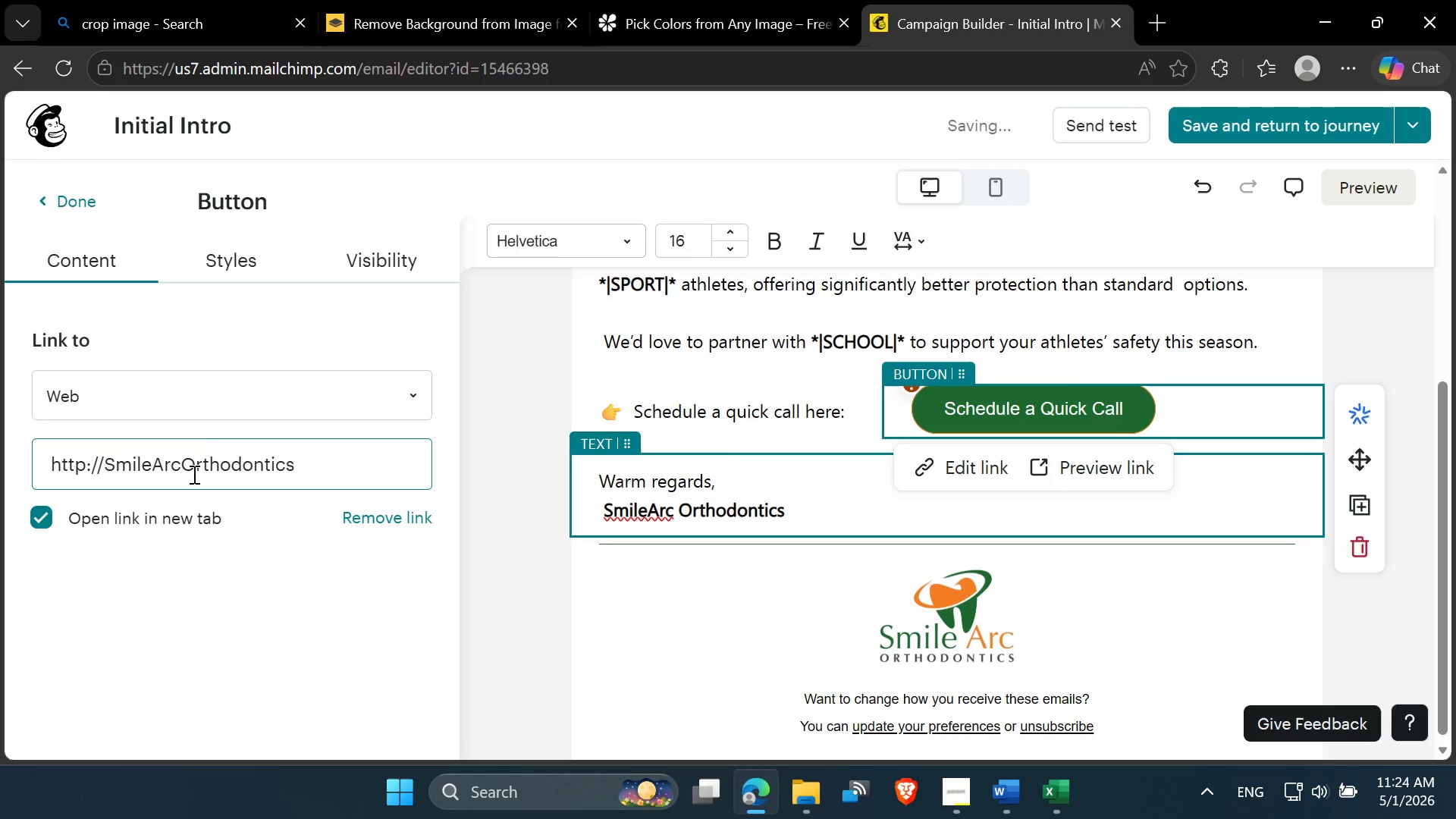 
key(Minus)
 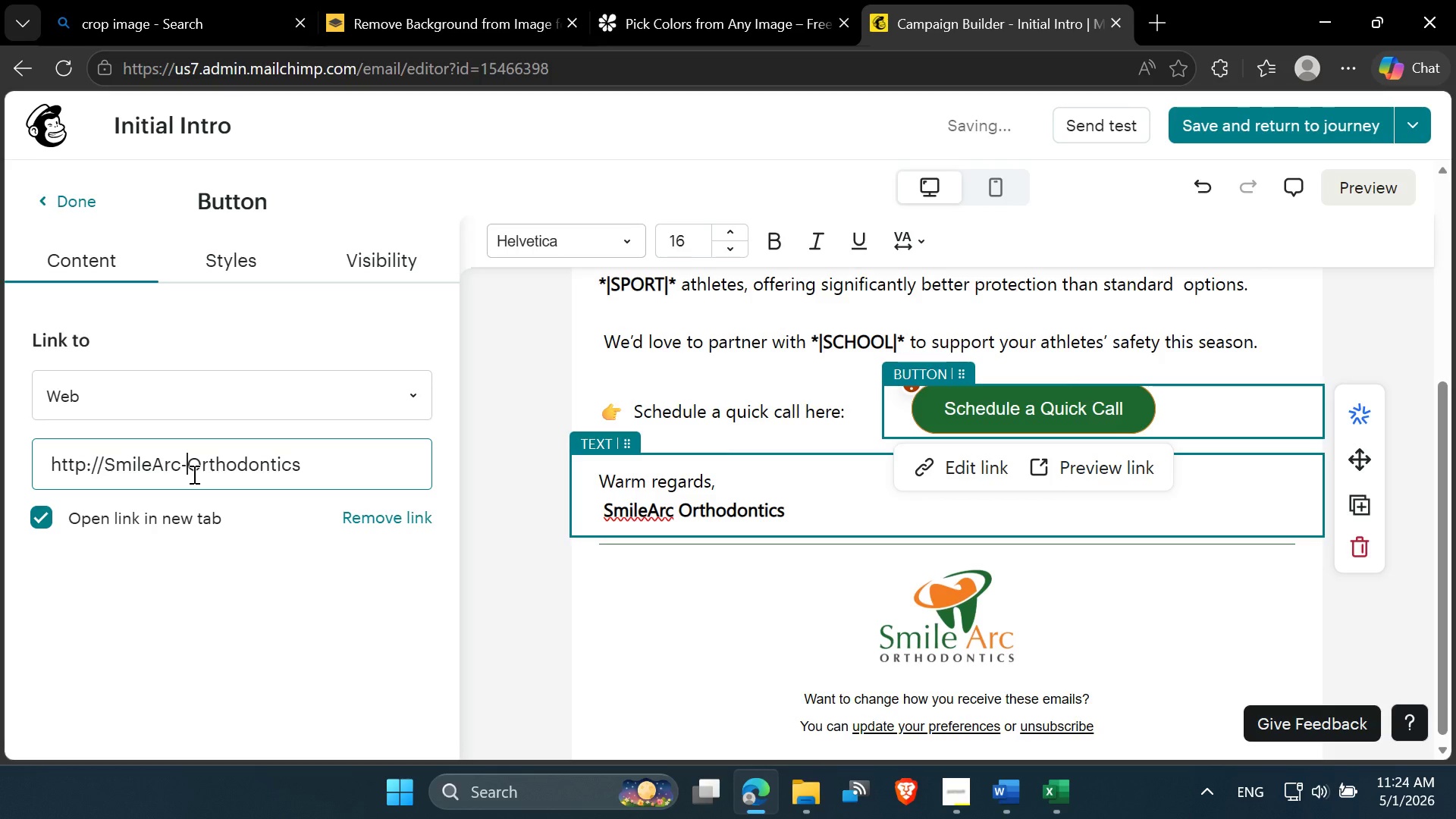 
key(ArrowRight)
 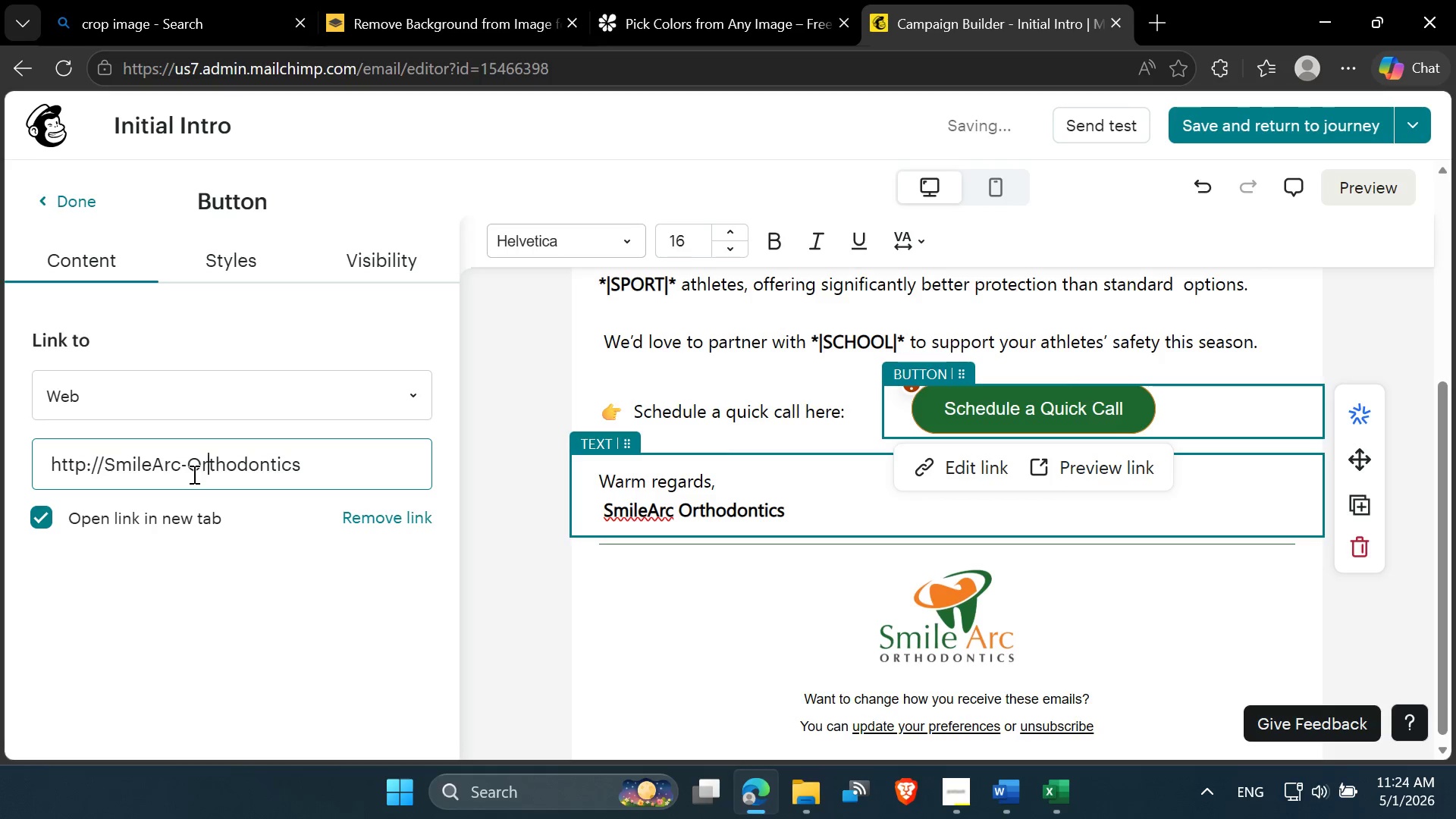 
key(ArrowRight)
 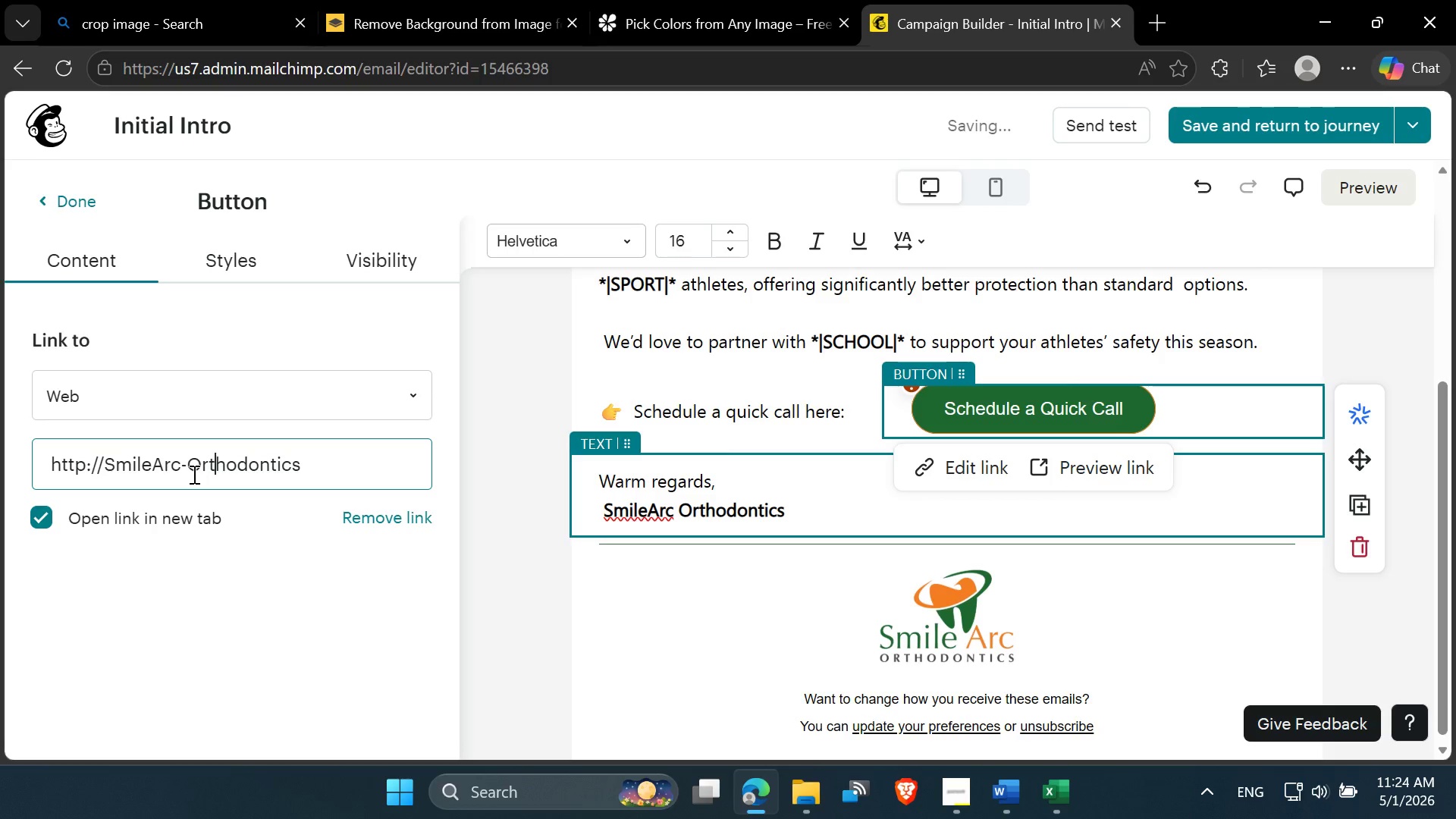 
key(ArrowRight)
 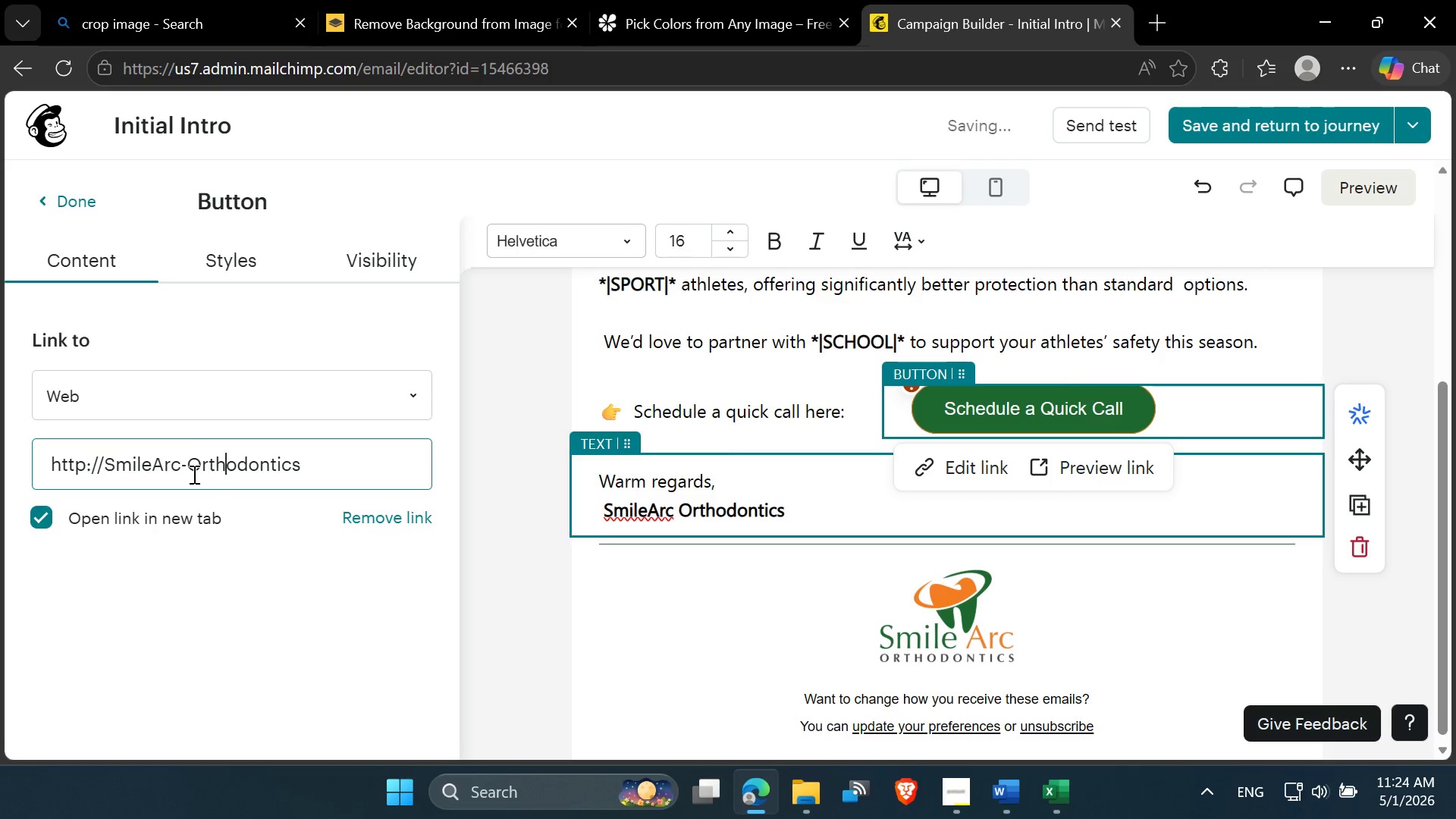 
key(ArrowRight)
 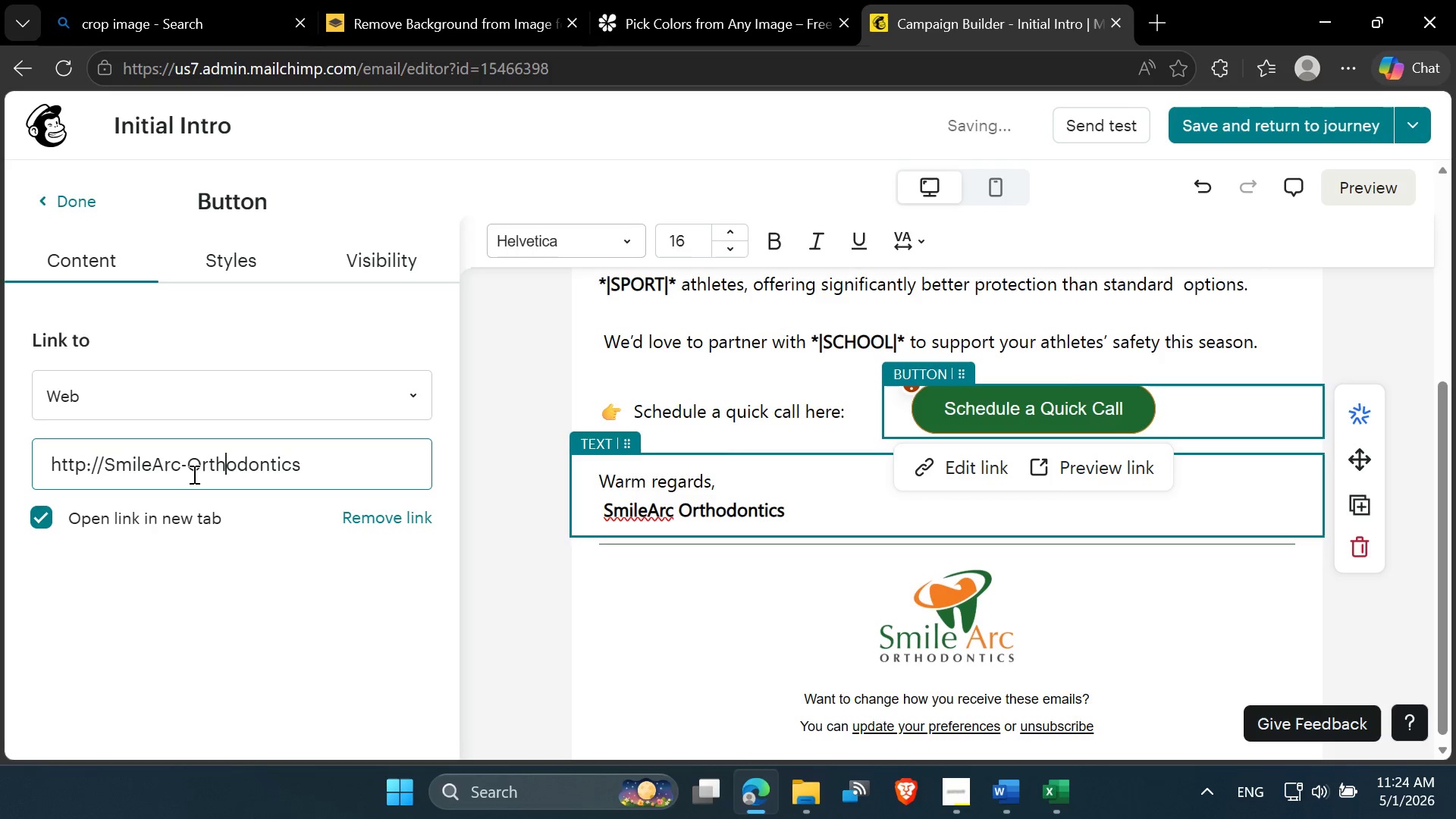 
key(ArrowRight)
 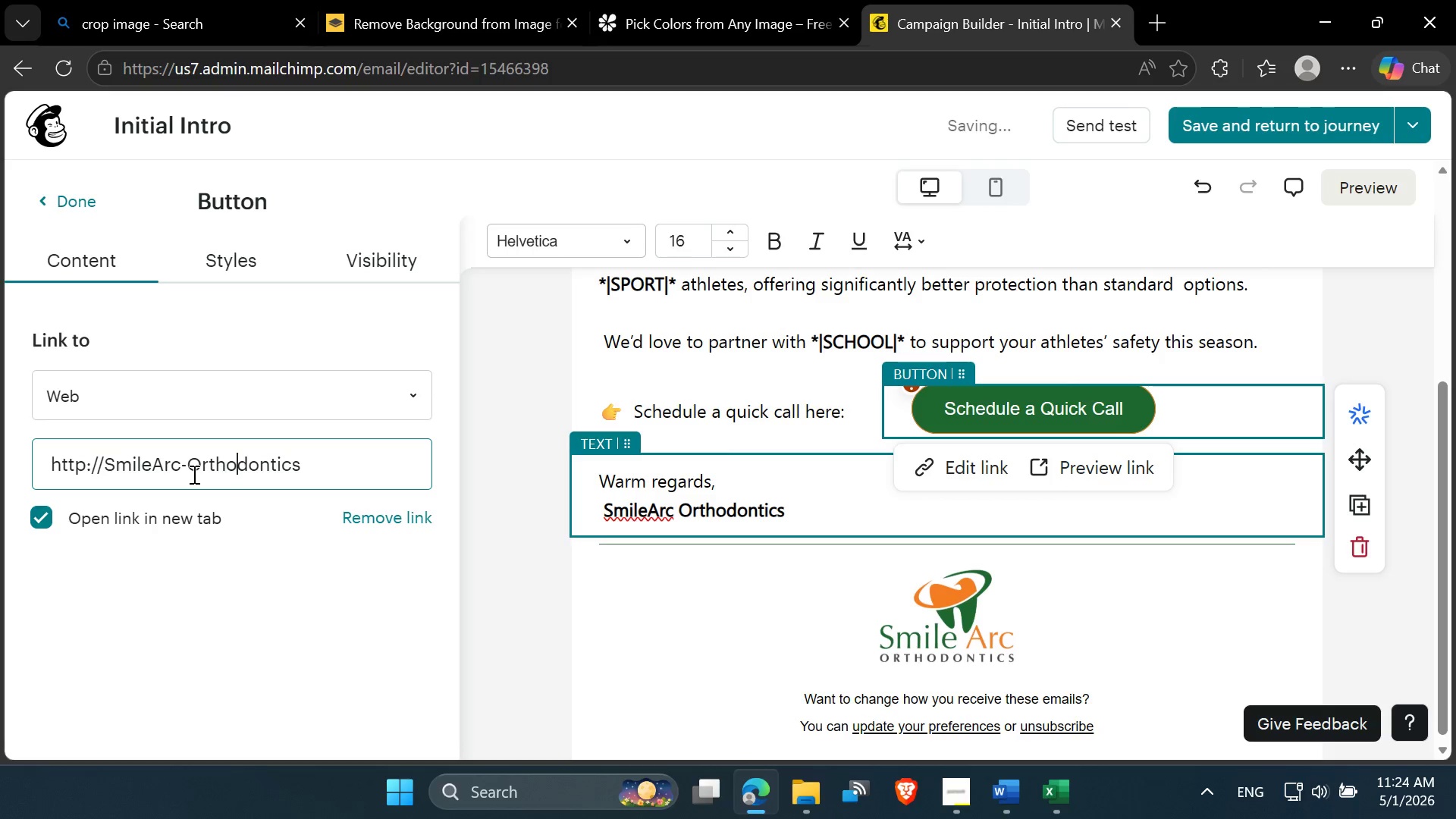 
key(ArrowRight)
 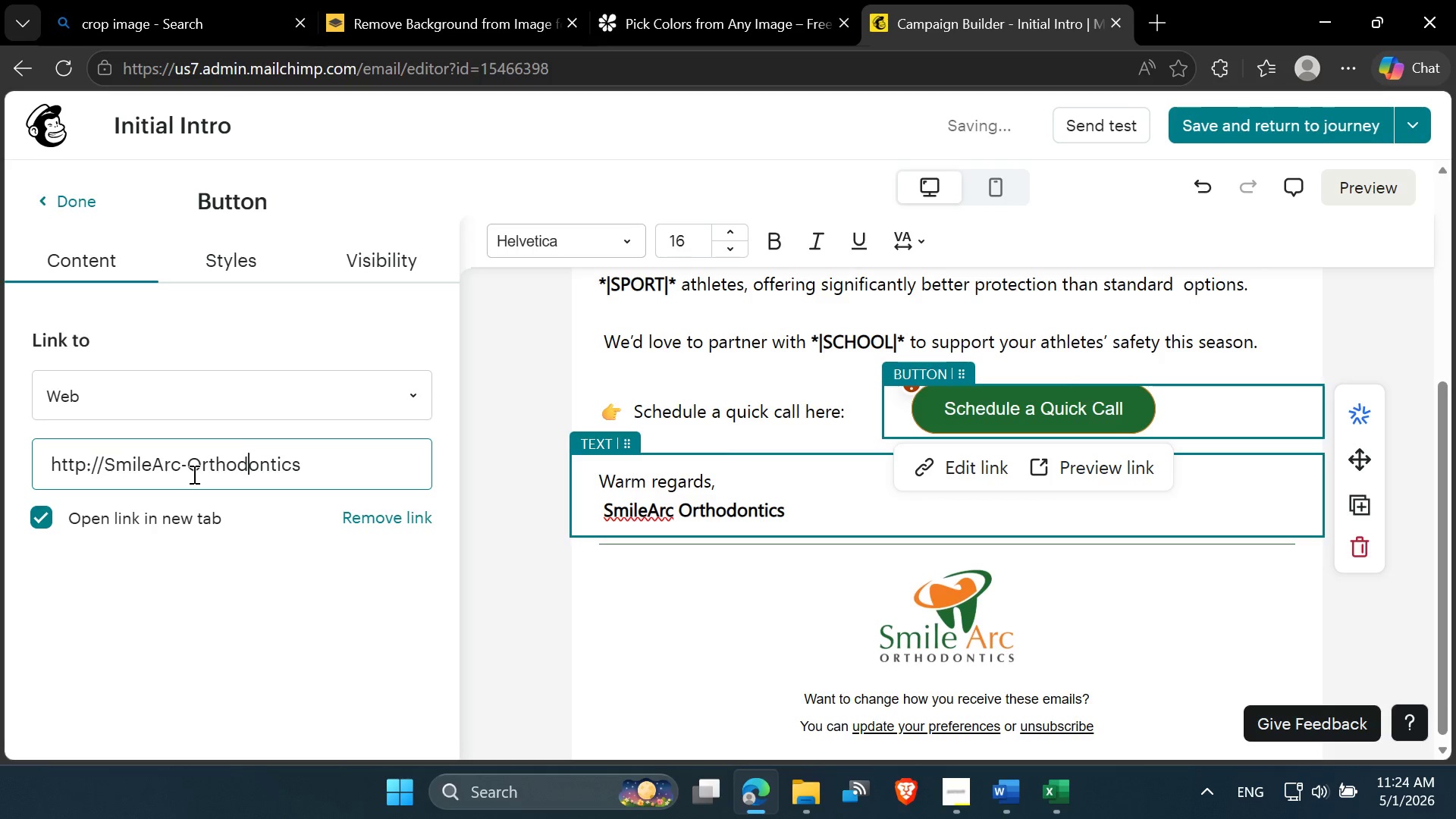 
key(ArrowRight)
 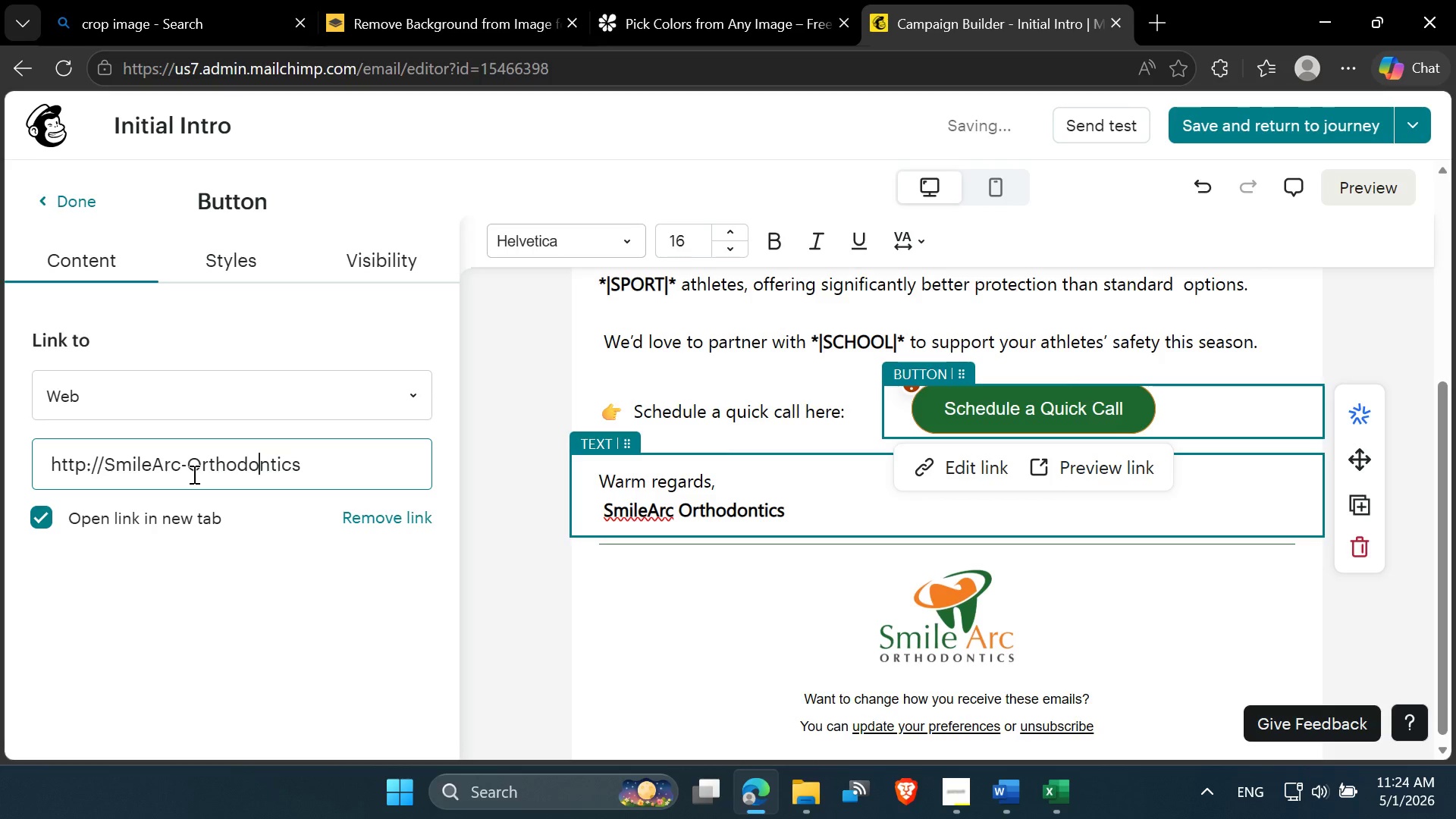 
key(ArrowRight)
 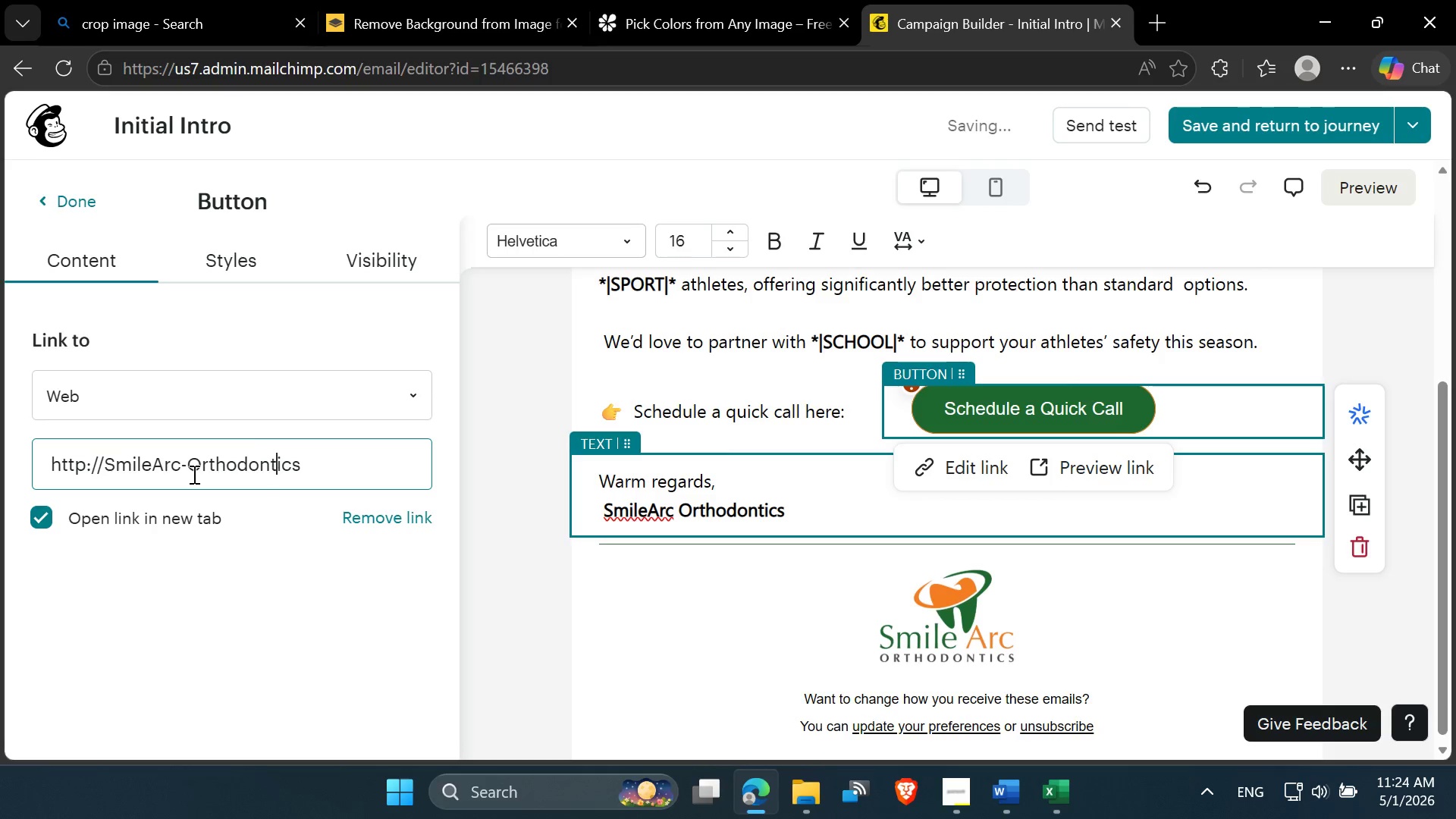 
key(ArrowRight)
 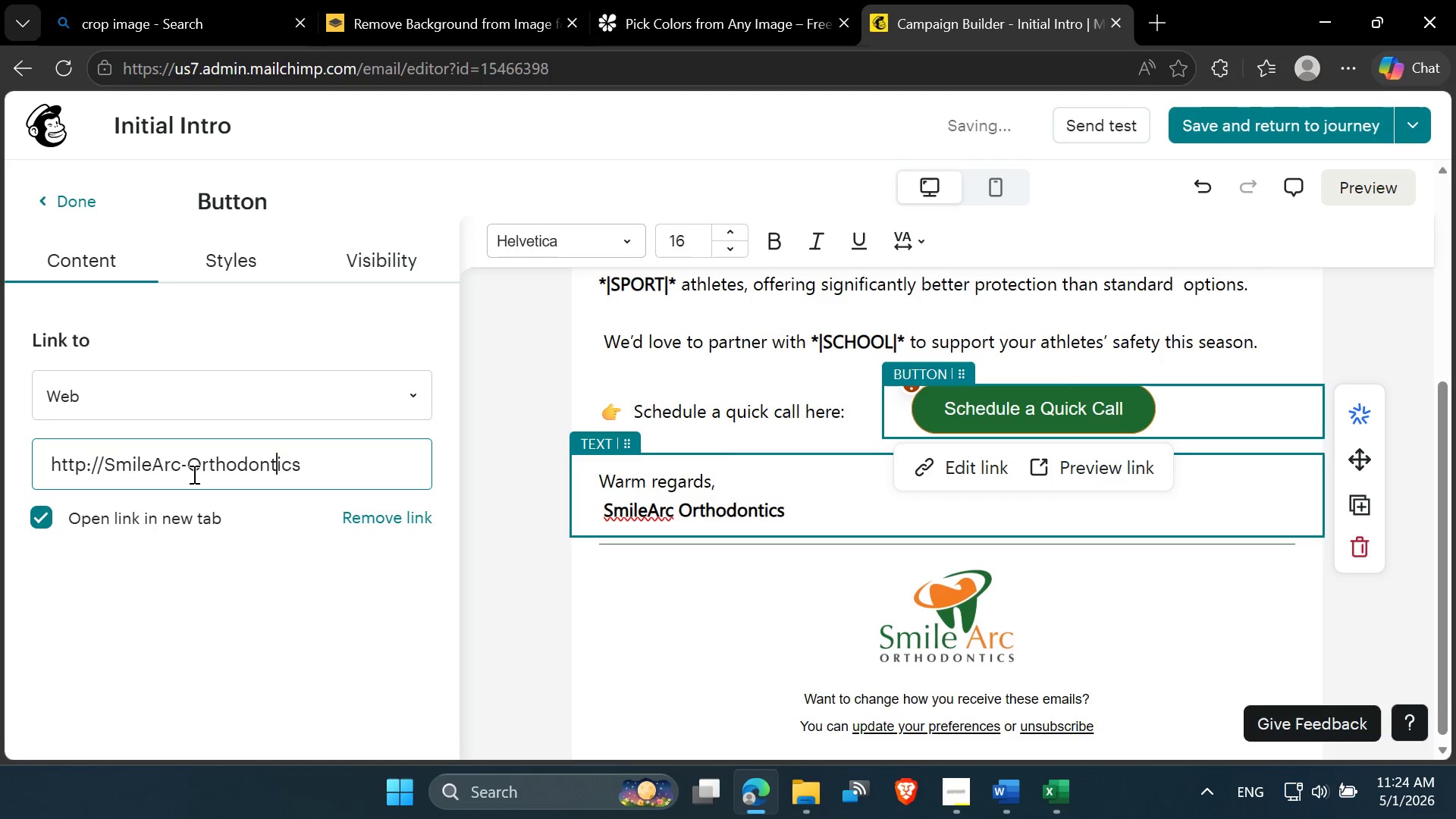 
key(ArrowRight)
 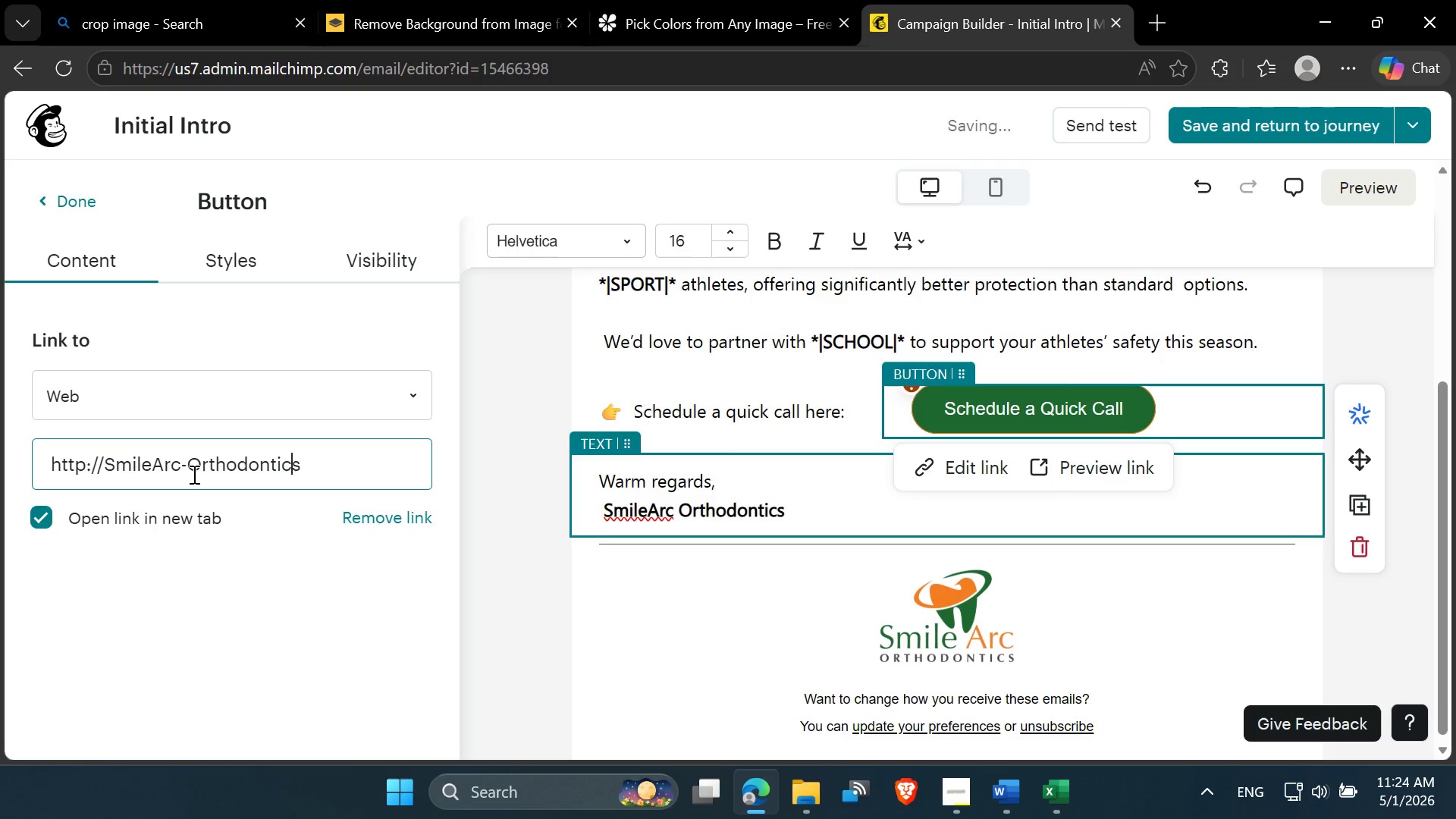 
key(ArrowRight)
 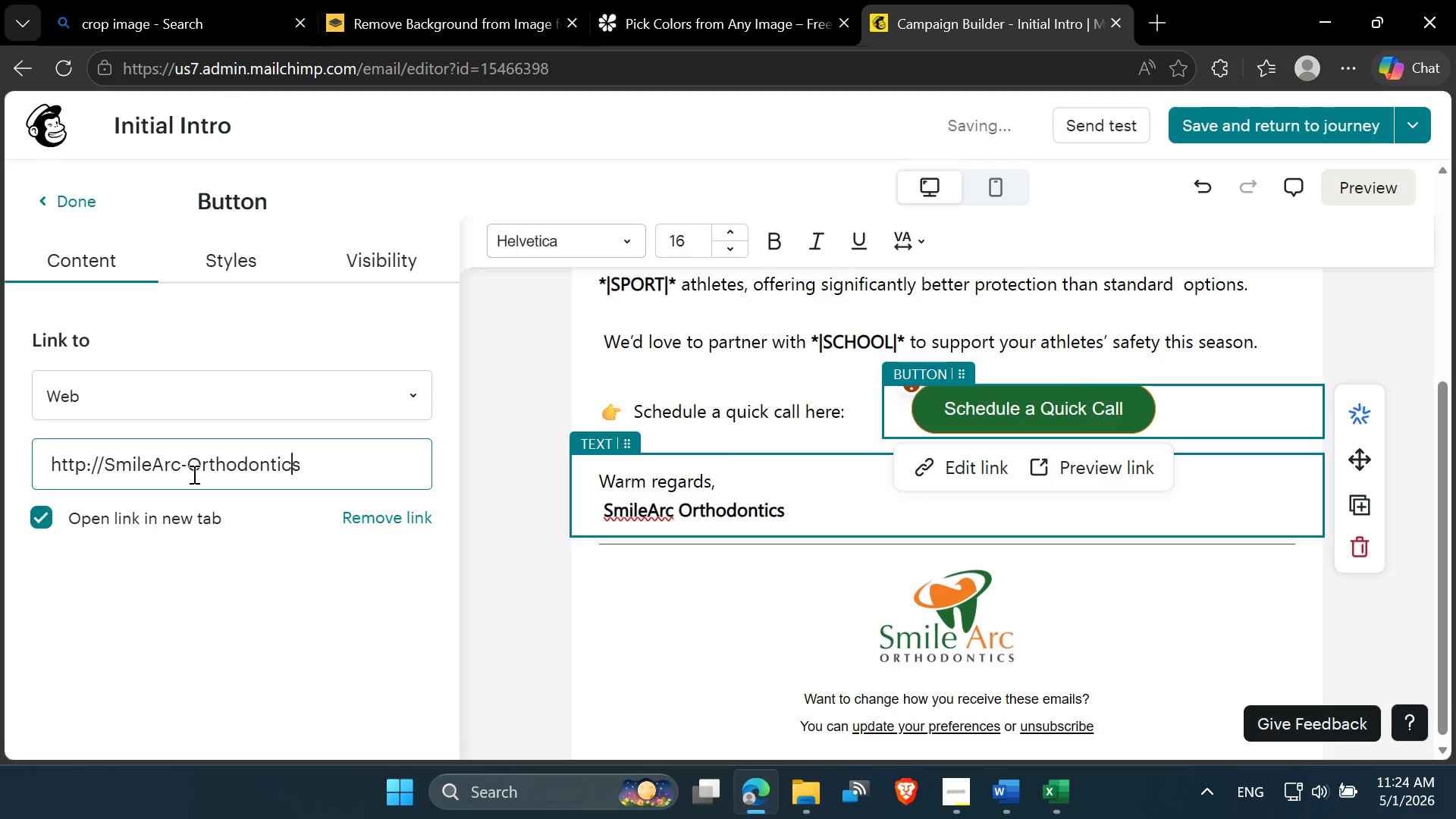 
key(ArrowRight)
 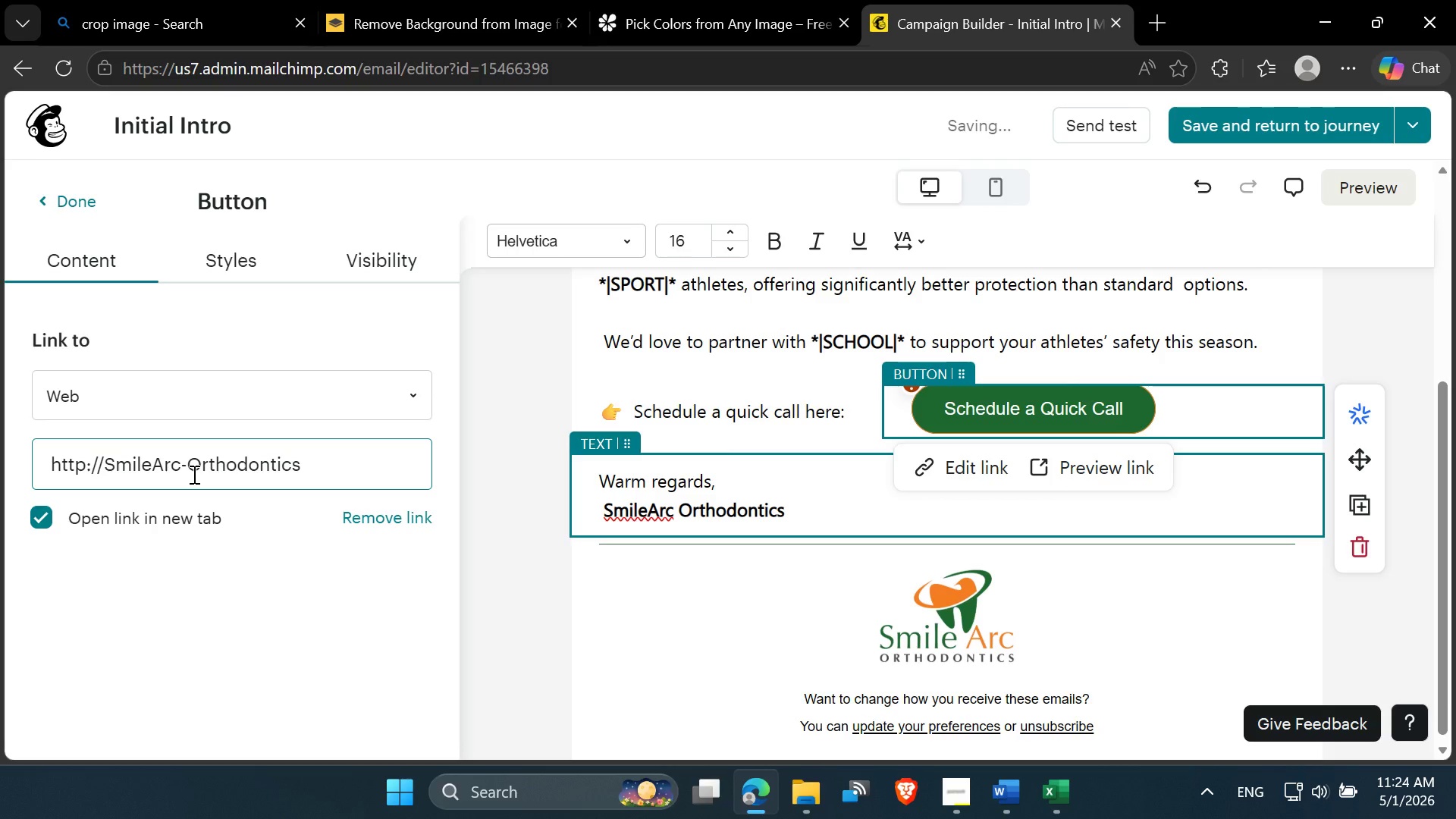 
type(.com/schu)
key(Backspace)
type(edule )
key(Backspace)
type(-call)
 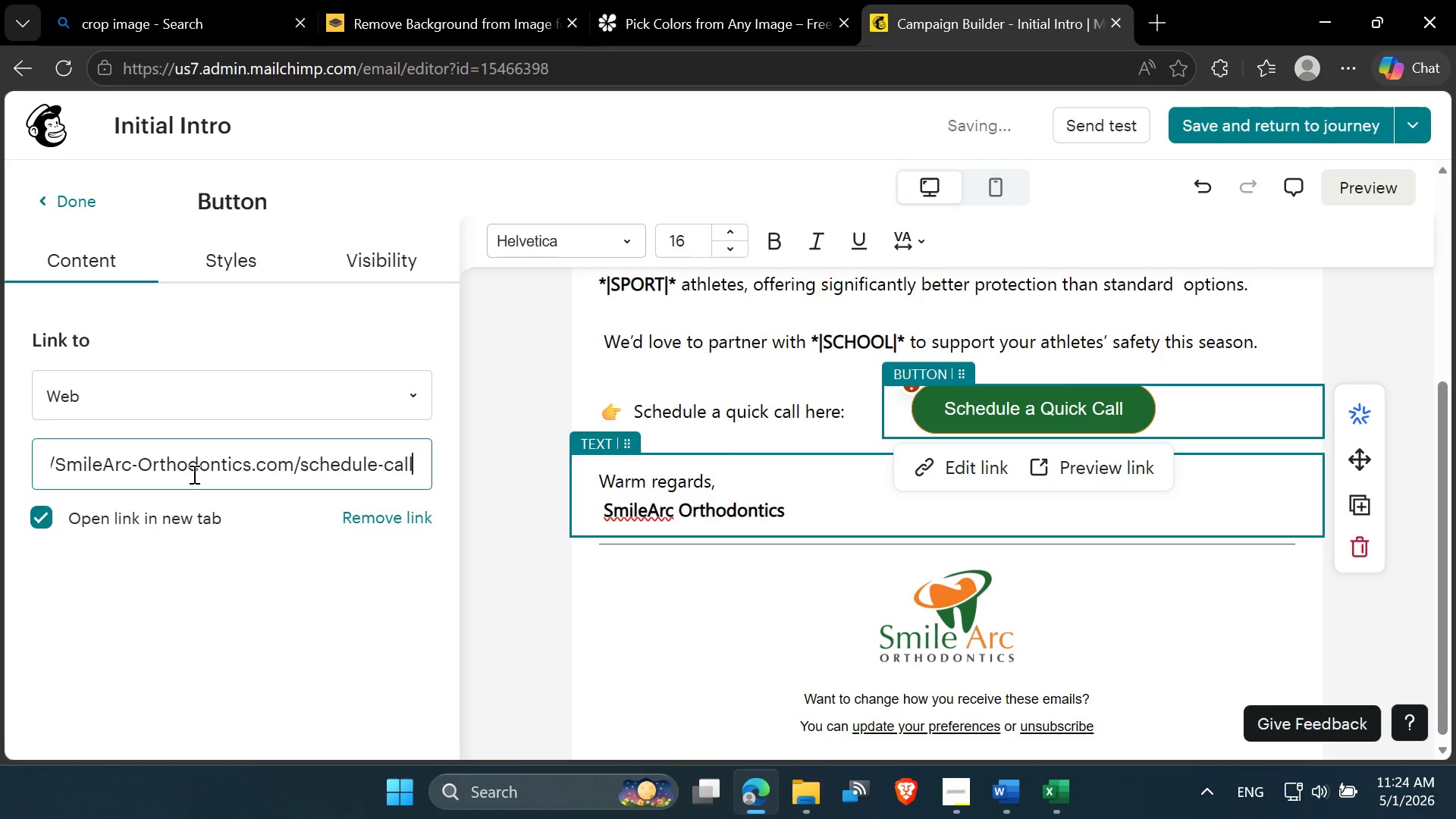 
key(Enter)
 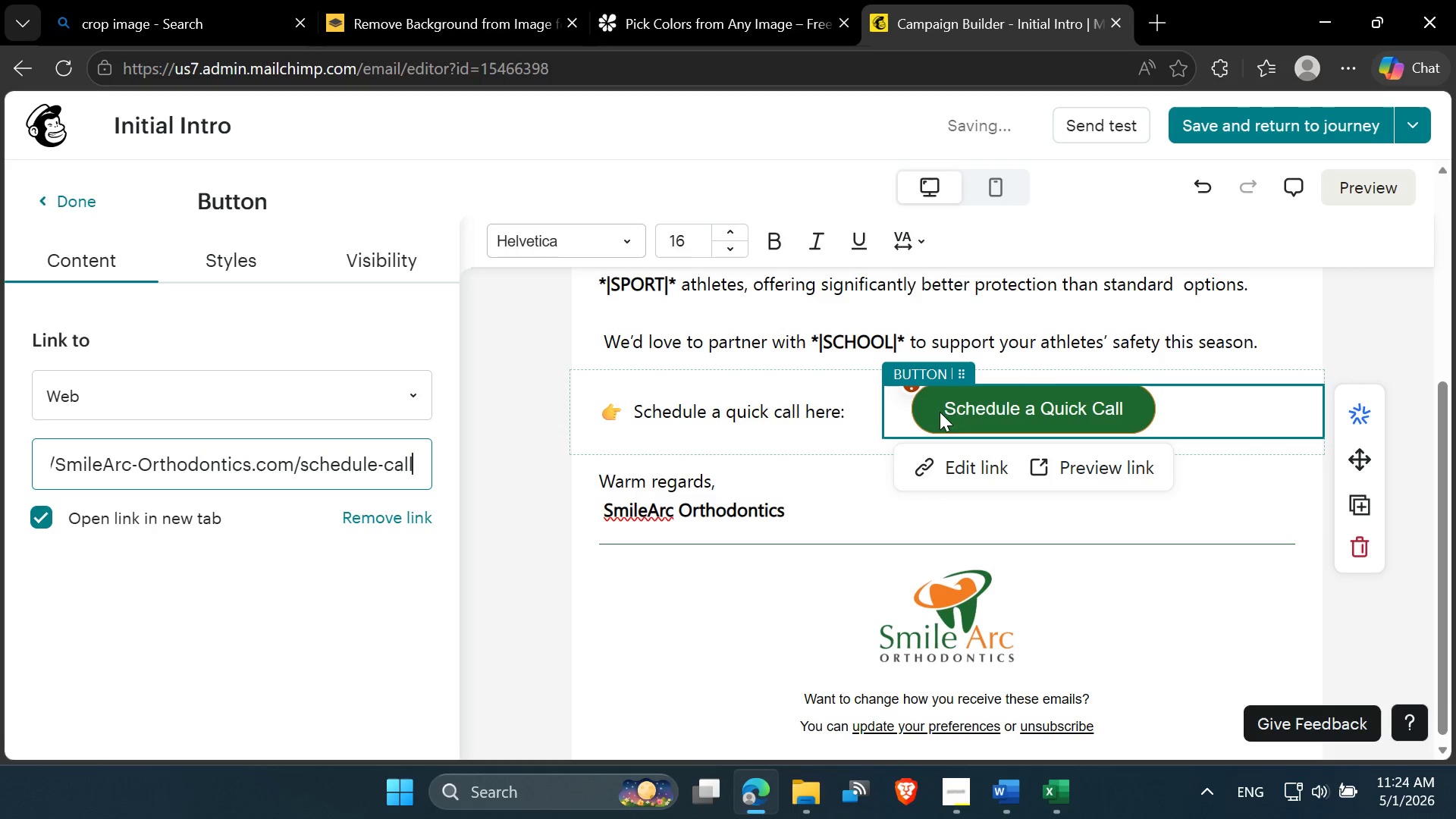 
left_click([846, 403])
 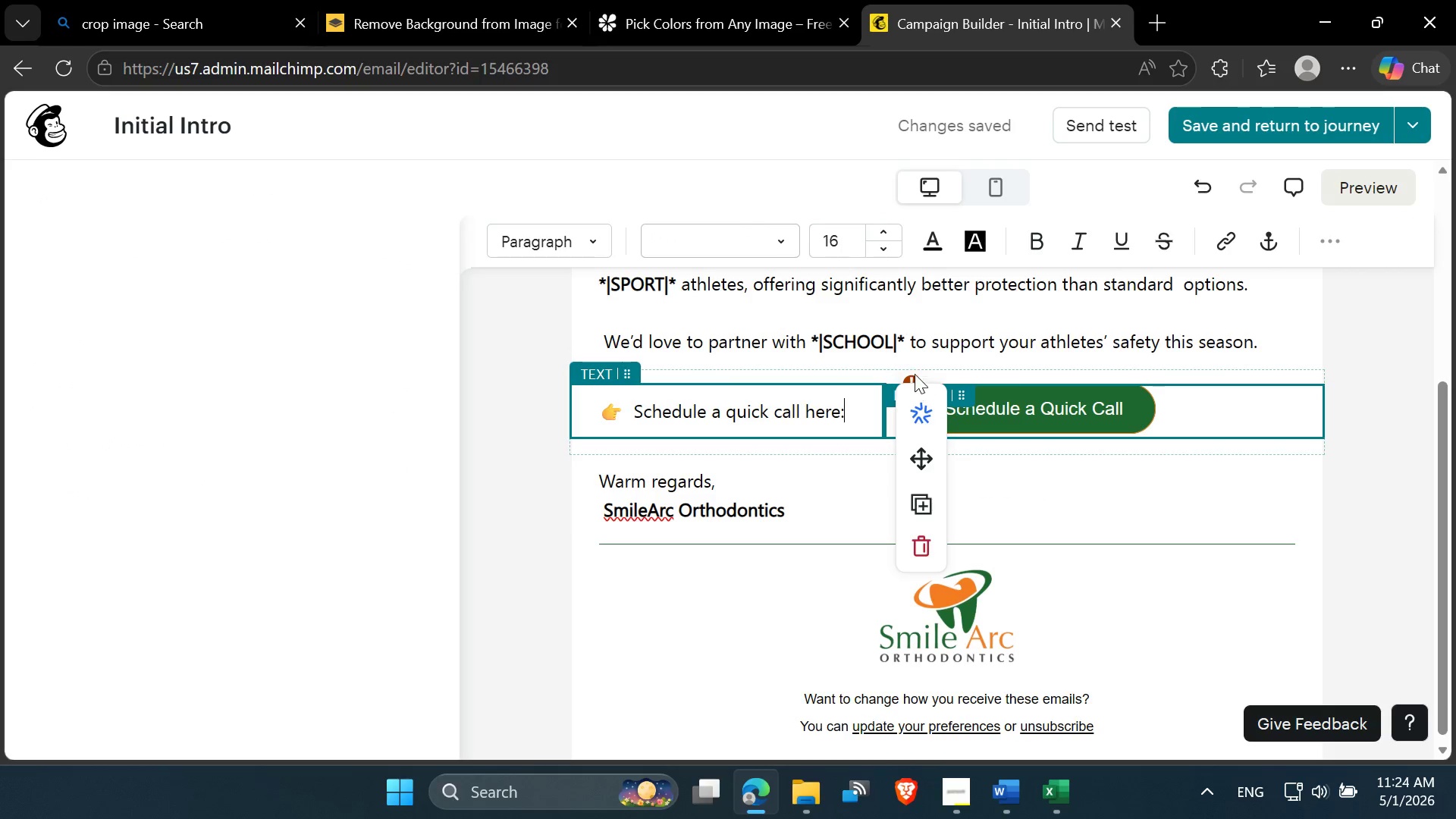 
left_click([913, 359])
 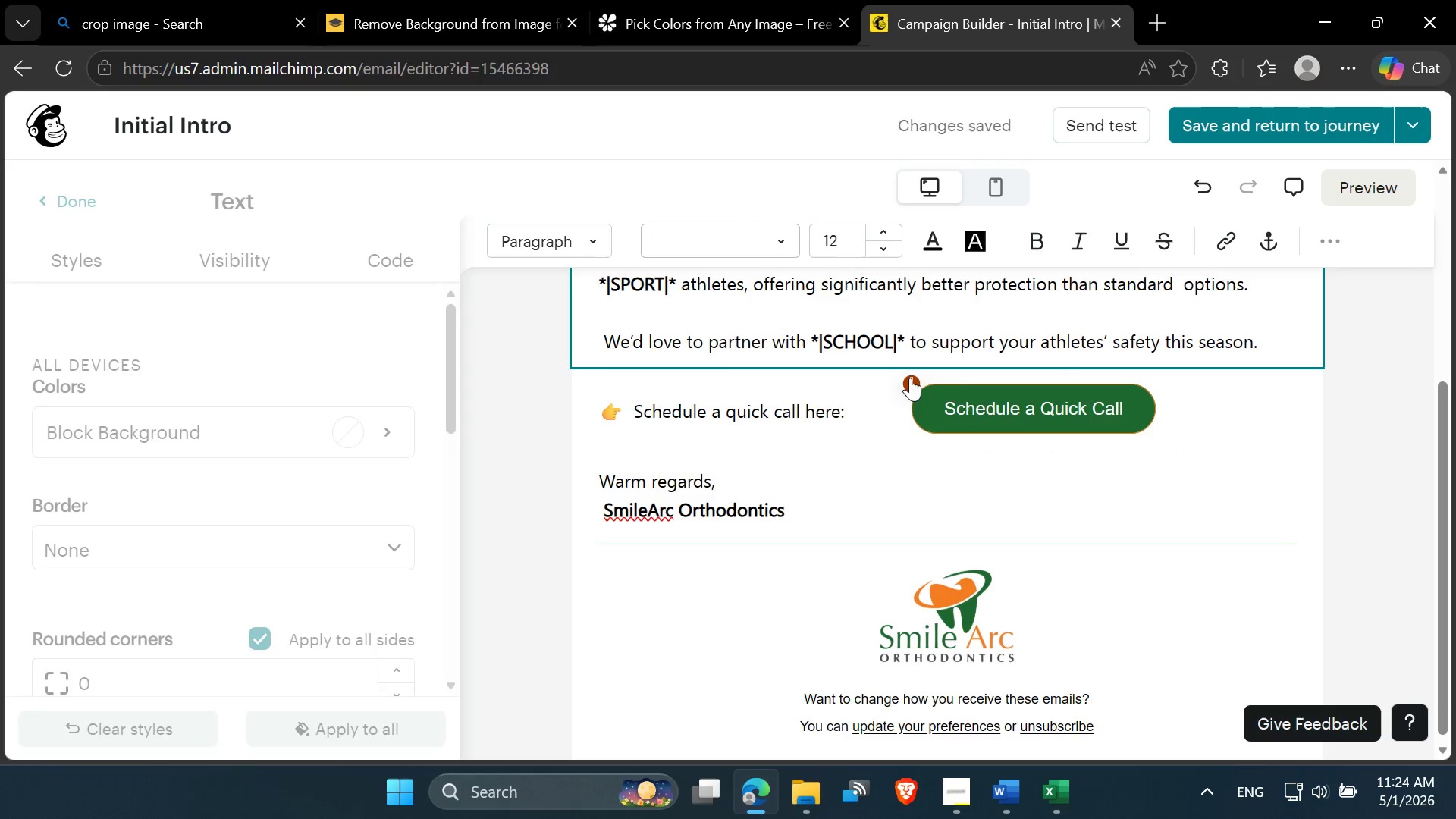 
left_click([910, 378])
 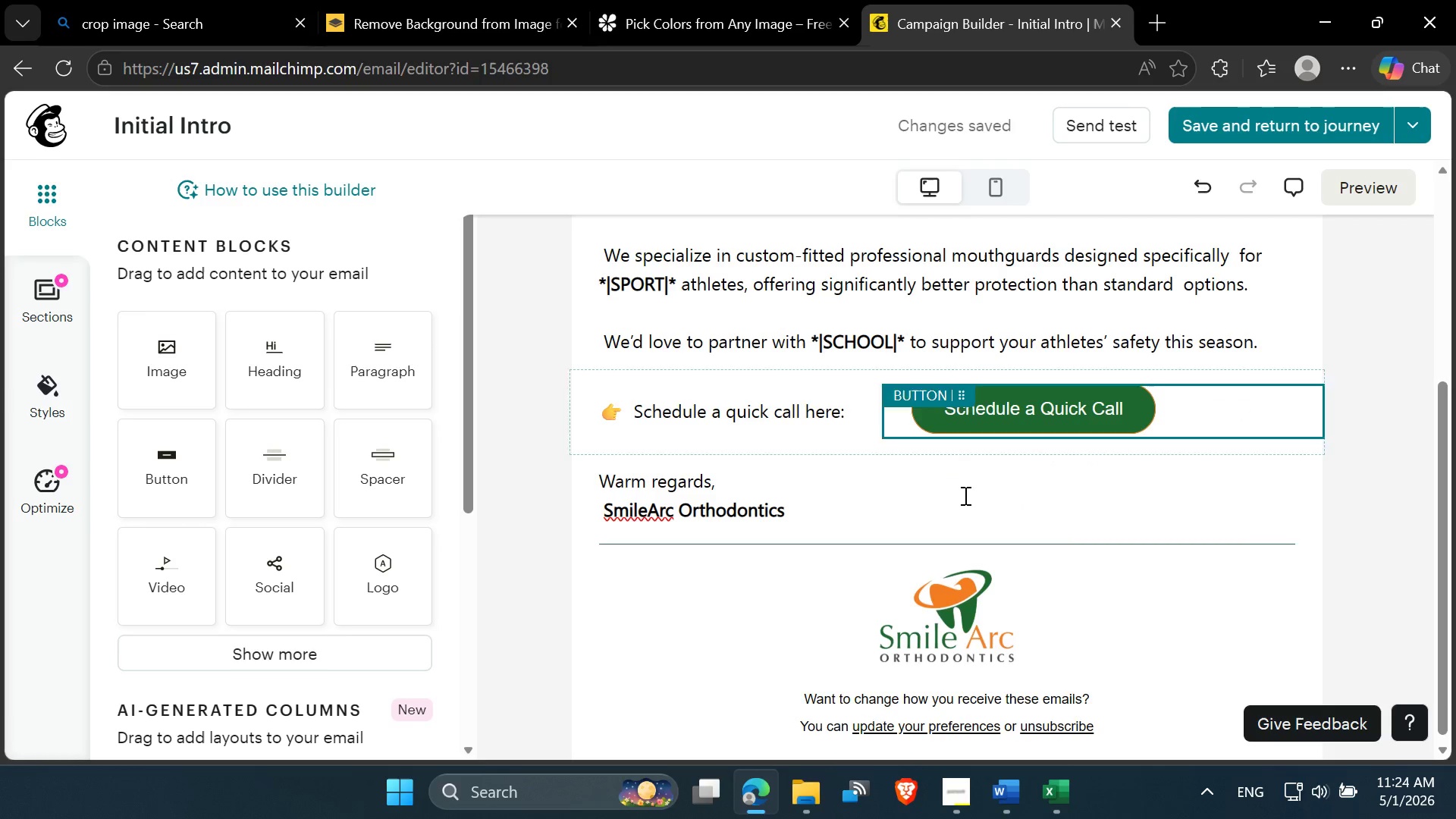 
scroll: coordinate [1058, 352], scroll_direction: up, amount: 7.0
 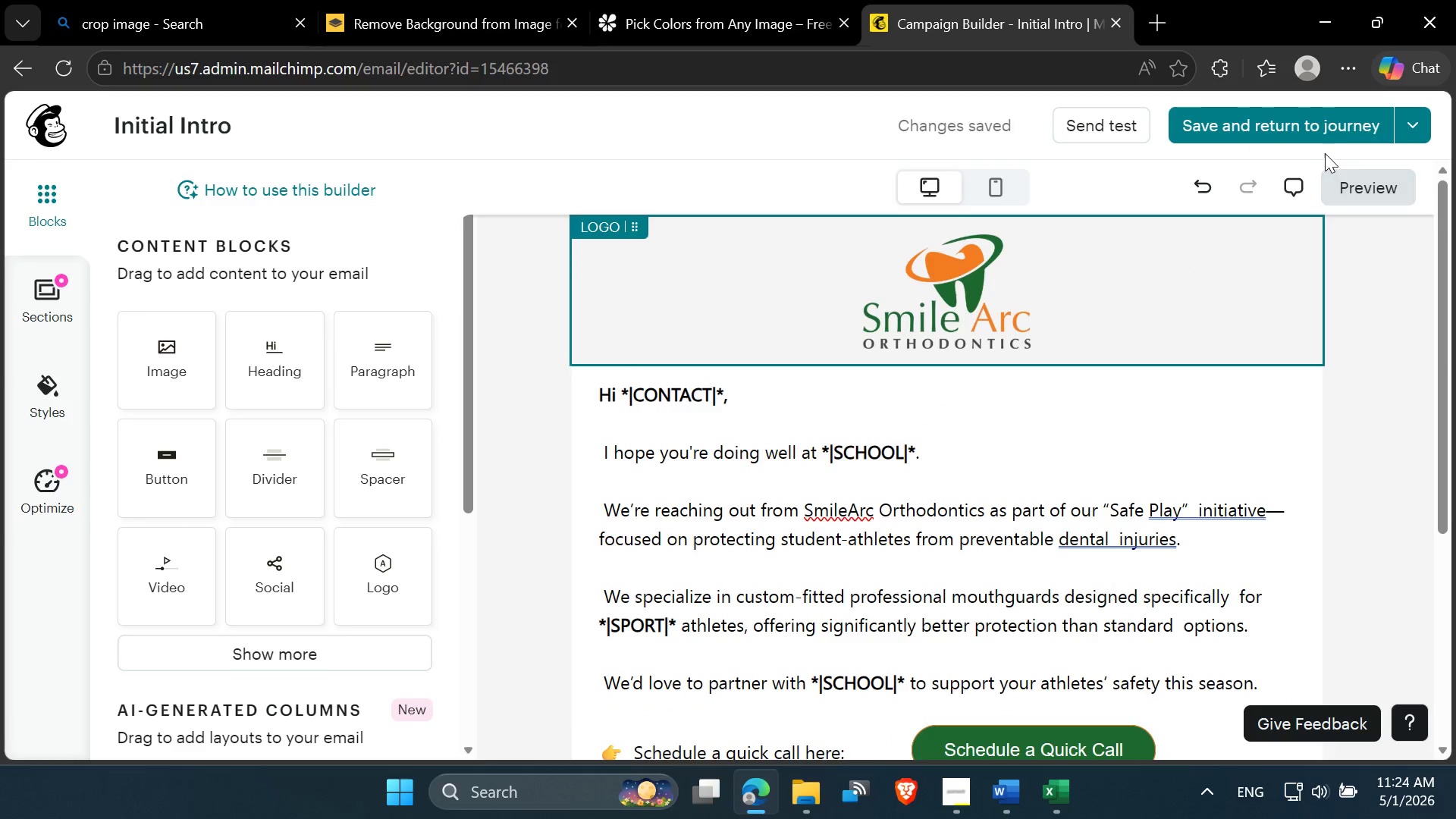 
left_click([1313, 128])
 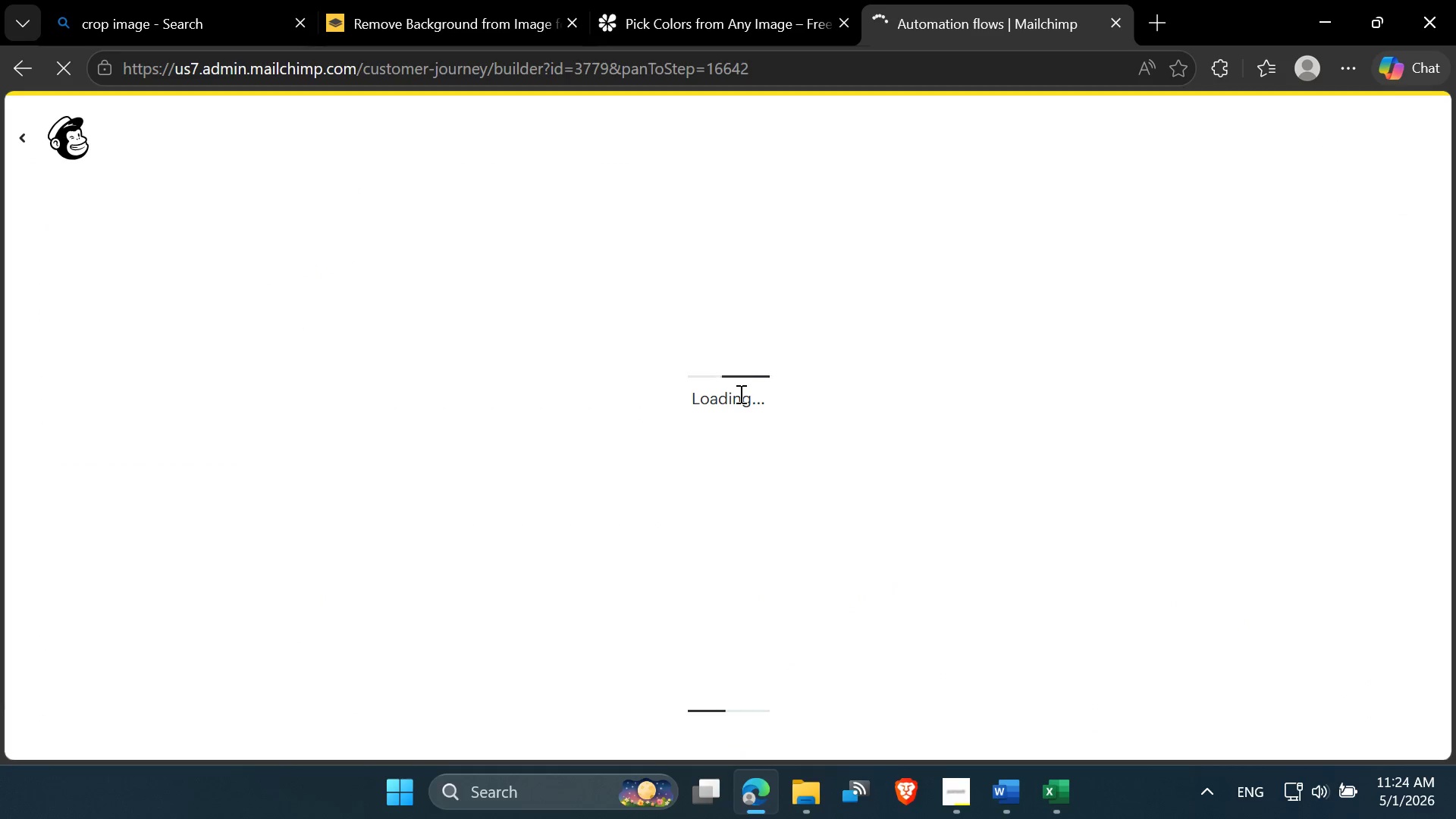 
wait(8.22)
 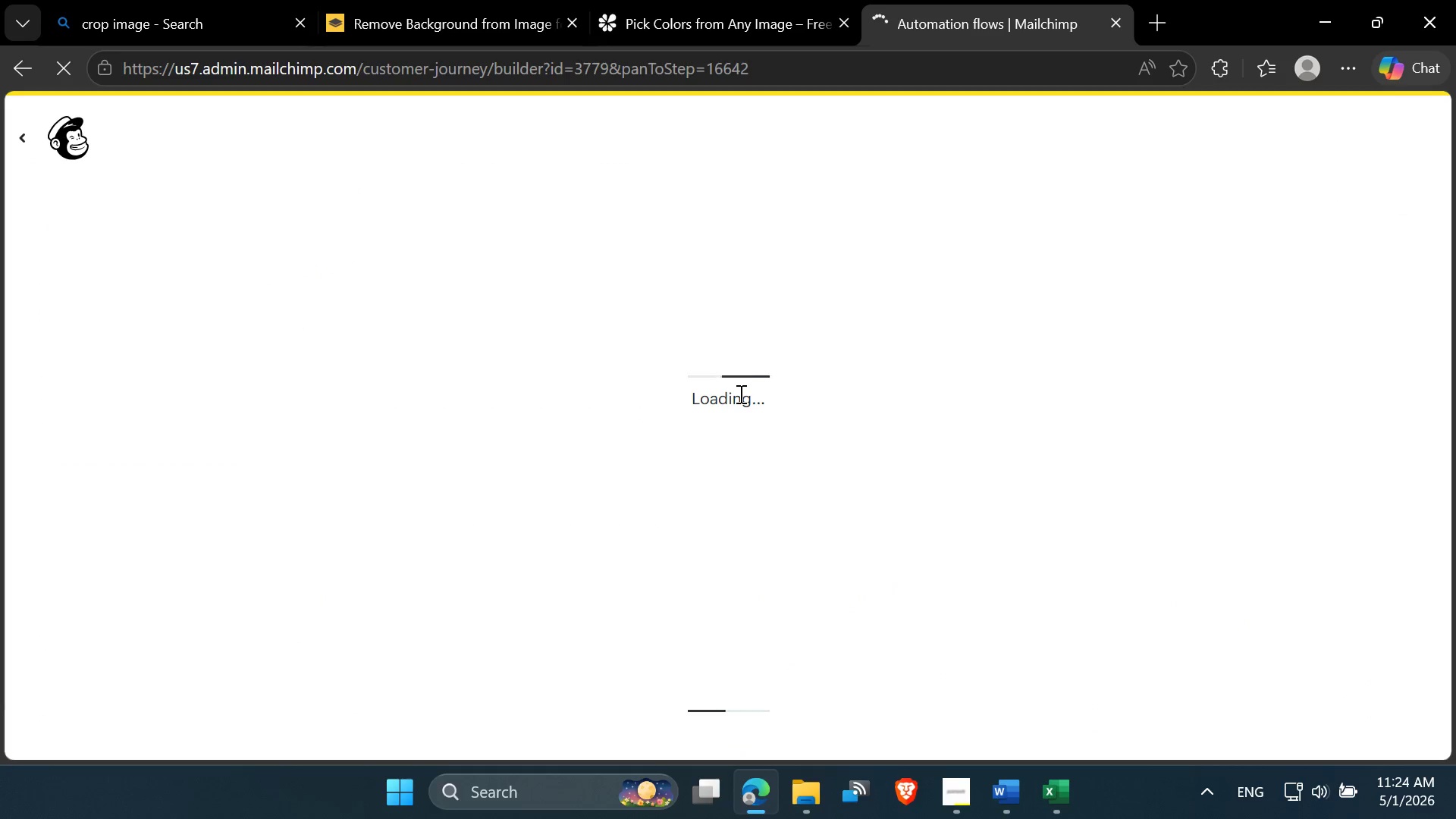 
scroll: coordinate [1087, 437], scroll_direction: down, amount: 2.0
 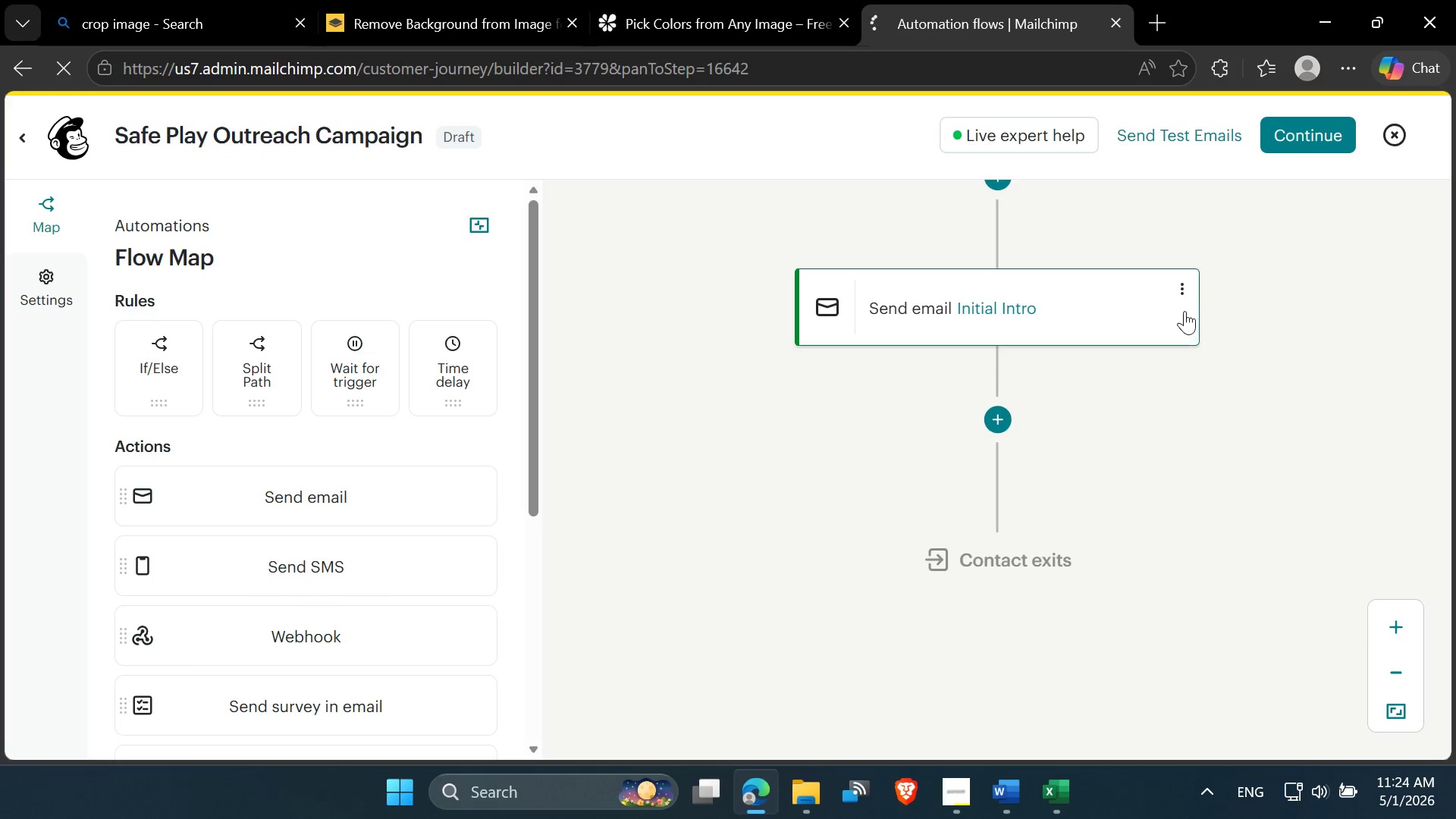 
left_click([1184, 290])
 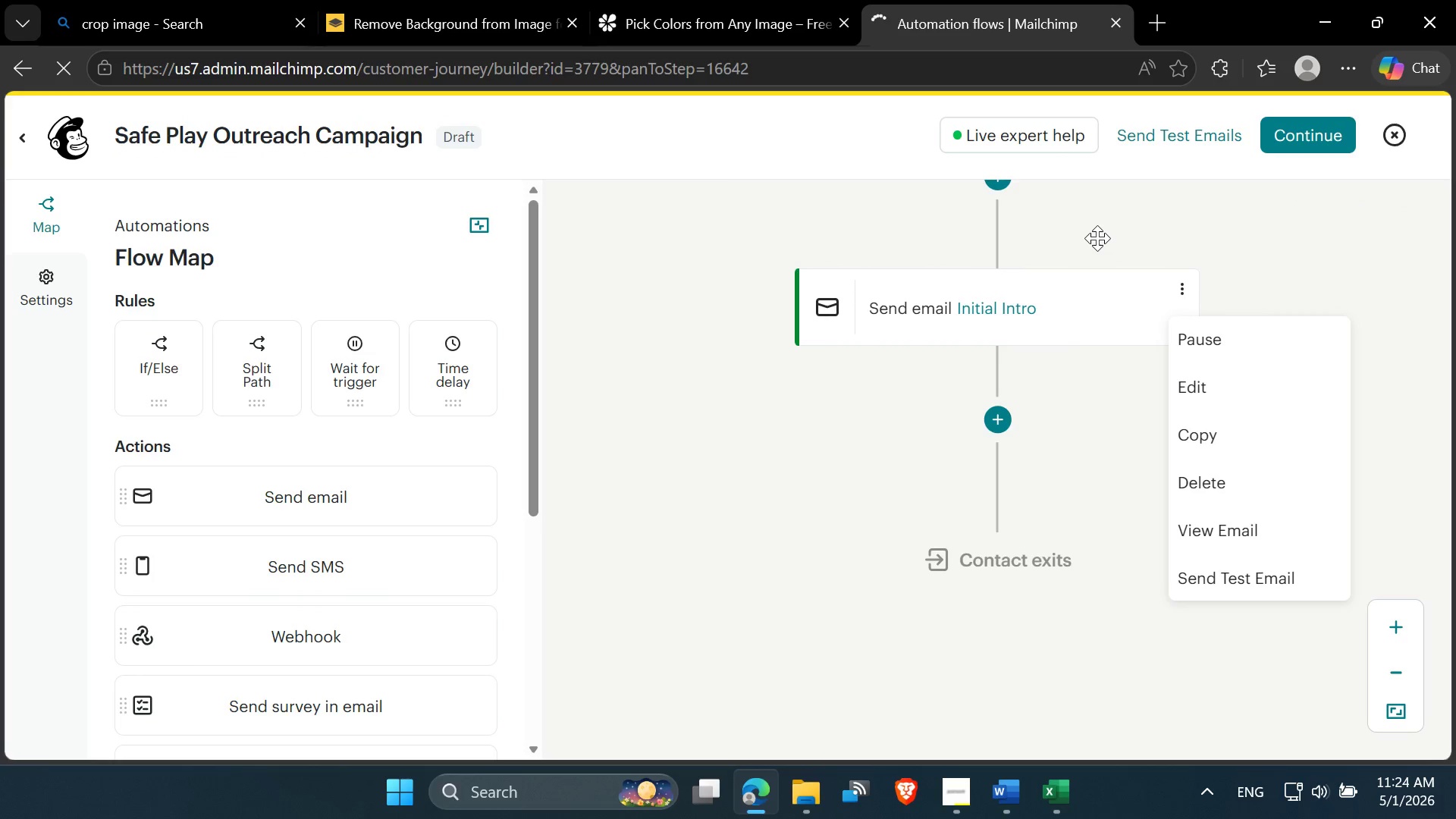 
left_click([863, 450])
 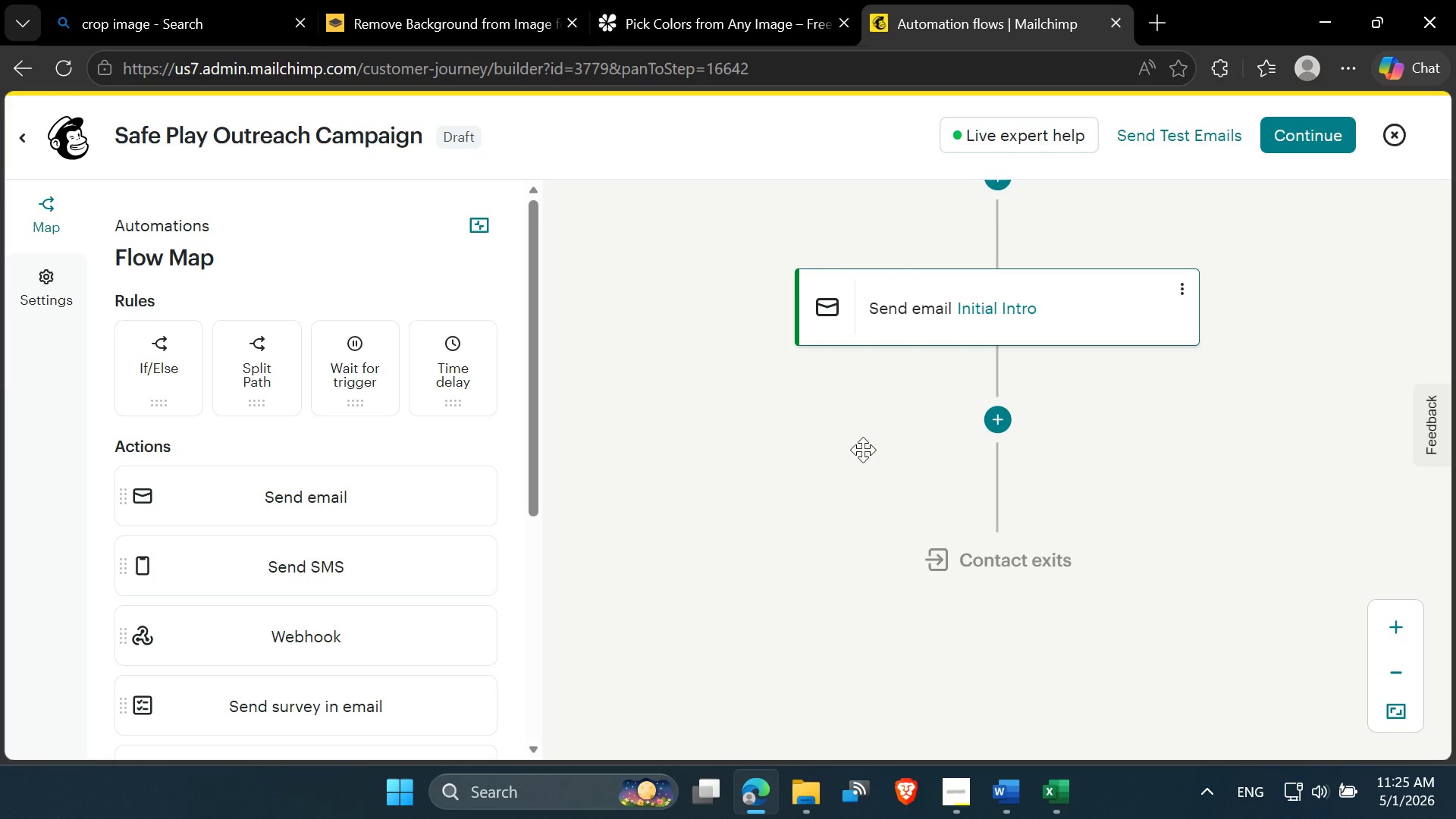 
wait(28.22)
 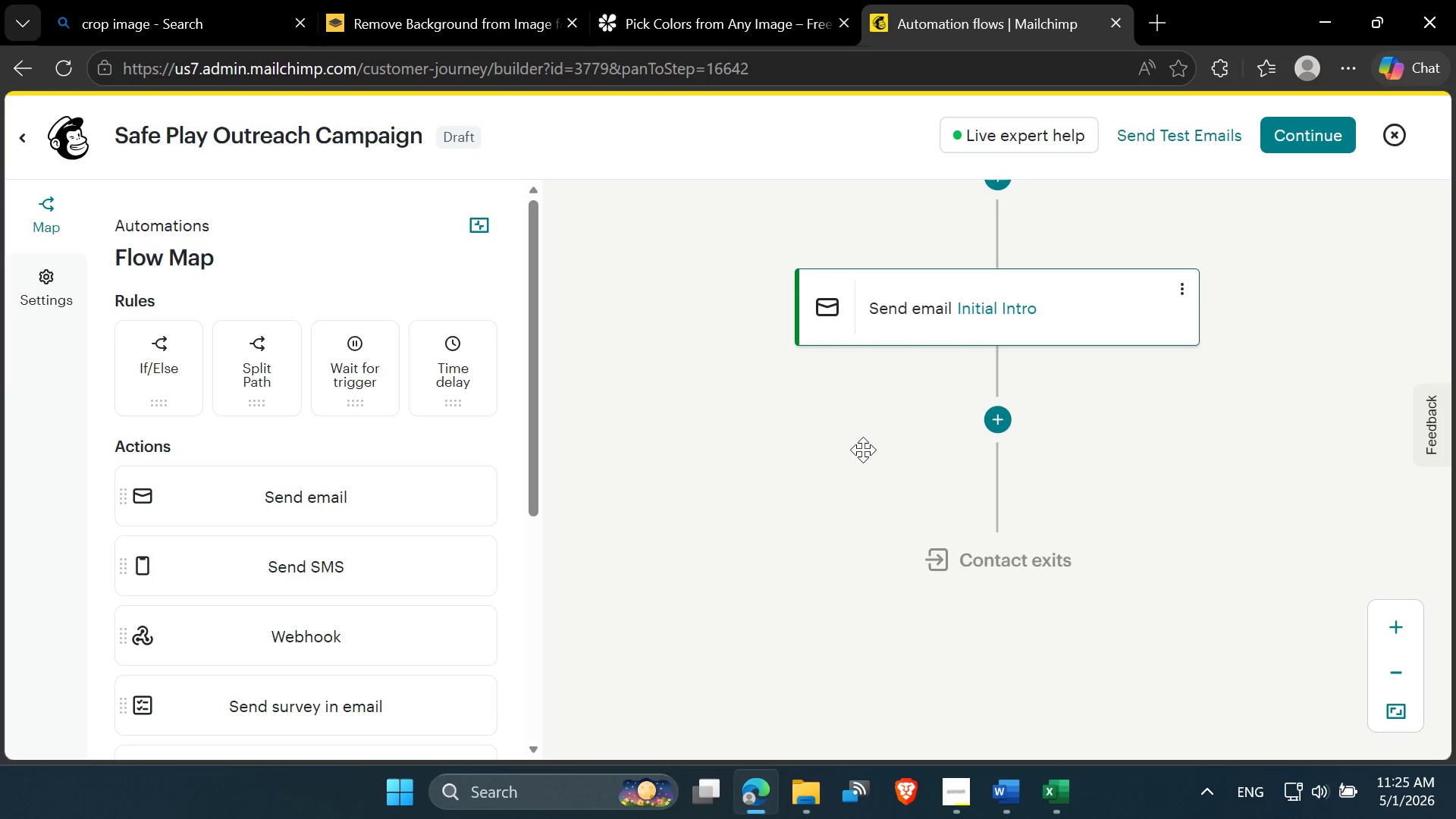 
left_click([1181, 283])
 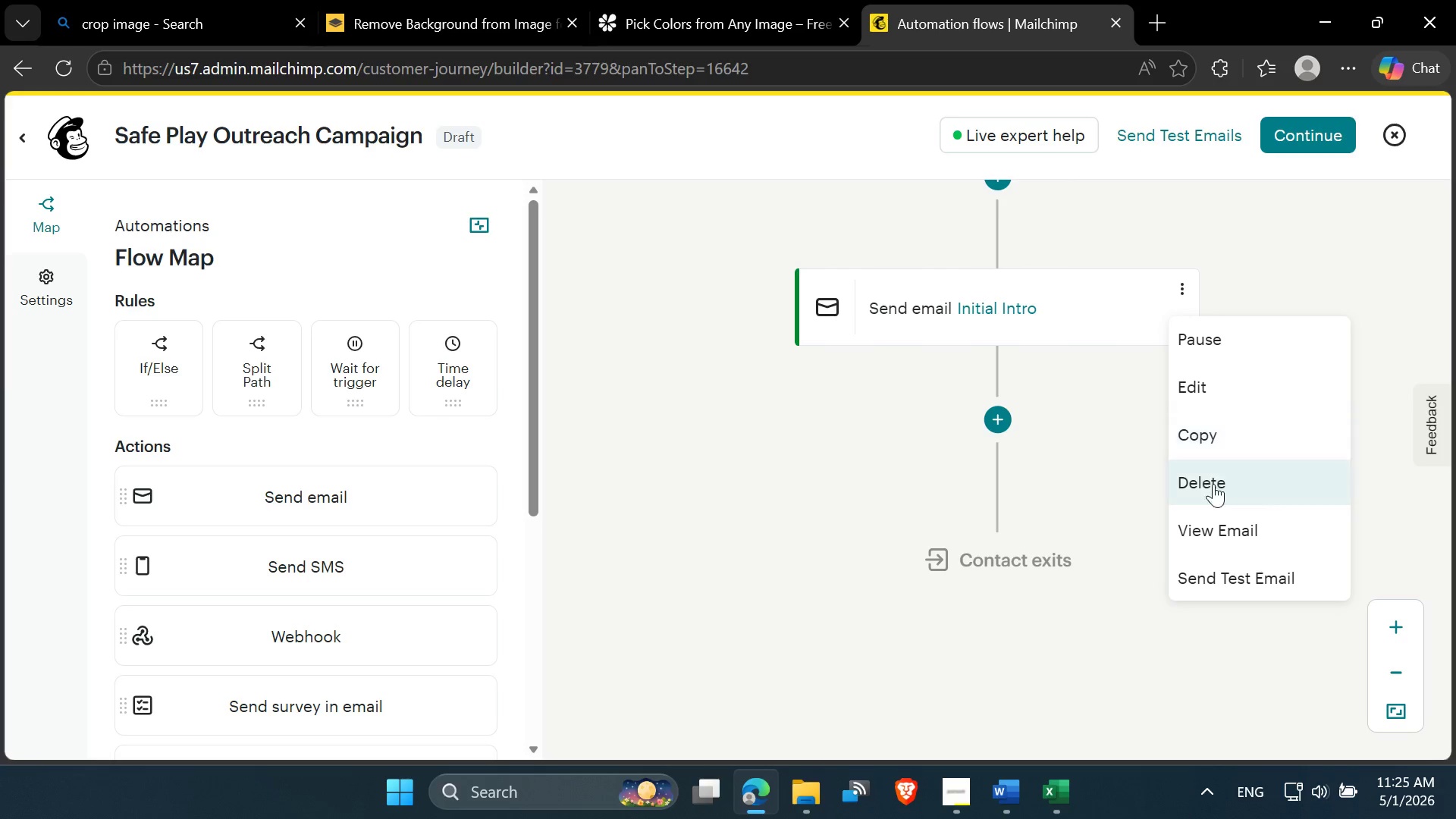 
left_click([1217, 521])
 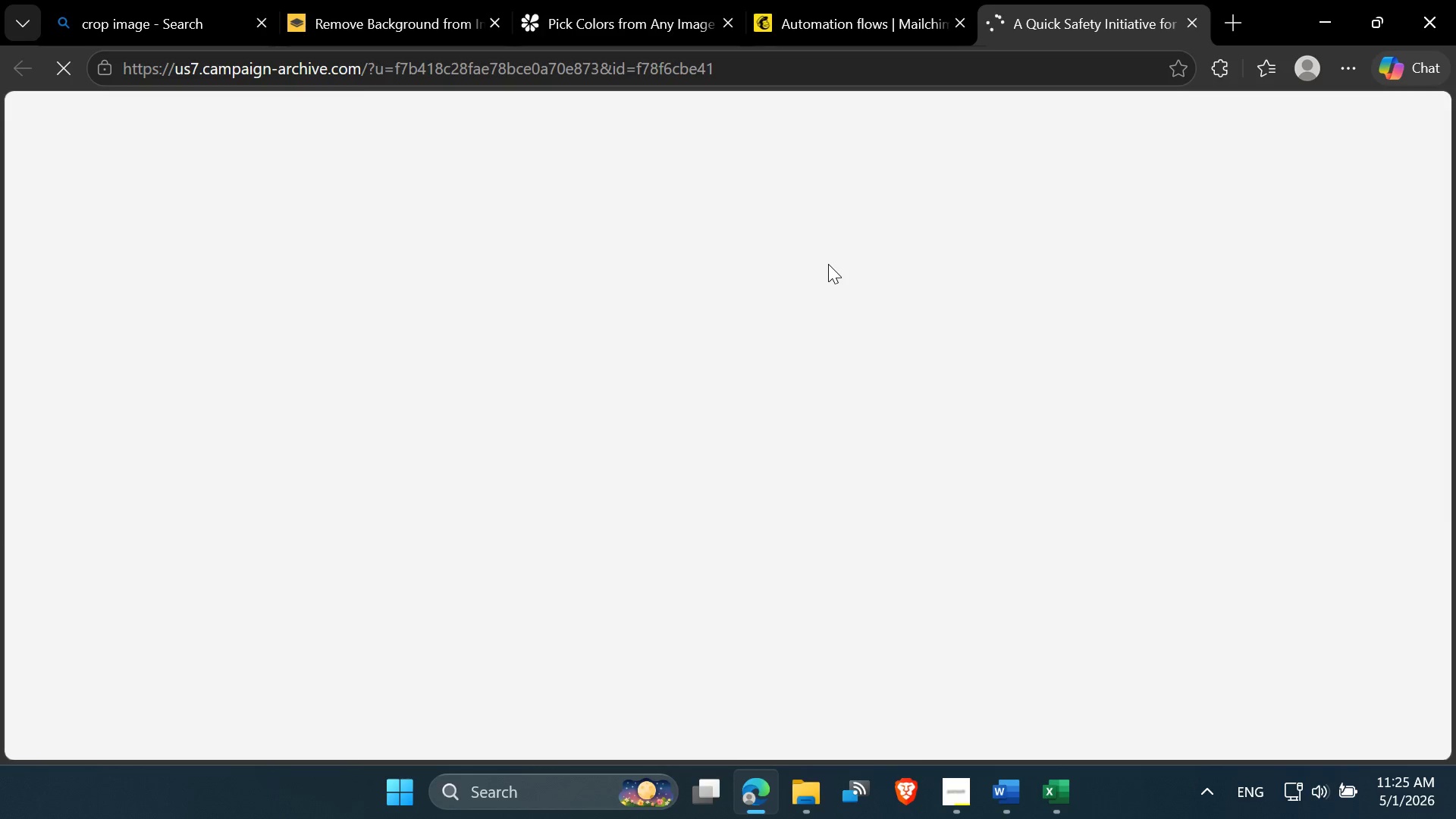 
scroll: coordinate [827, 264], scroll_direction: down, amount: 5.0
 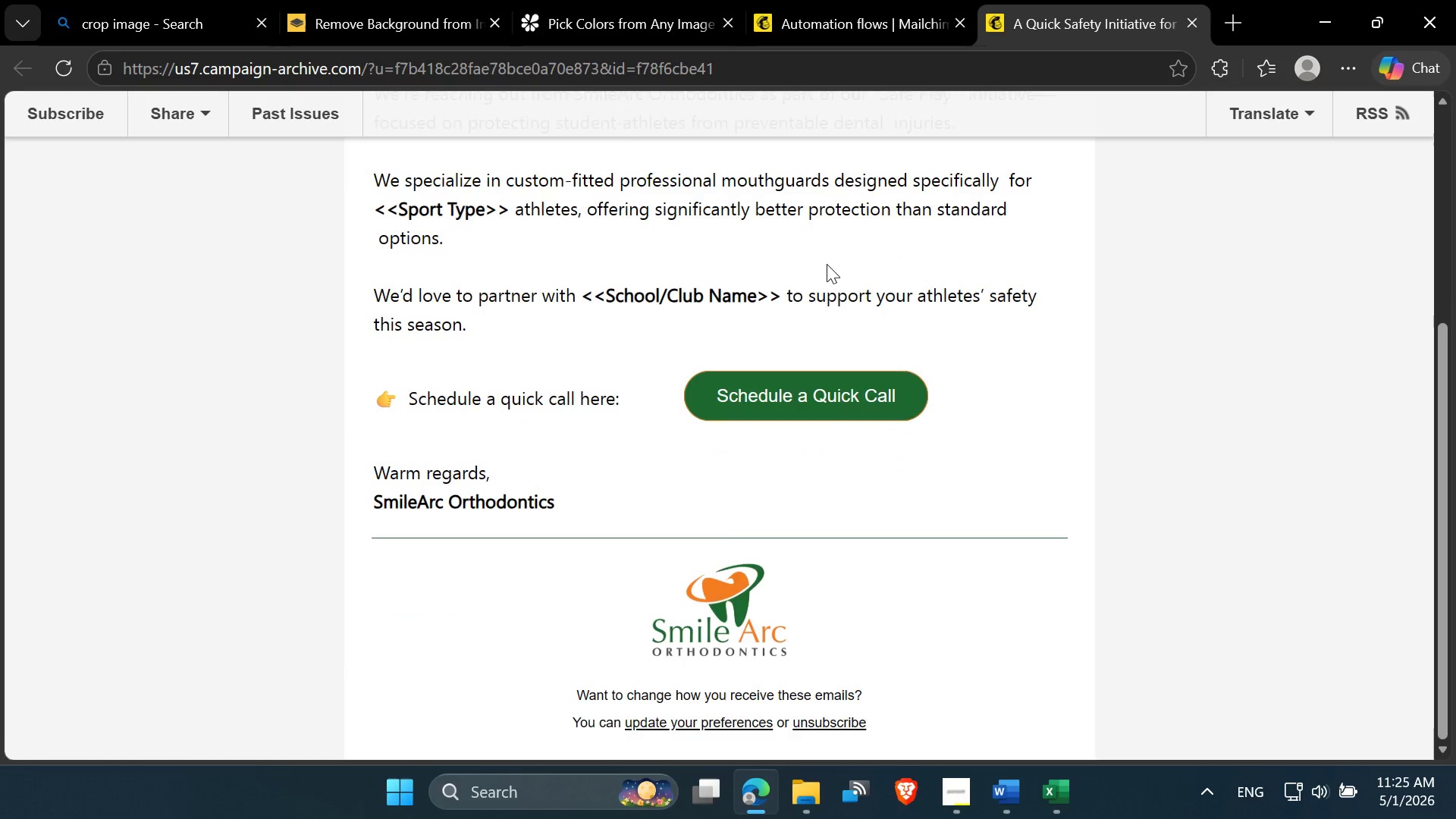 
scroll: coordinate [827, 264], scroll_direction: up, amount: 1.0
 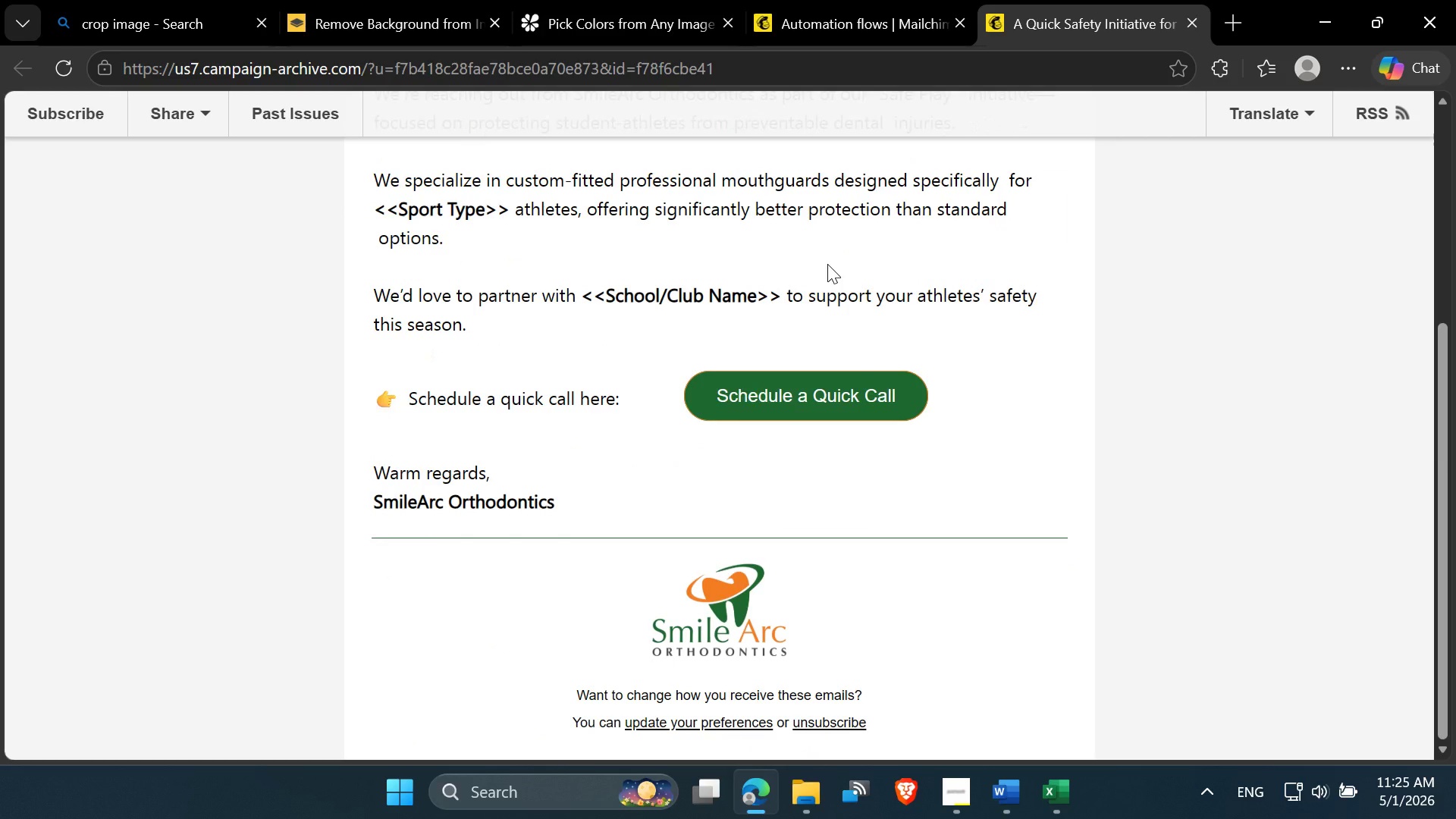 
scroll: coordinate [827, 264], scroll_direction: down, amount: 1.0
 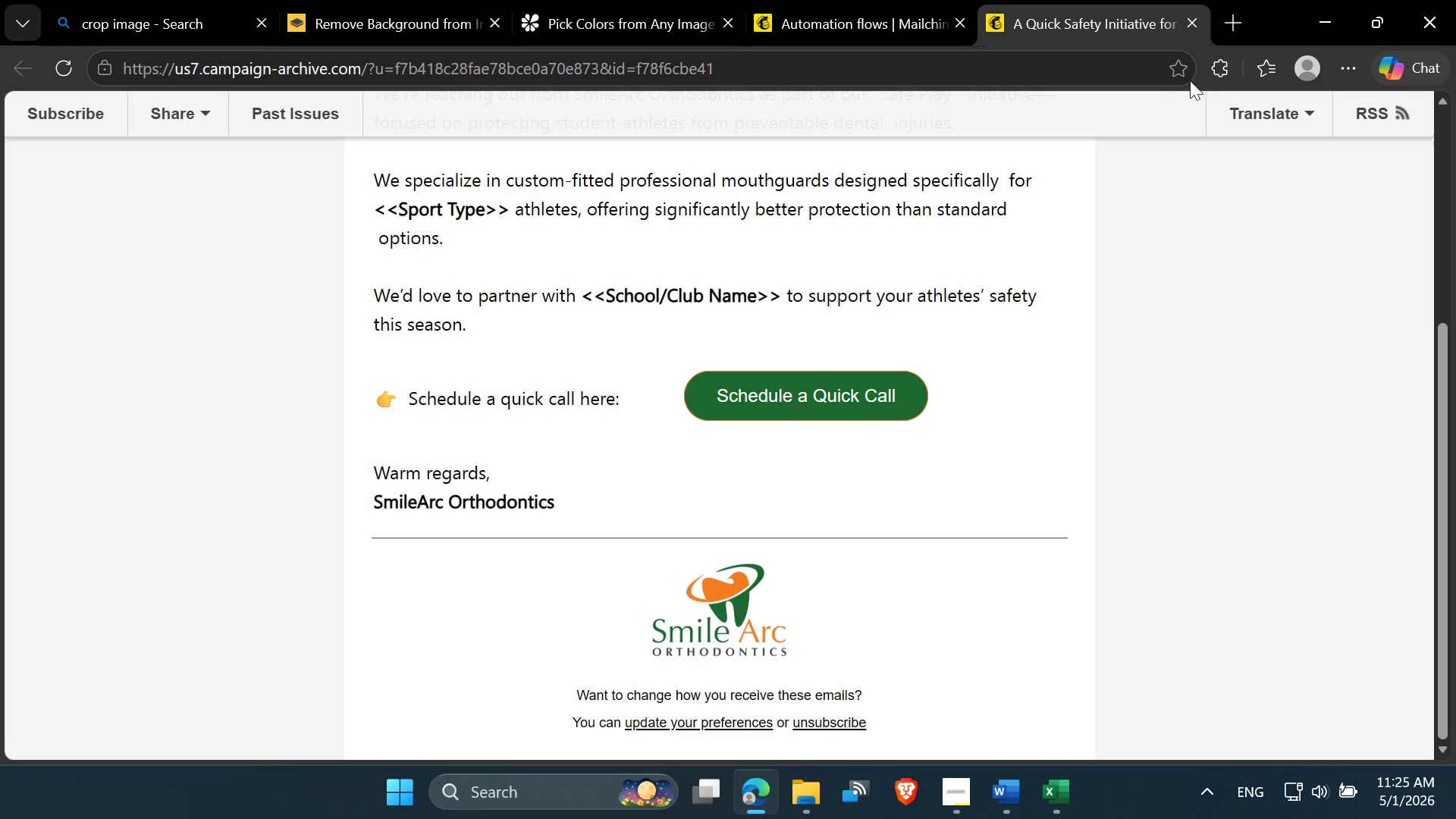 
left_click([1219, 64])
 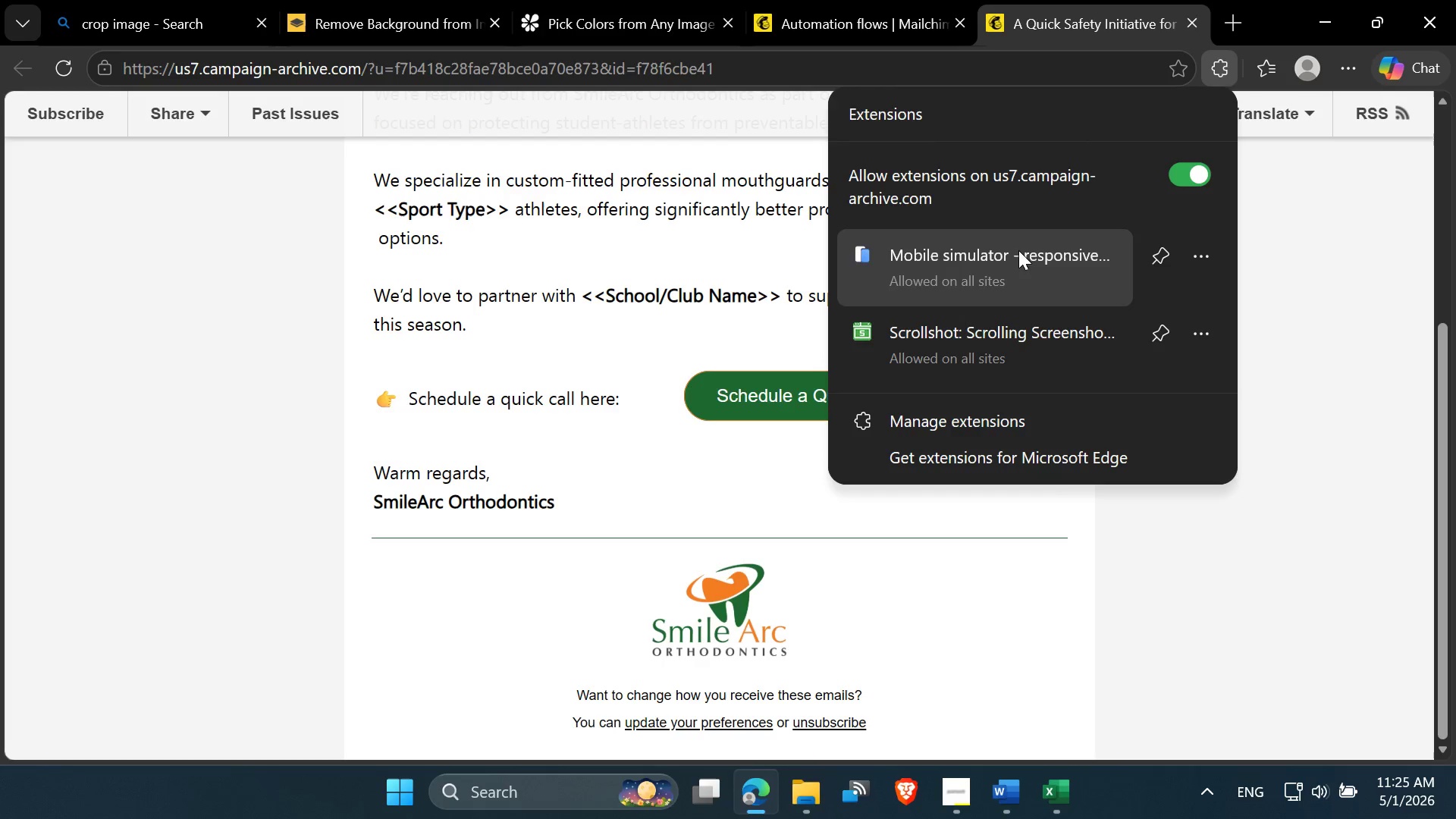 
left_click([1007, 255])
 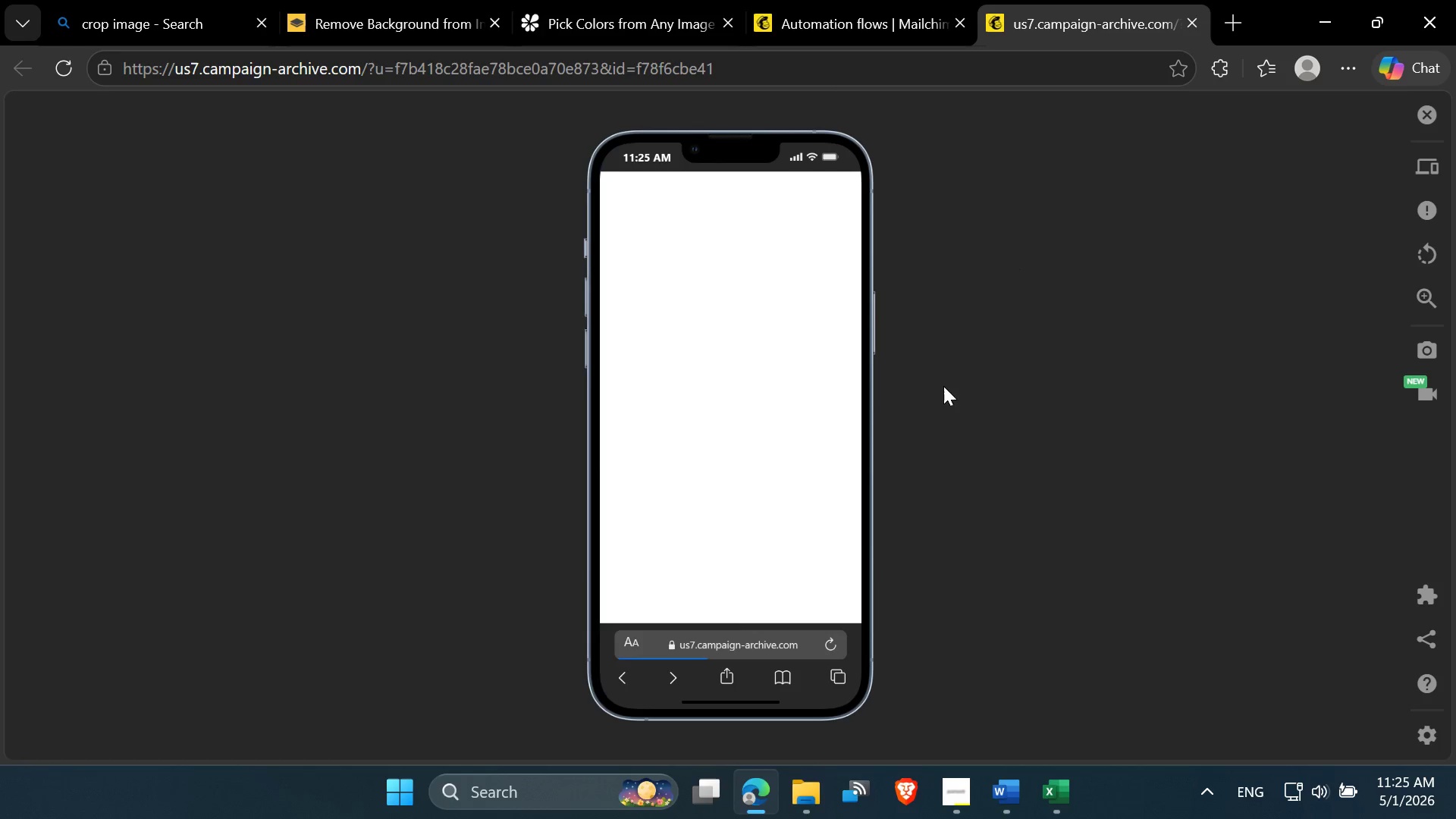 
left_click([1430, 176])
 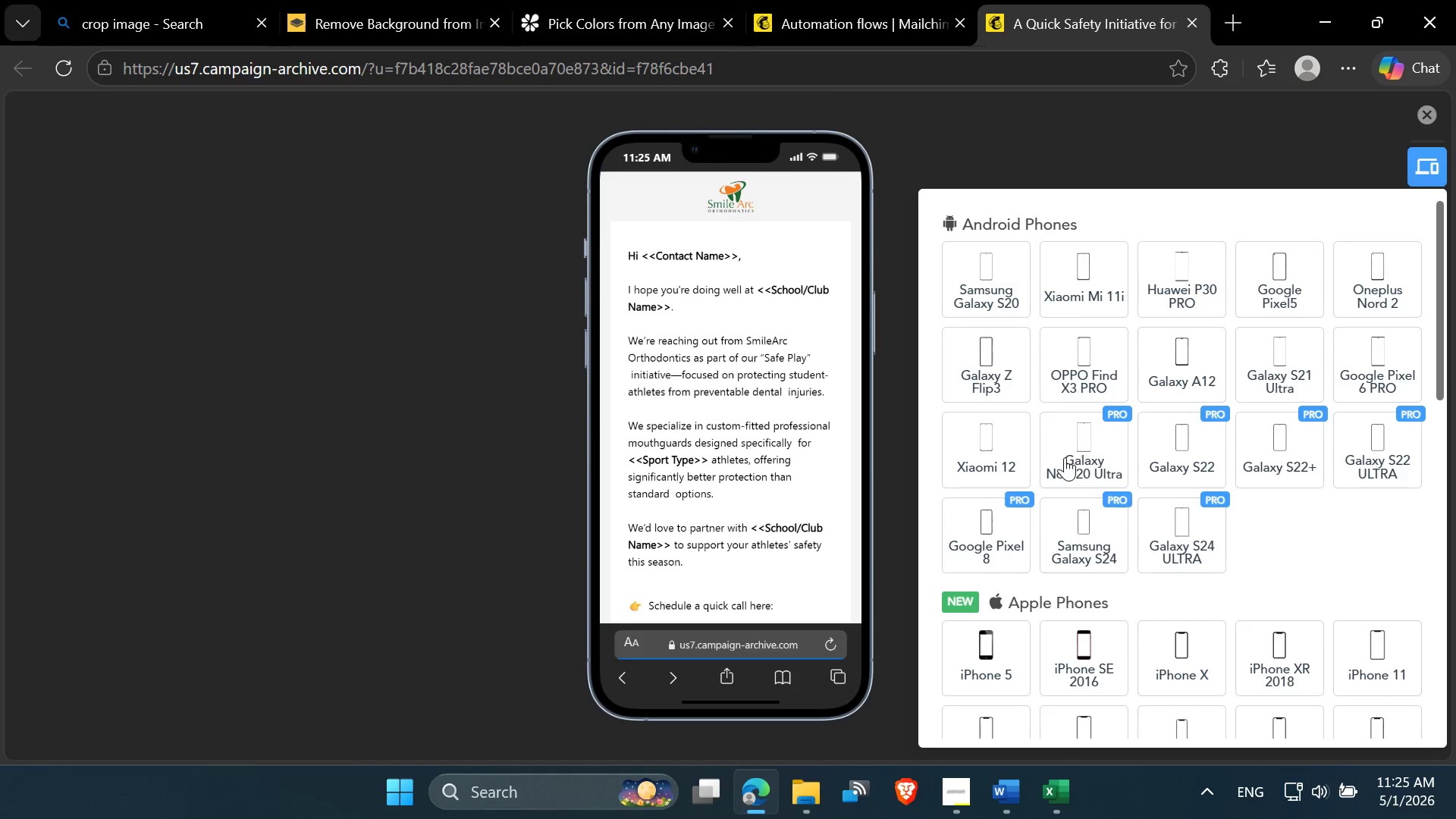 
scroll: coordinate [1094, 485], scroll_direction: down, amount: 3.0
 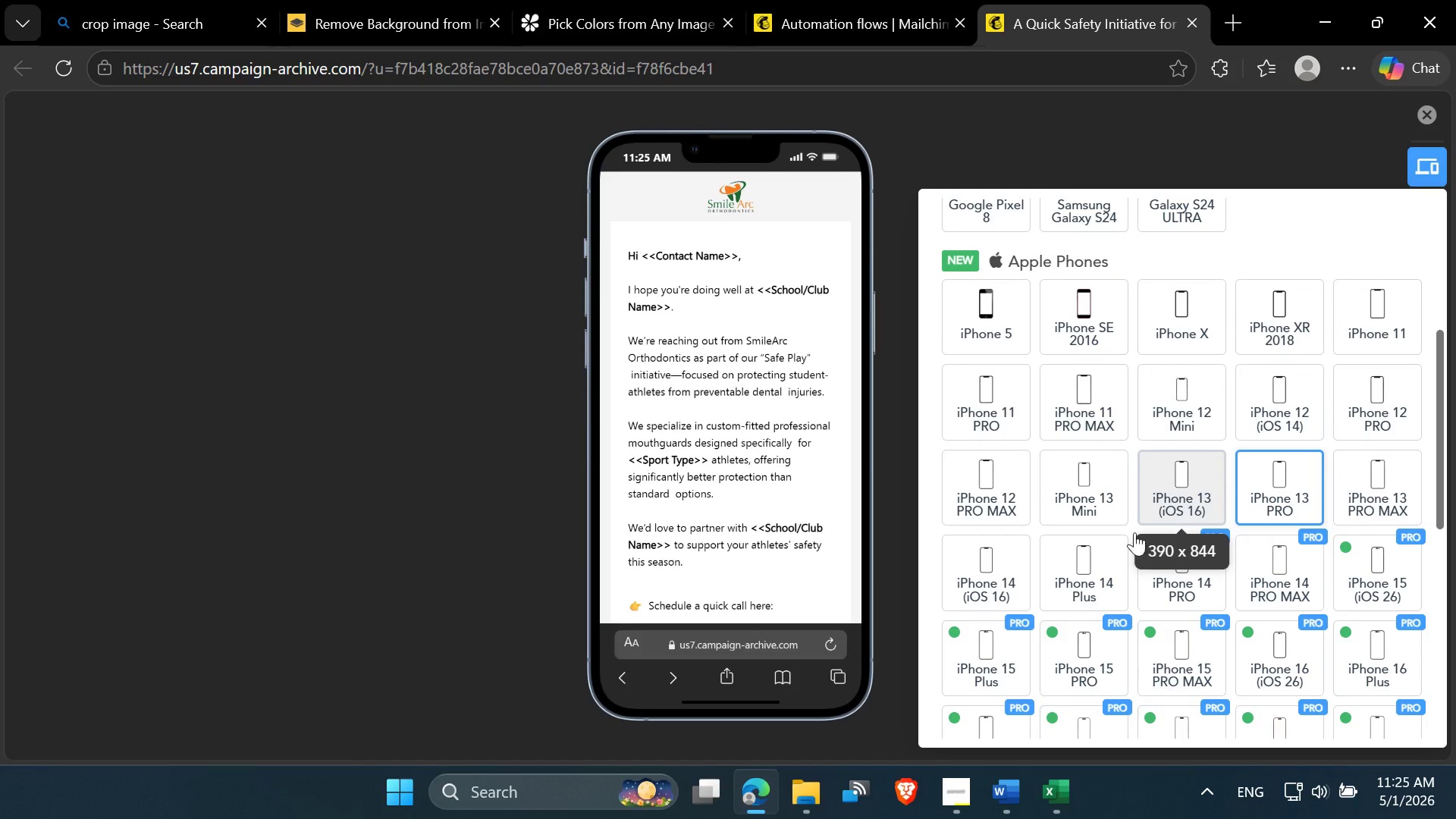 
left_click([1076, 592])
 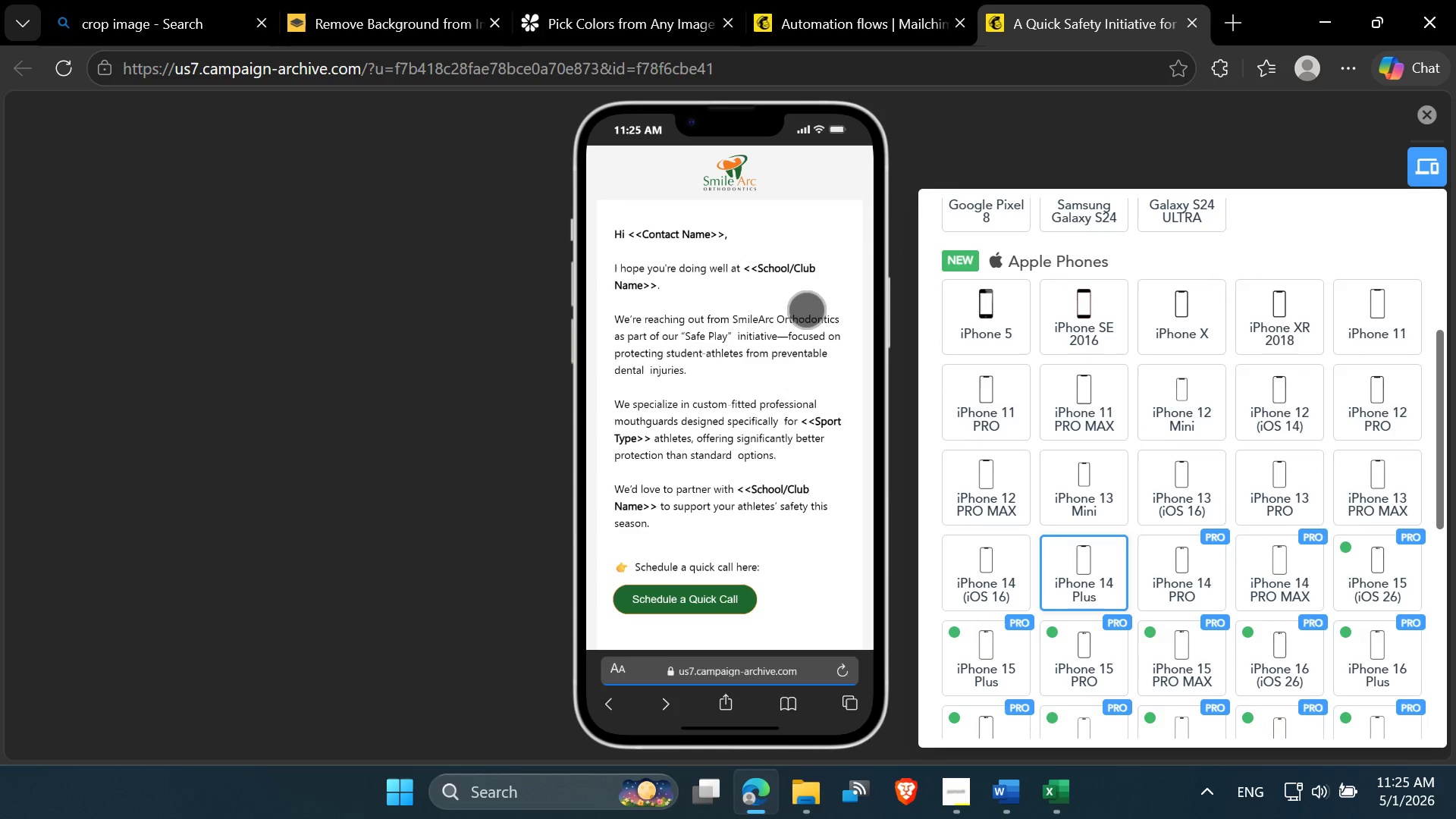 
scroll: coordinate [806, 309], scroll_direction: down, amount: 2.0
 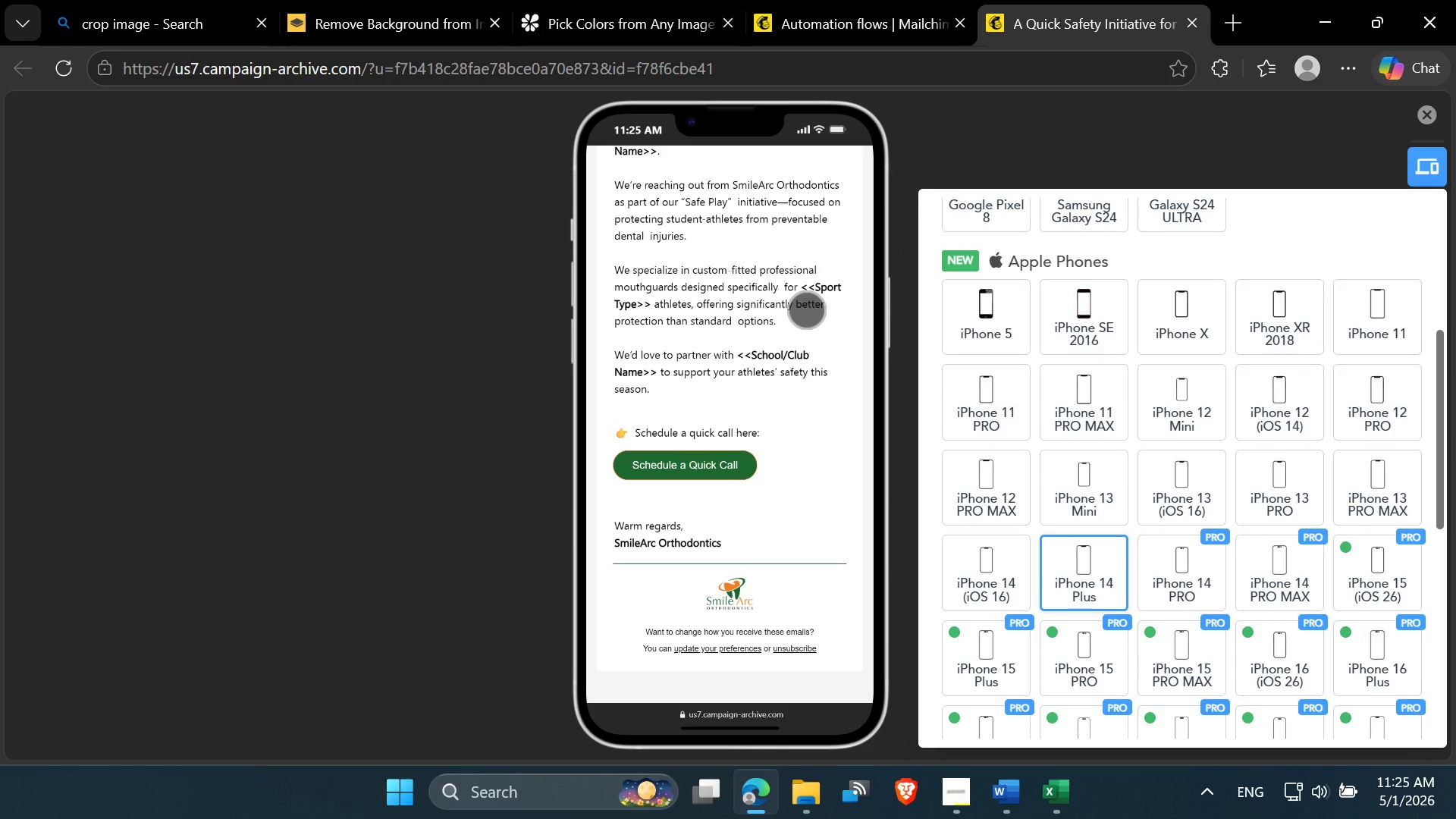 
scroll: coordinate [806, 309], scroll_direction: up, amount: 1.0
 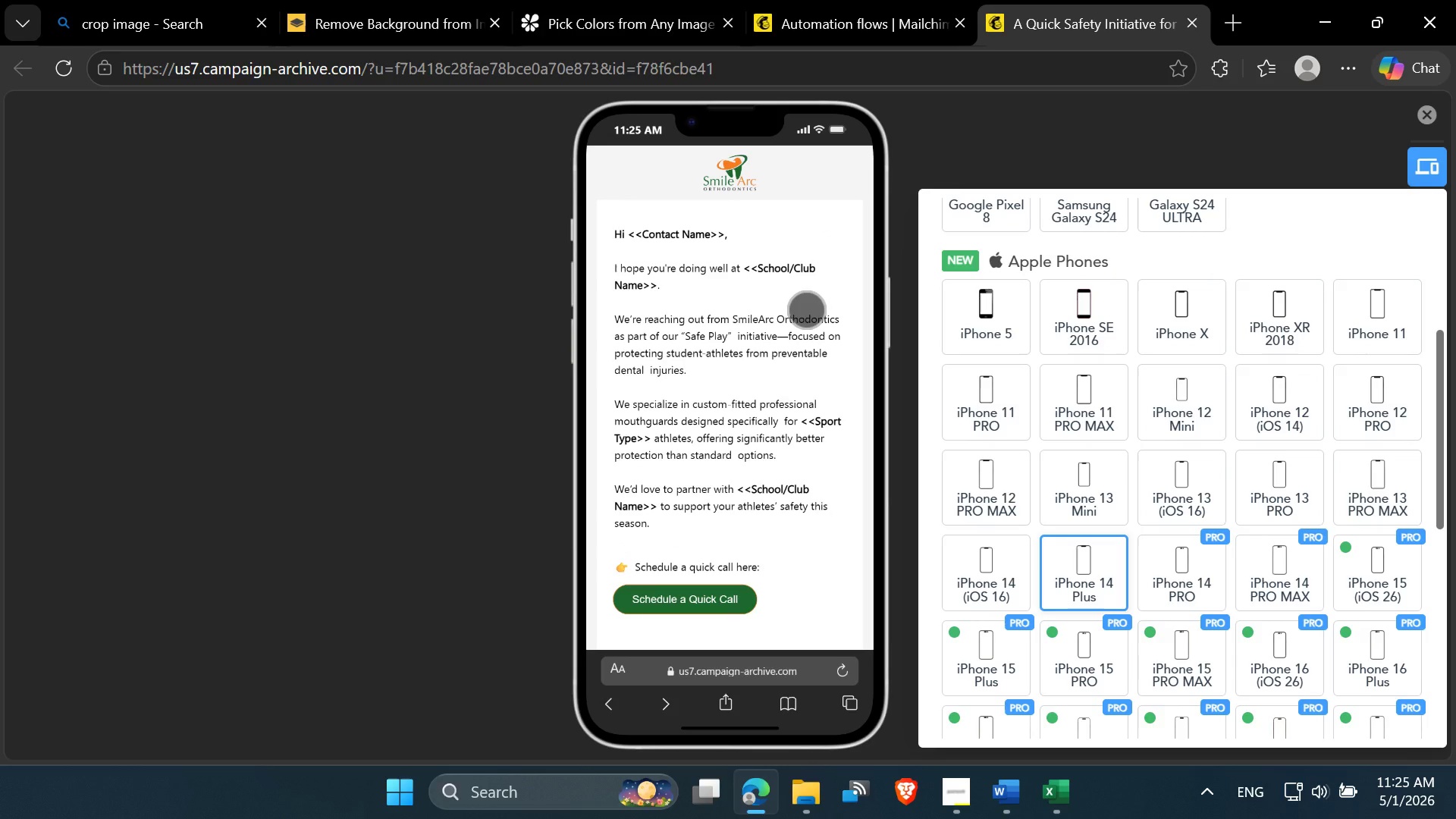 
scroll: coordinate [806, 309], scroll_direction: down, amount: 3.0
 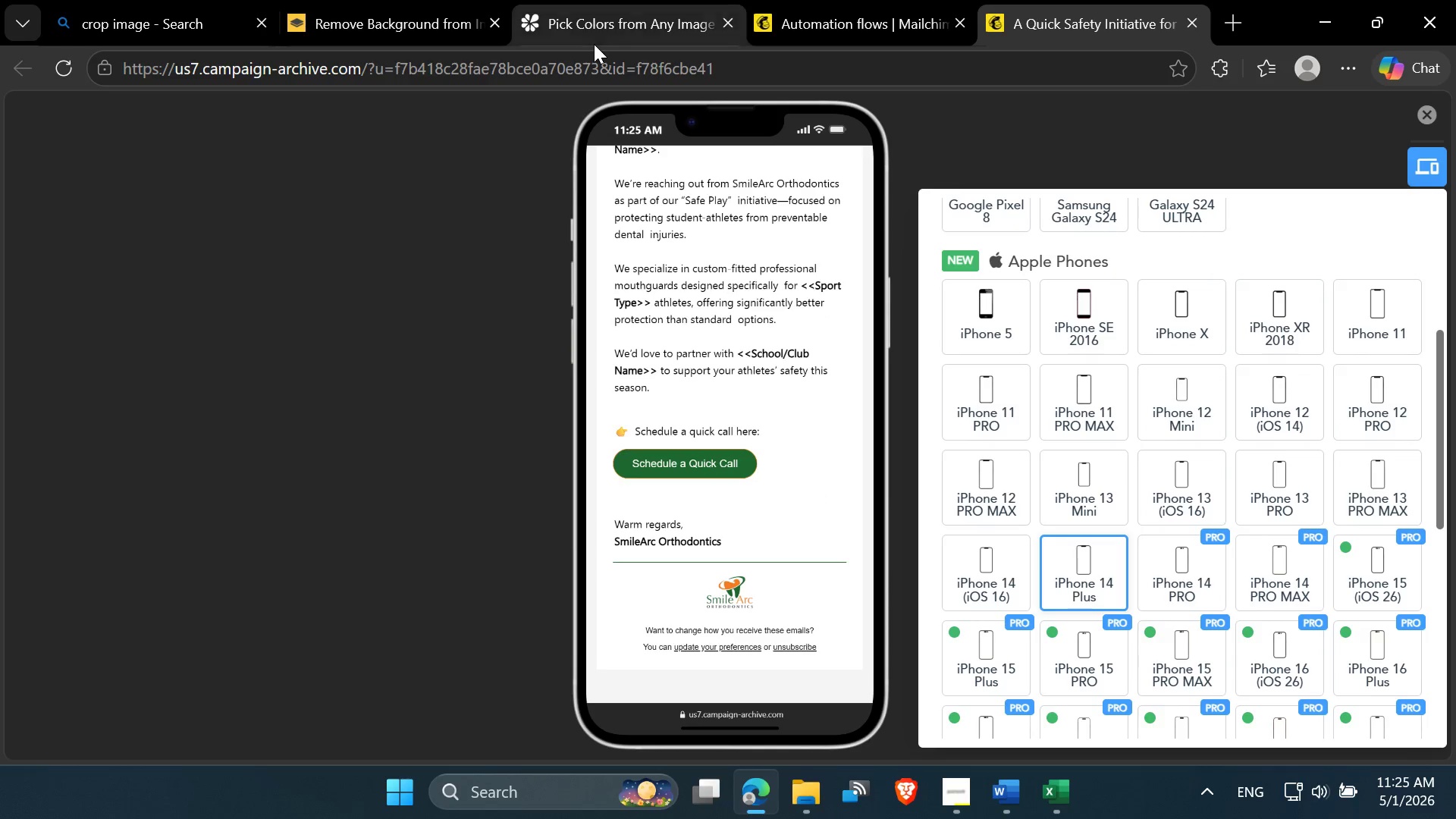 
left_click([811, 0])
 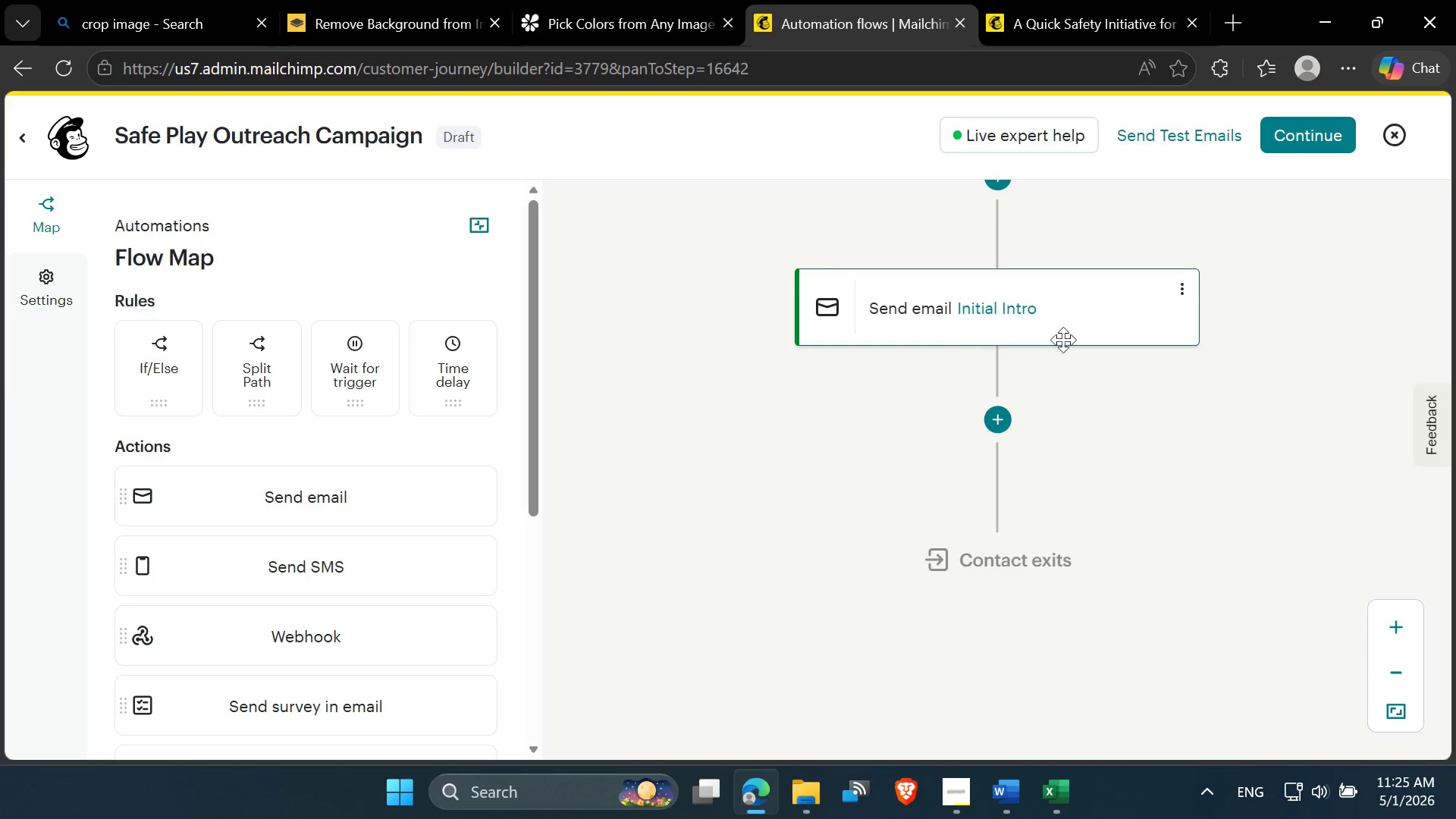 
left_click([1182, 284])
 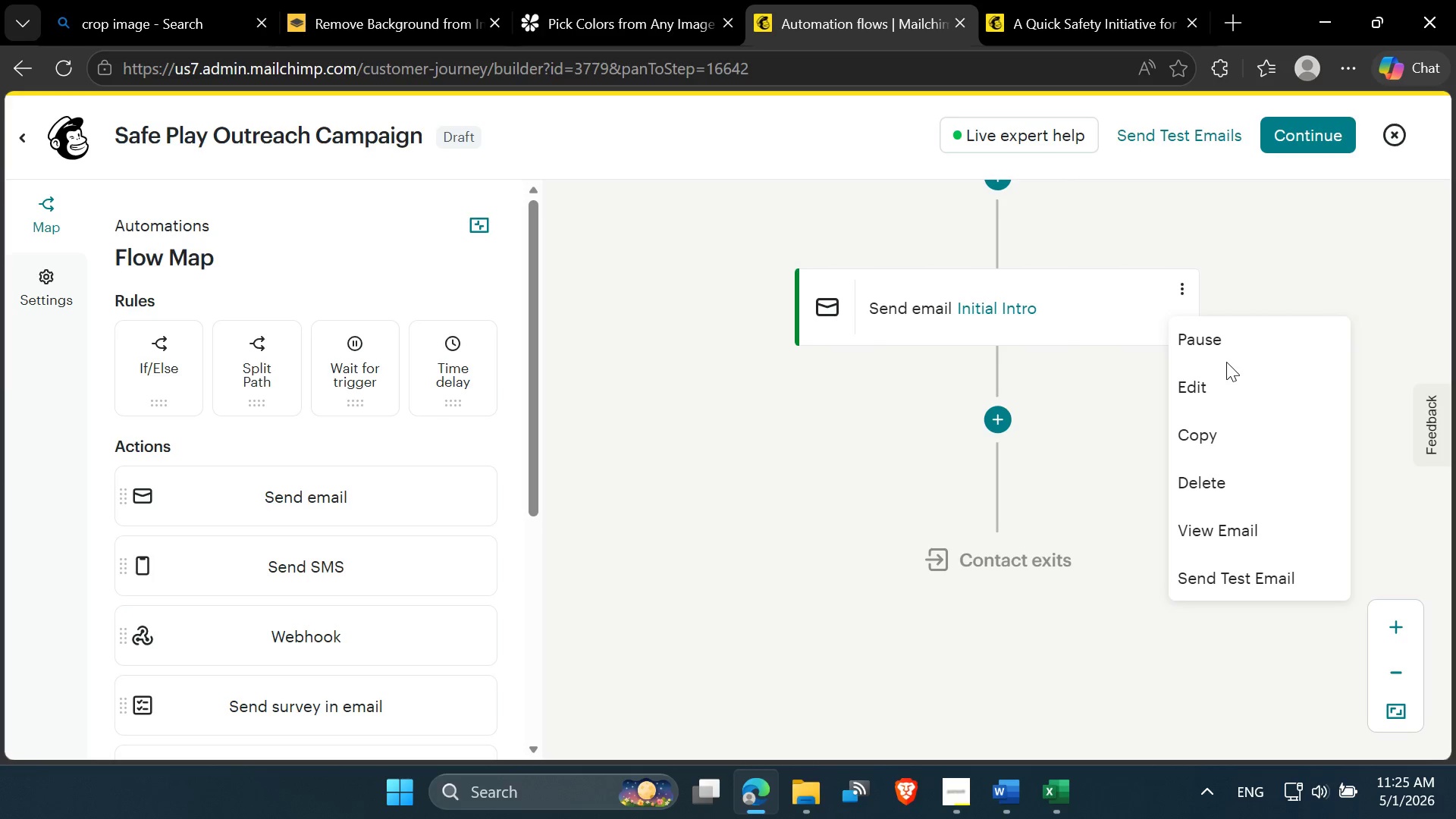 
left_click([1223, 378])
 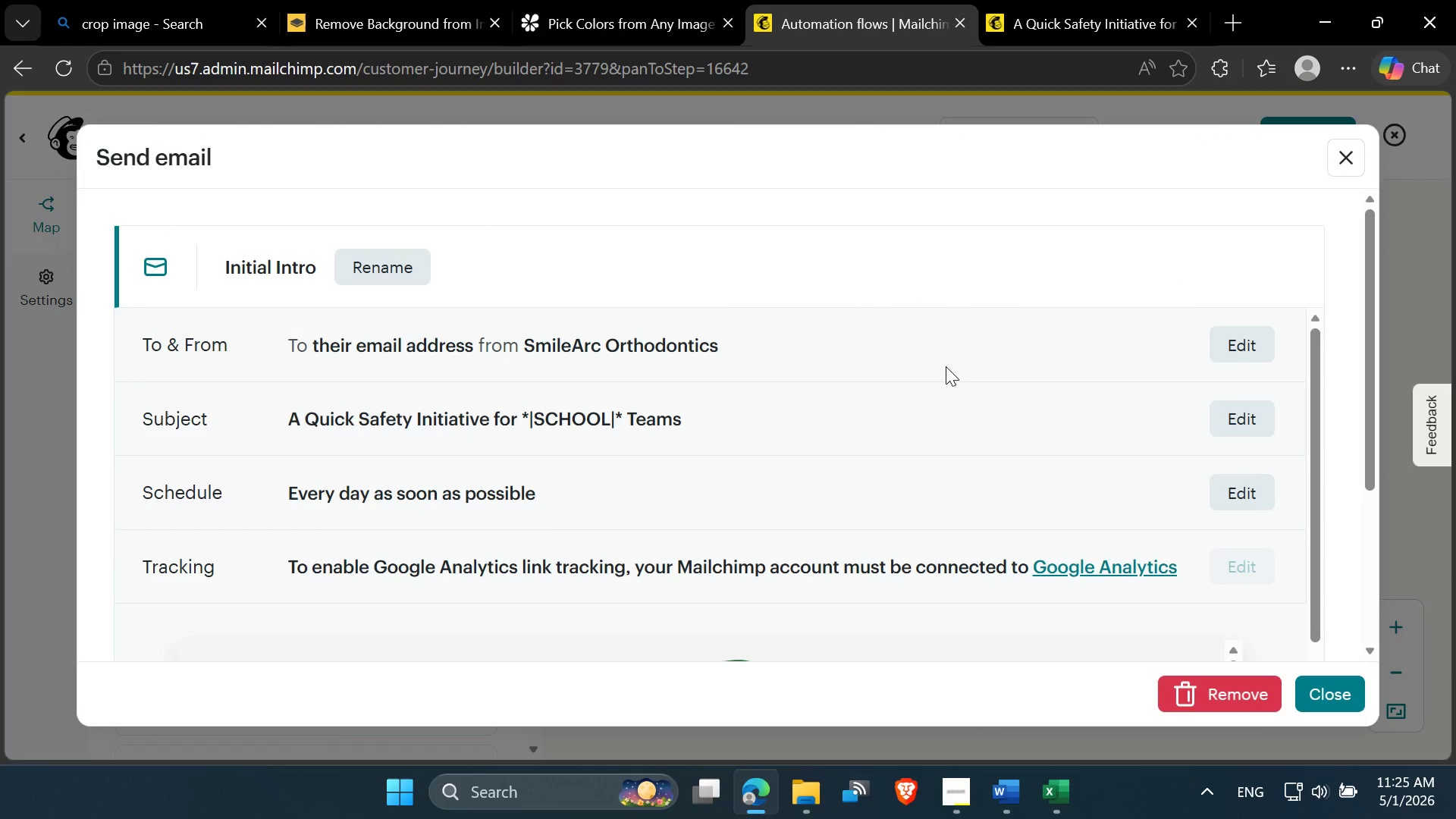 
wait(9.09)
 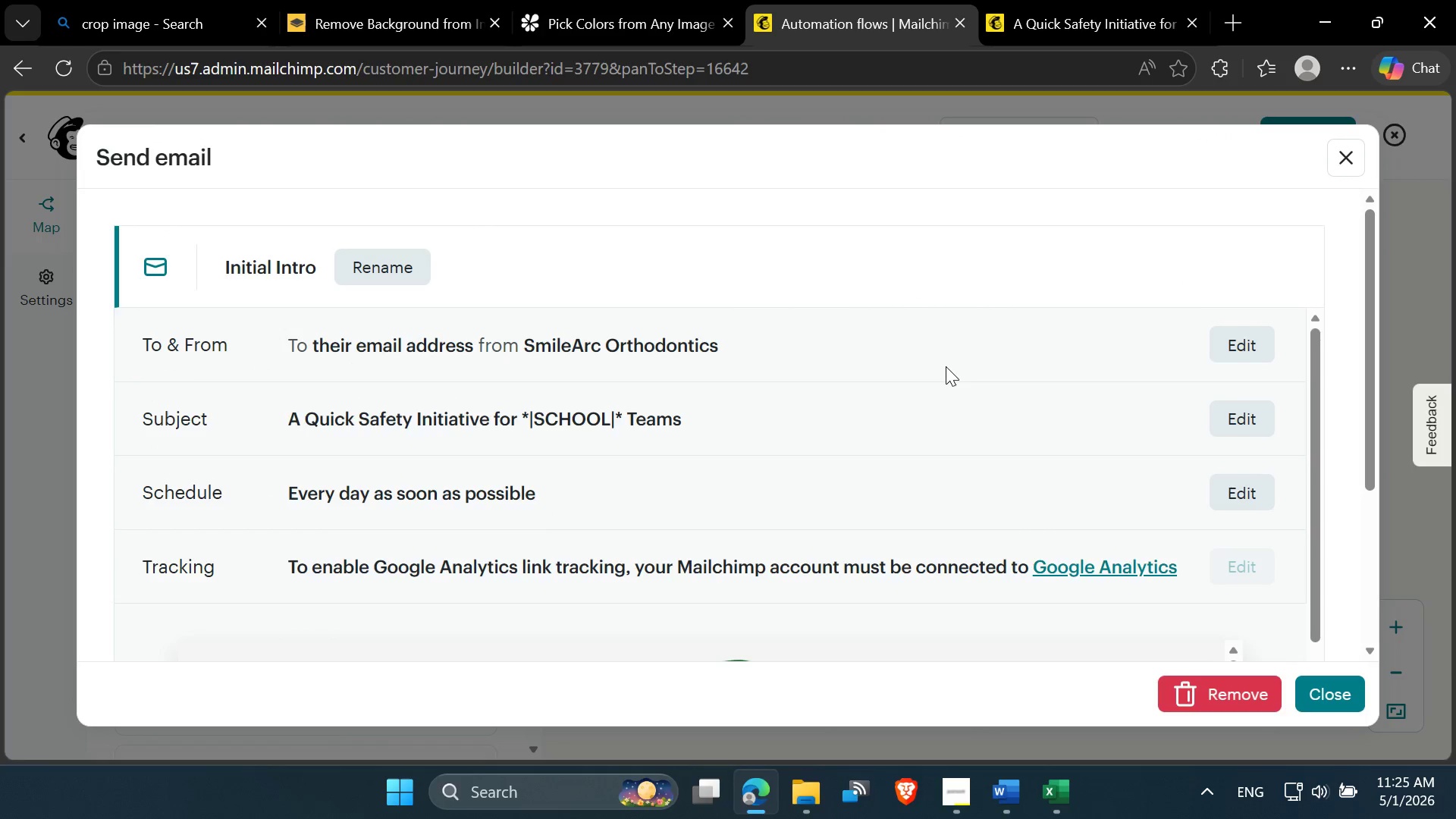 
scroll: coordinate [893, 500], scroll_direction: down, amount: 3.0
 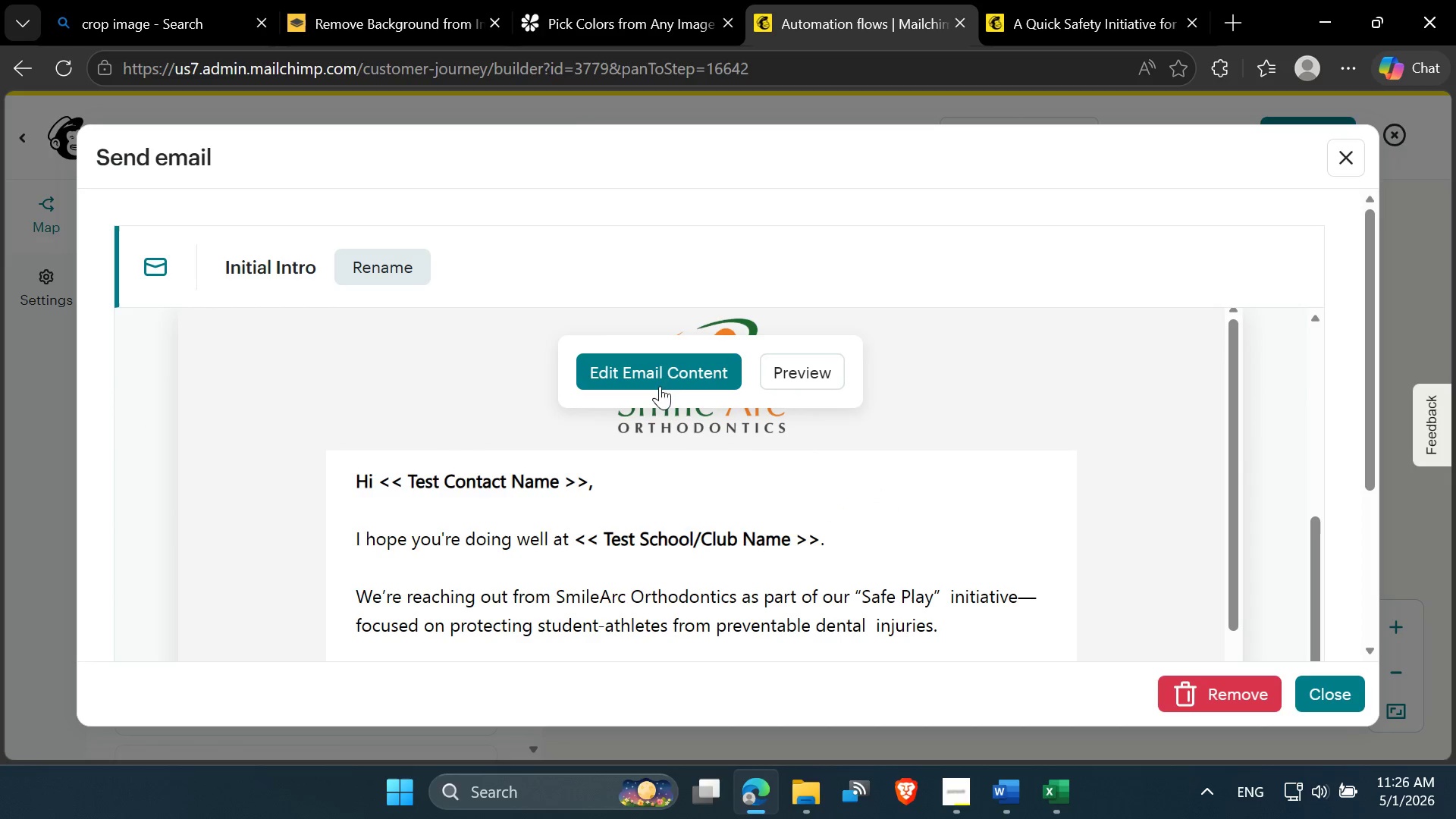 
left_click([655, 374])
 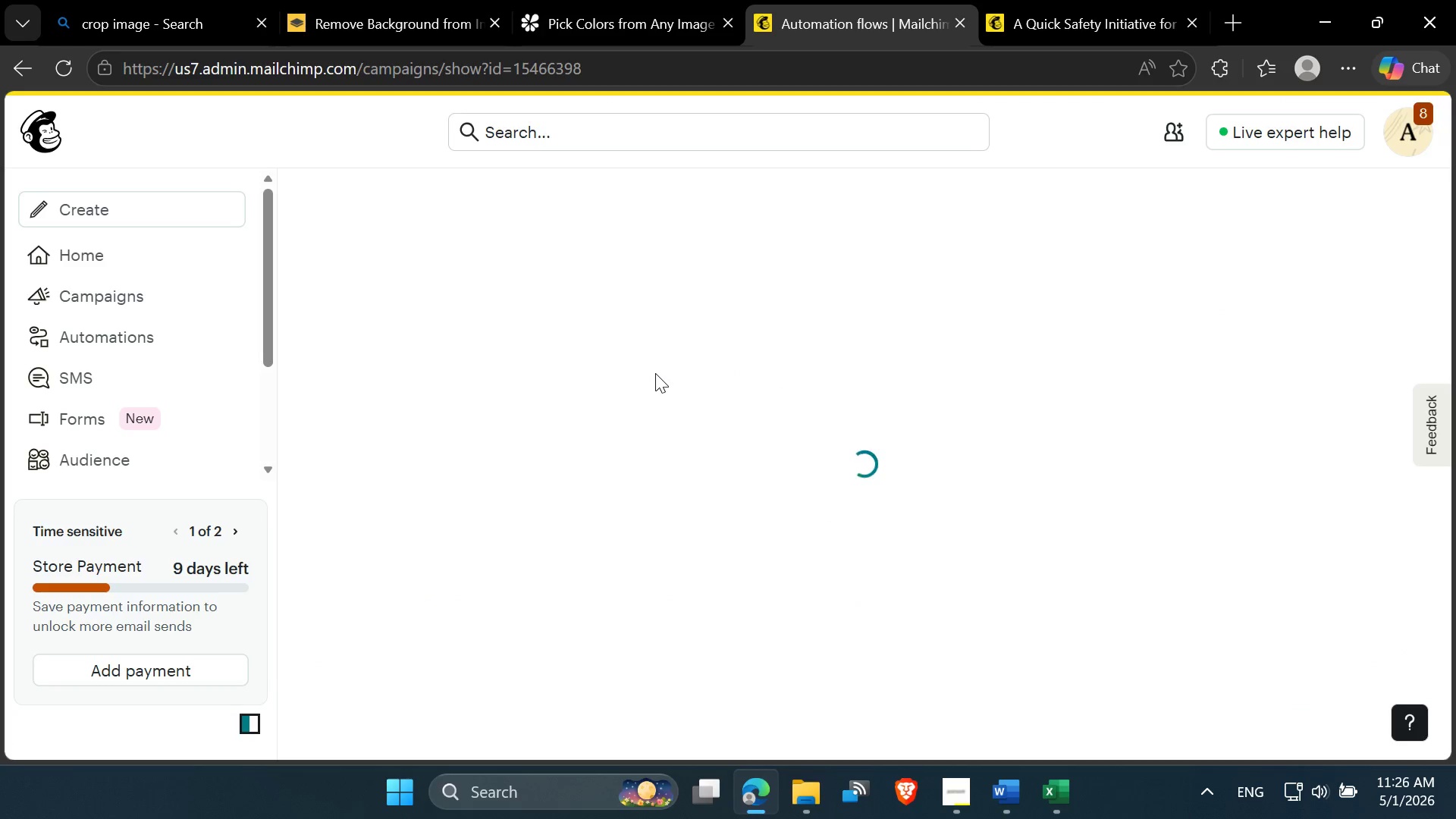 
wait(8.22)
 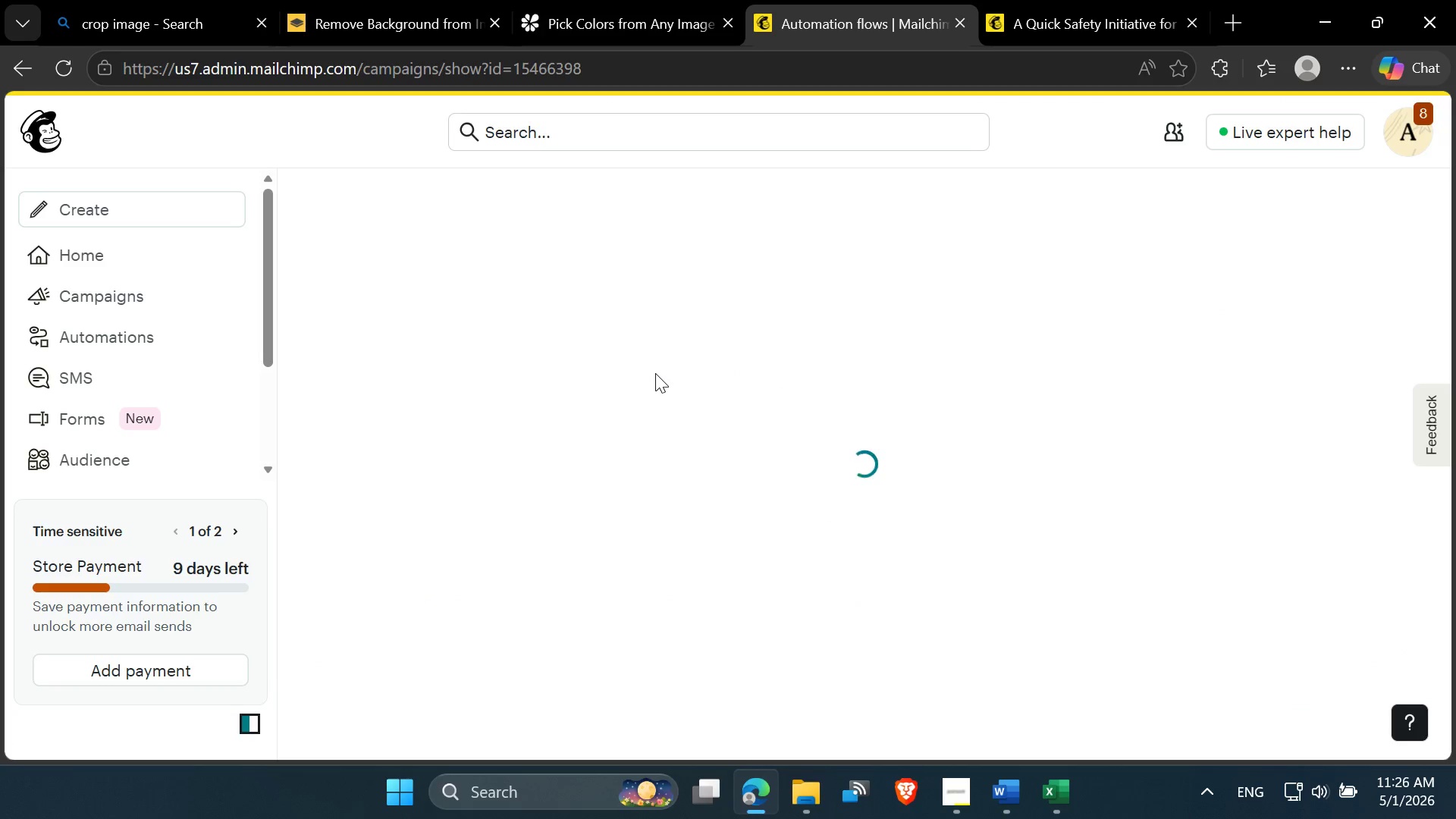 
scroll: coordinate [787, 346], scroll_direction: down, amount: 3.0
 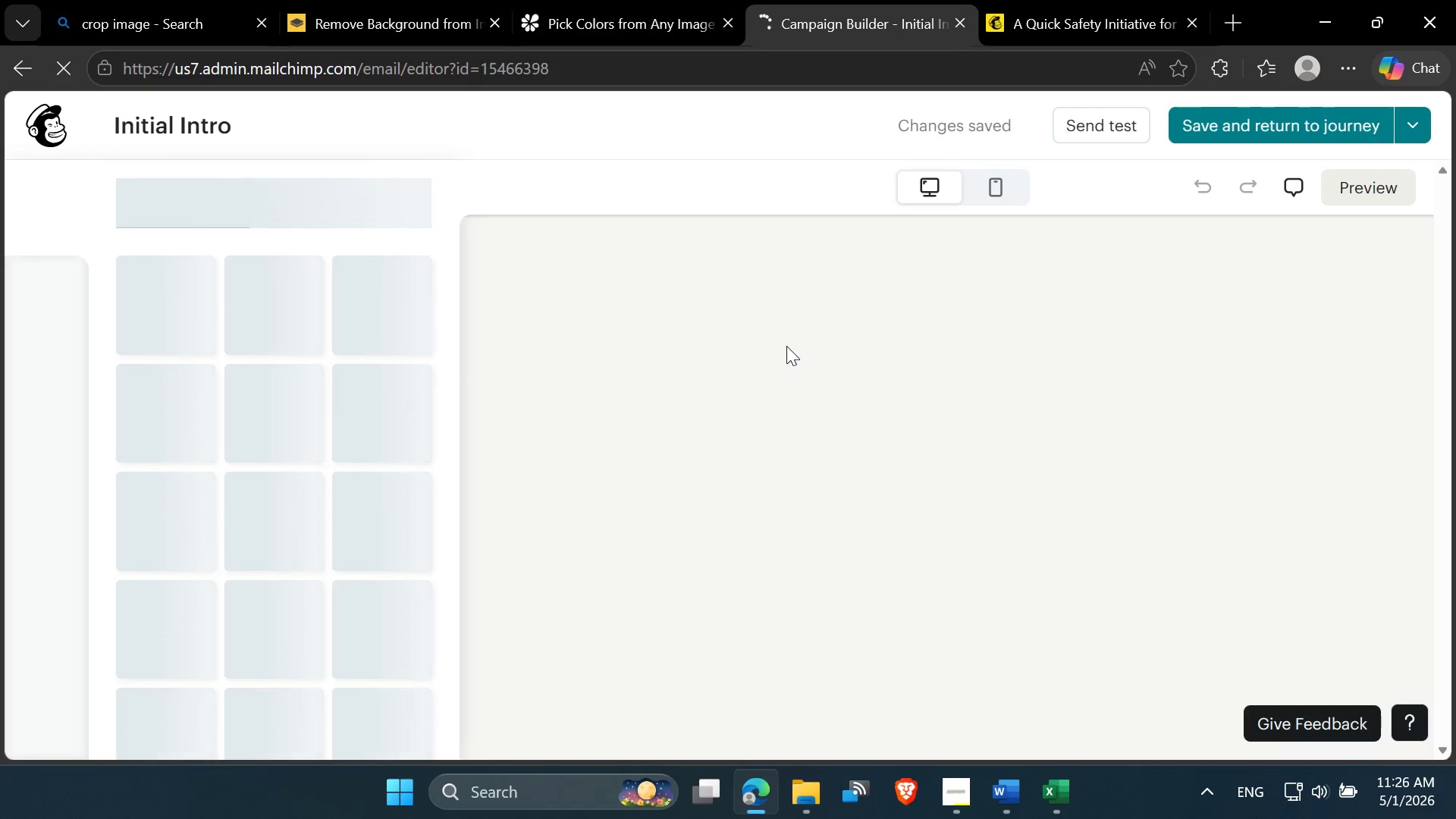 
wait(5.09)
 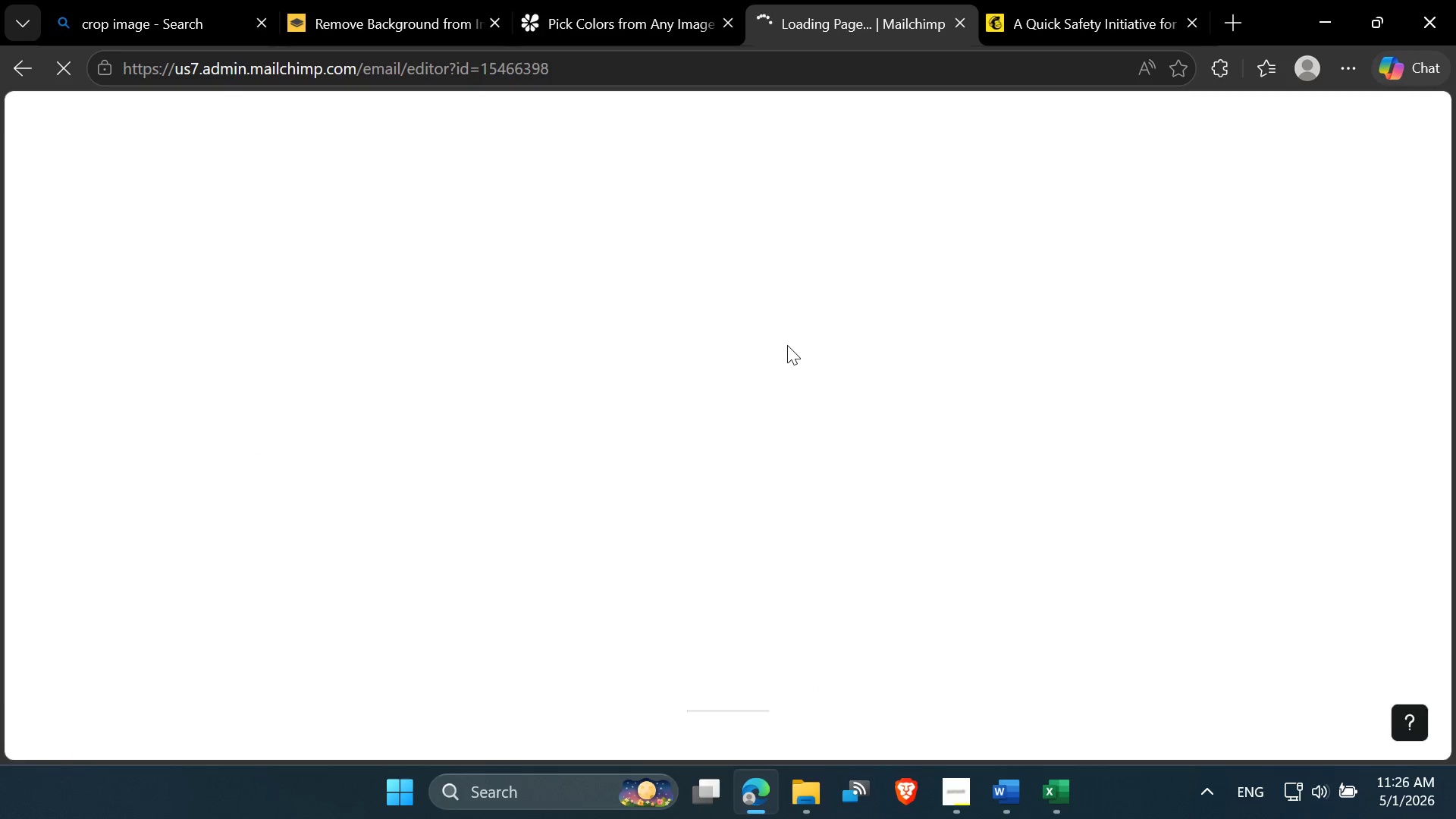 
scroll: coordinate [786, 348], scroll_direction: down, amount: 3.0
 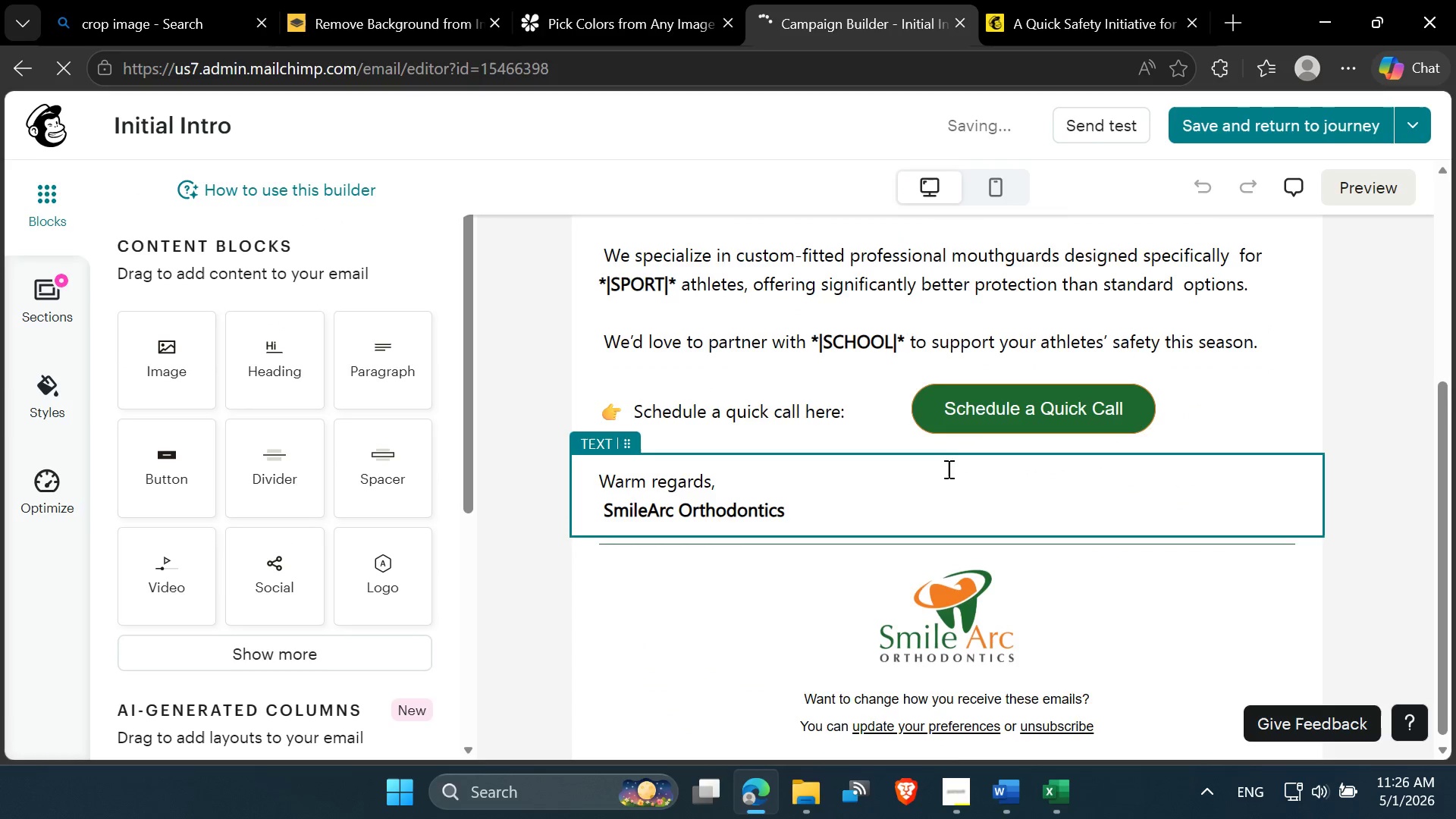 
scroll: coordinate [931, 450], scroll_direction: up, amount: 1.0
 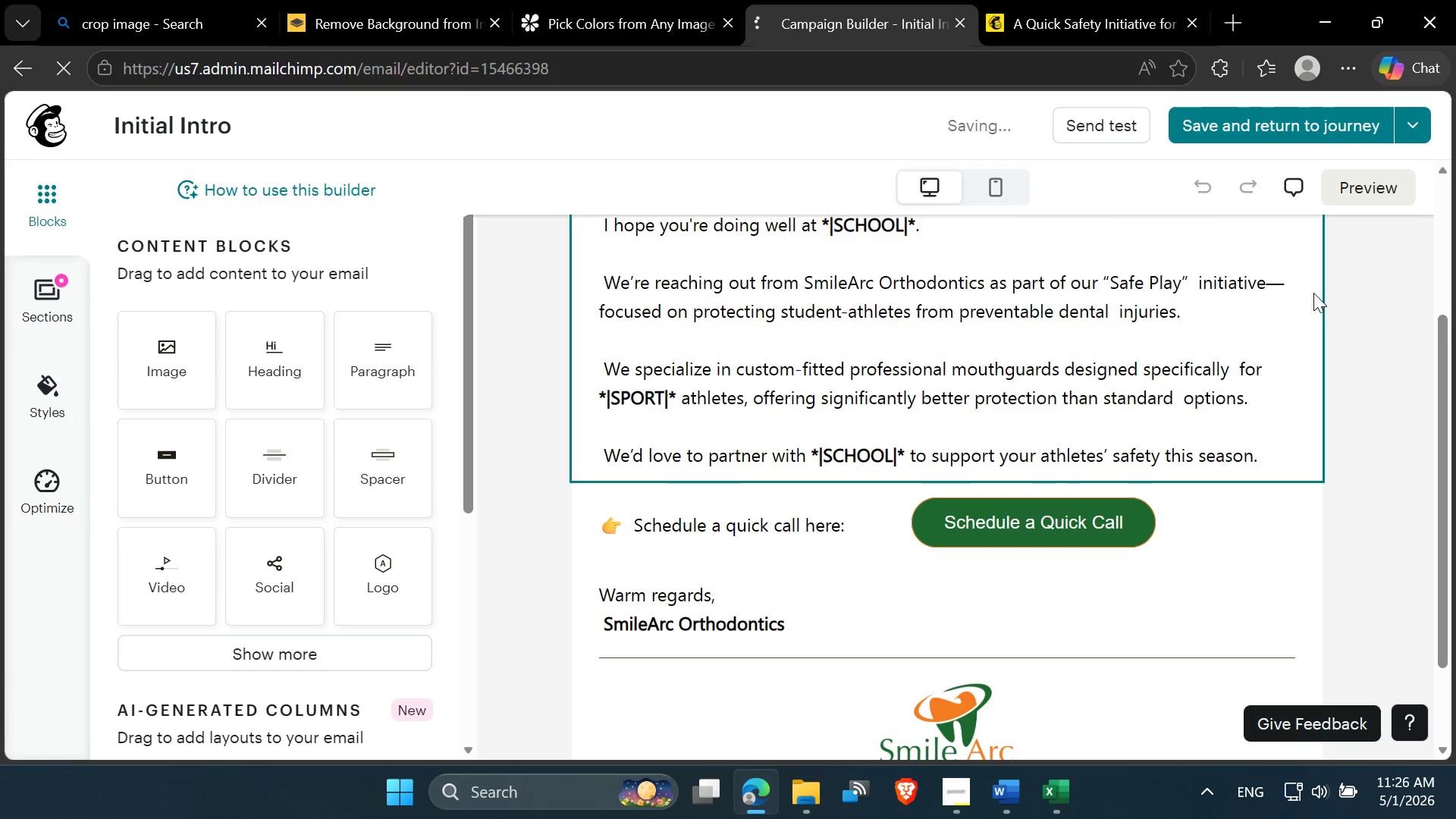 
left_click([1285, 276])
 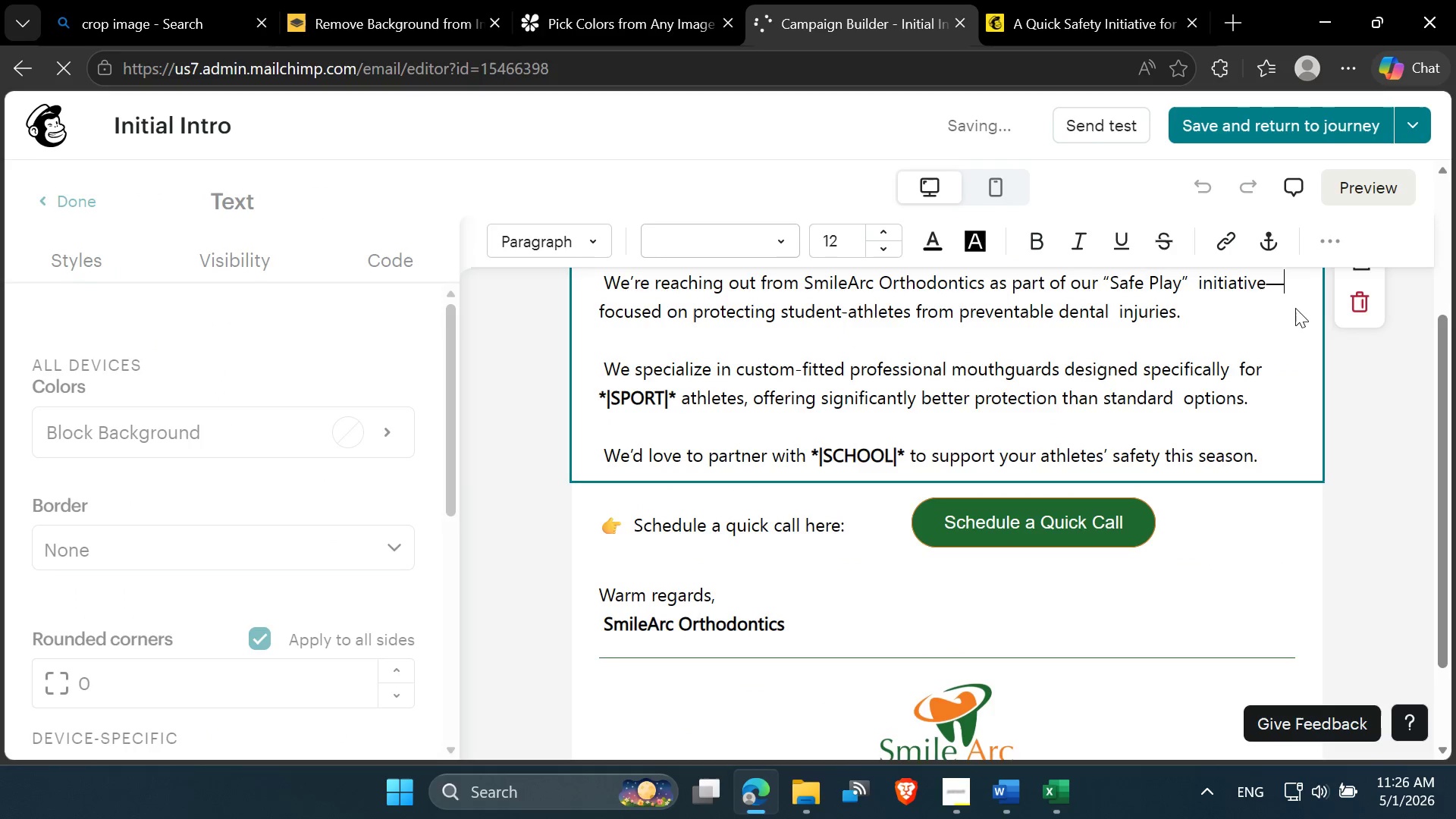 
key(Backspace)
 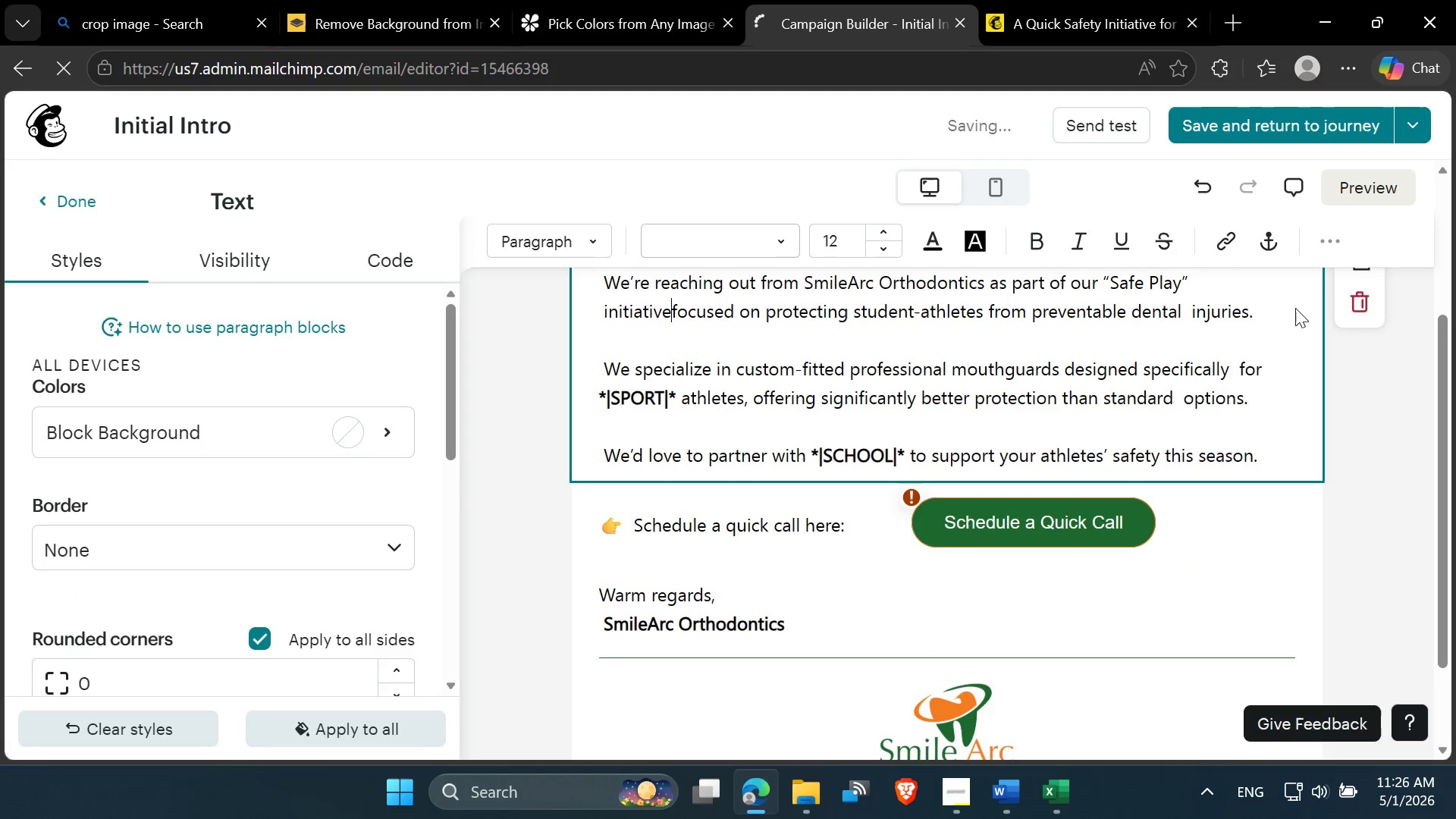 
key(Space)
 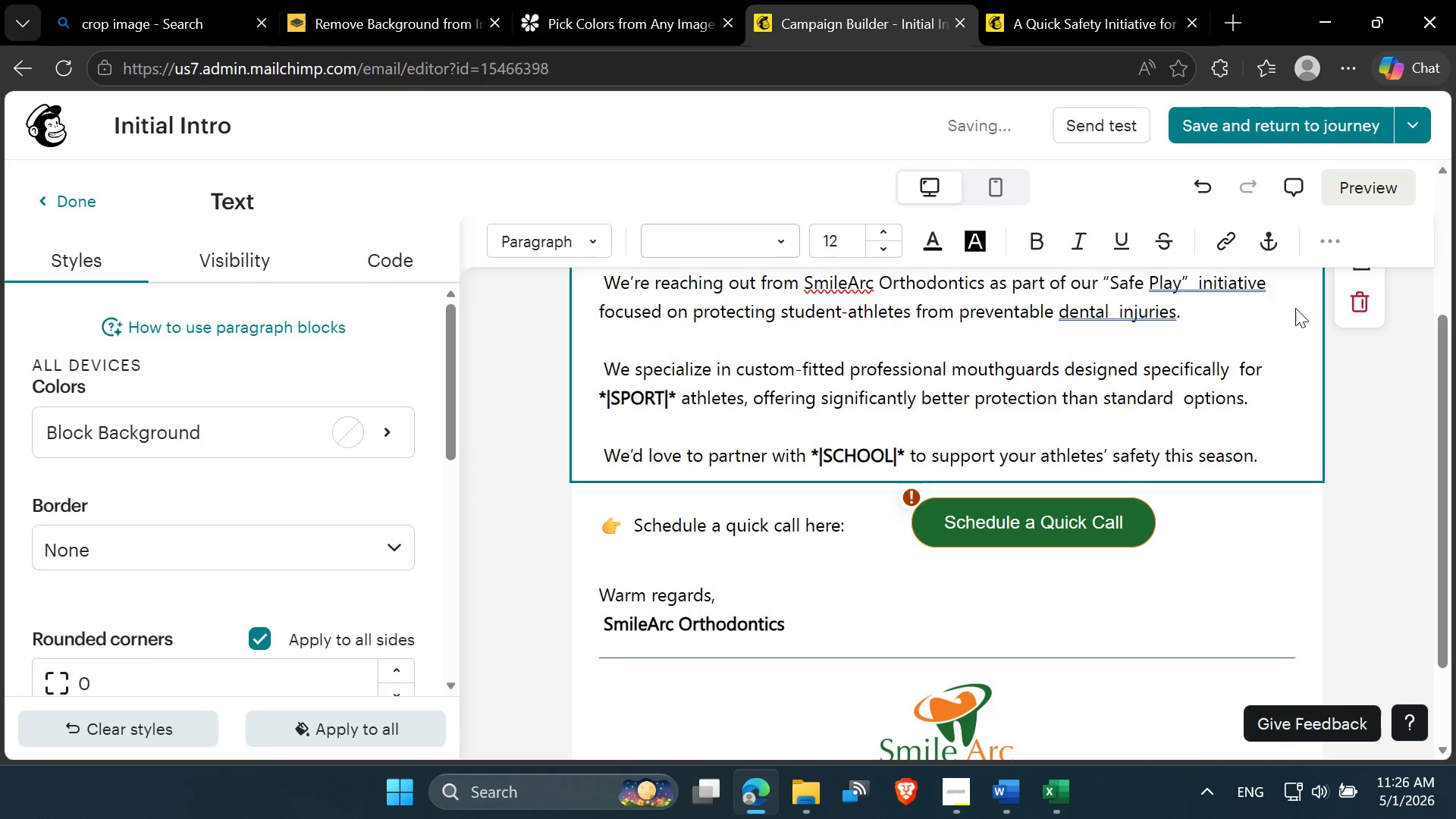 
key(Backspace)
 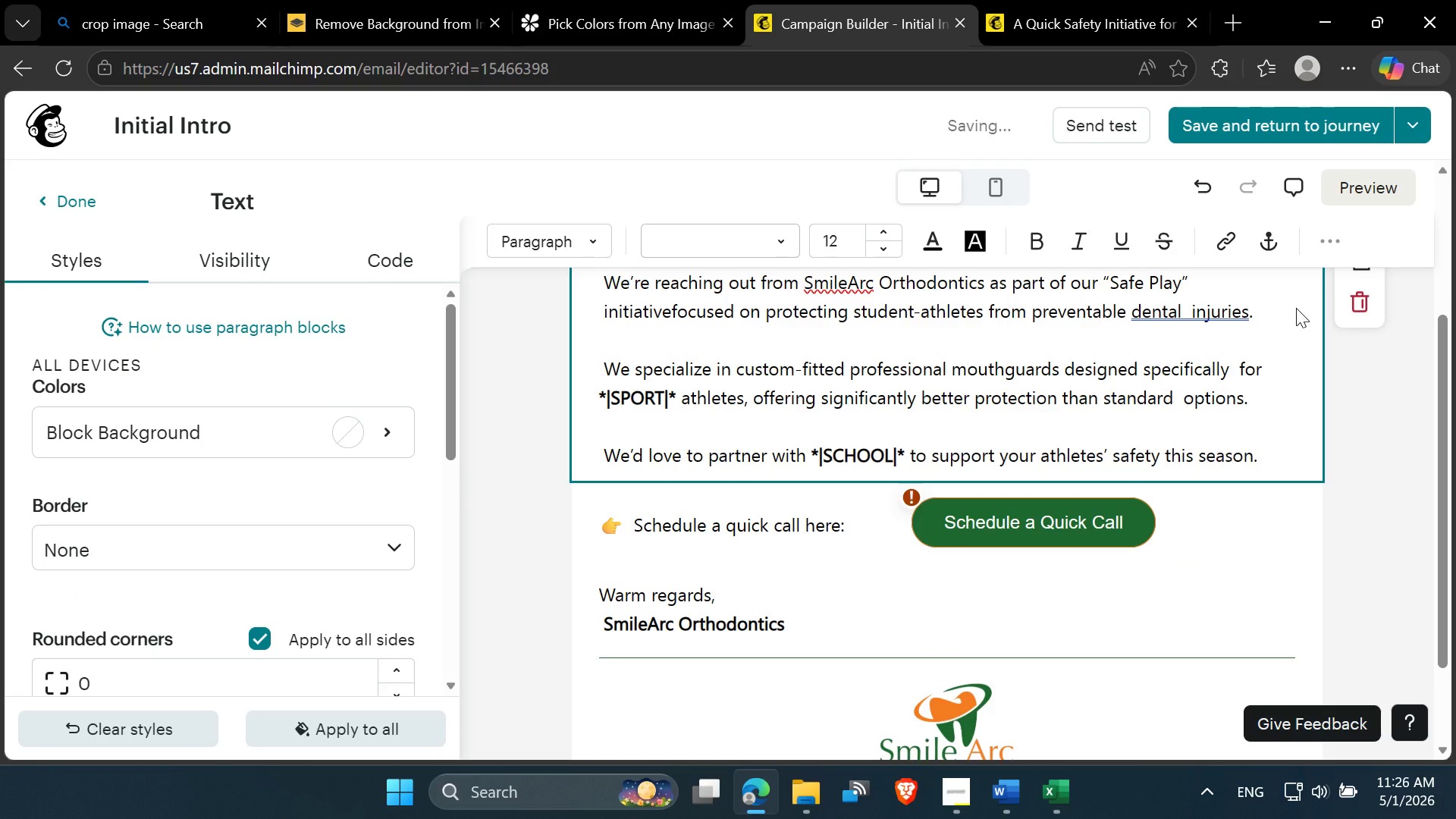 
key(Space)
 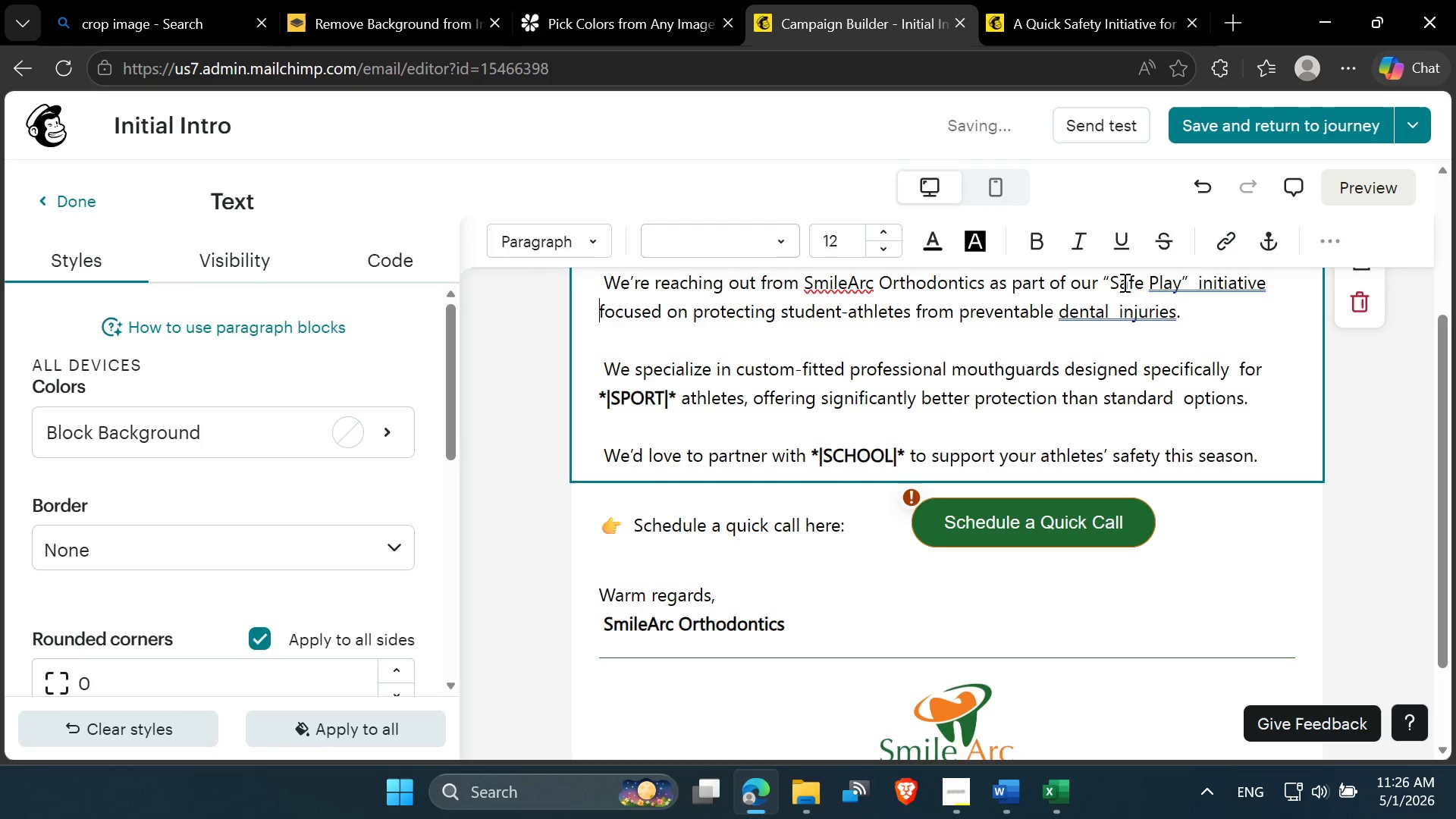 
left_click([1207, 293])
 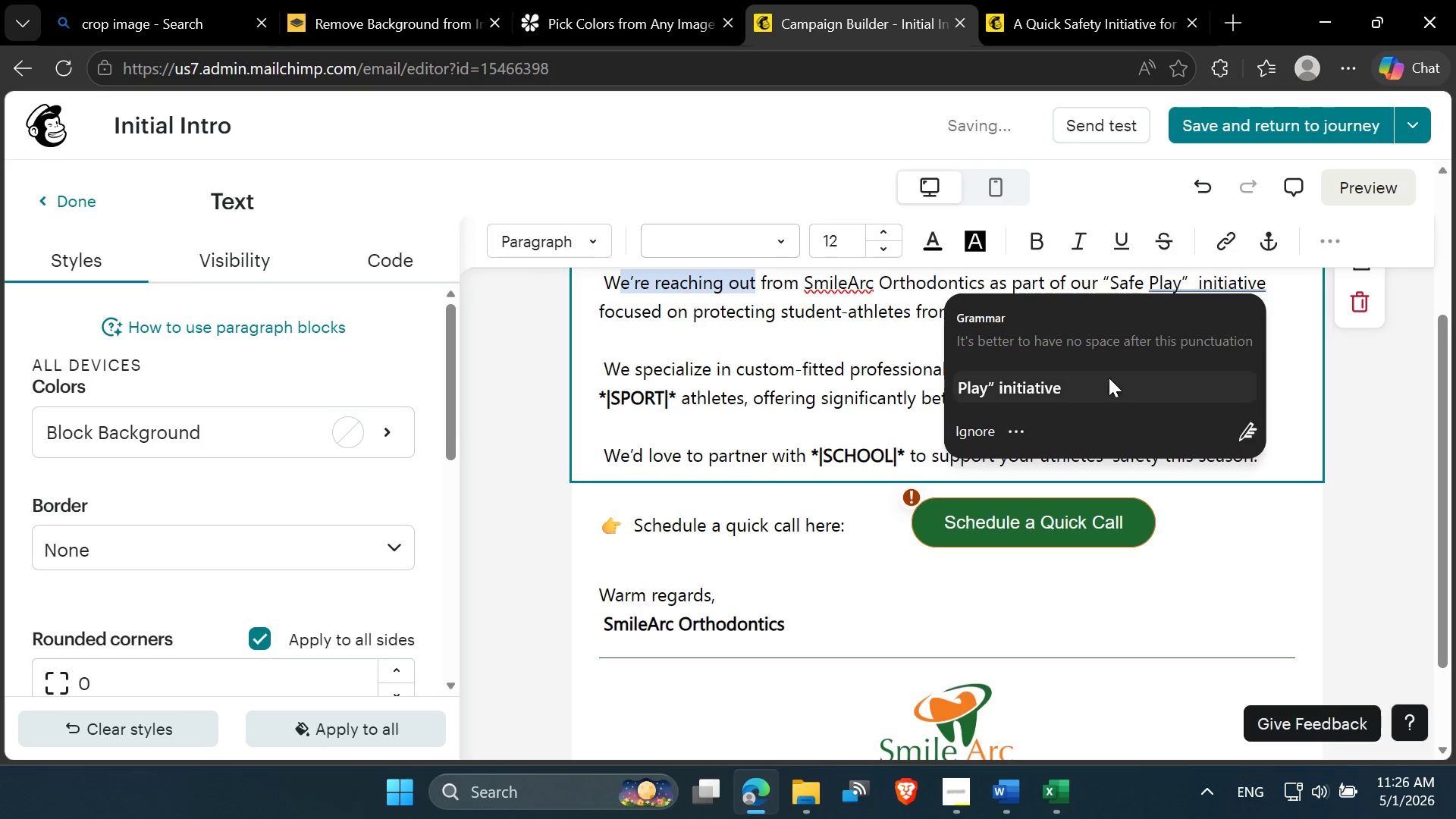 
left_click([1109, 378])
 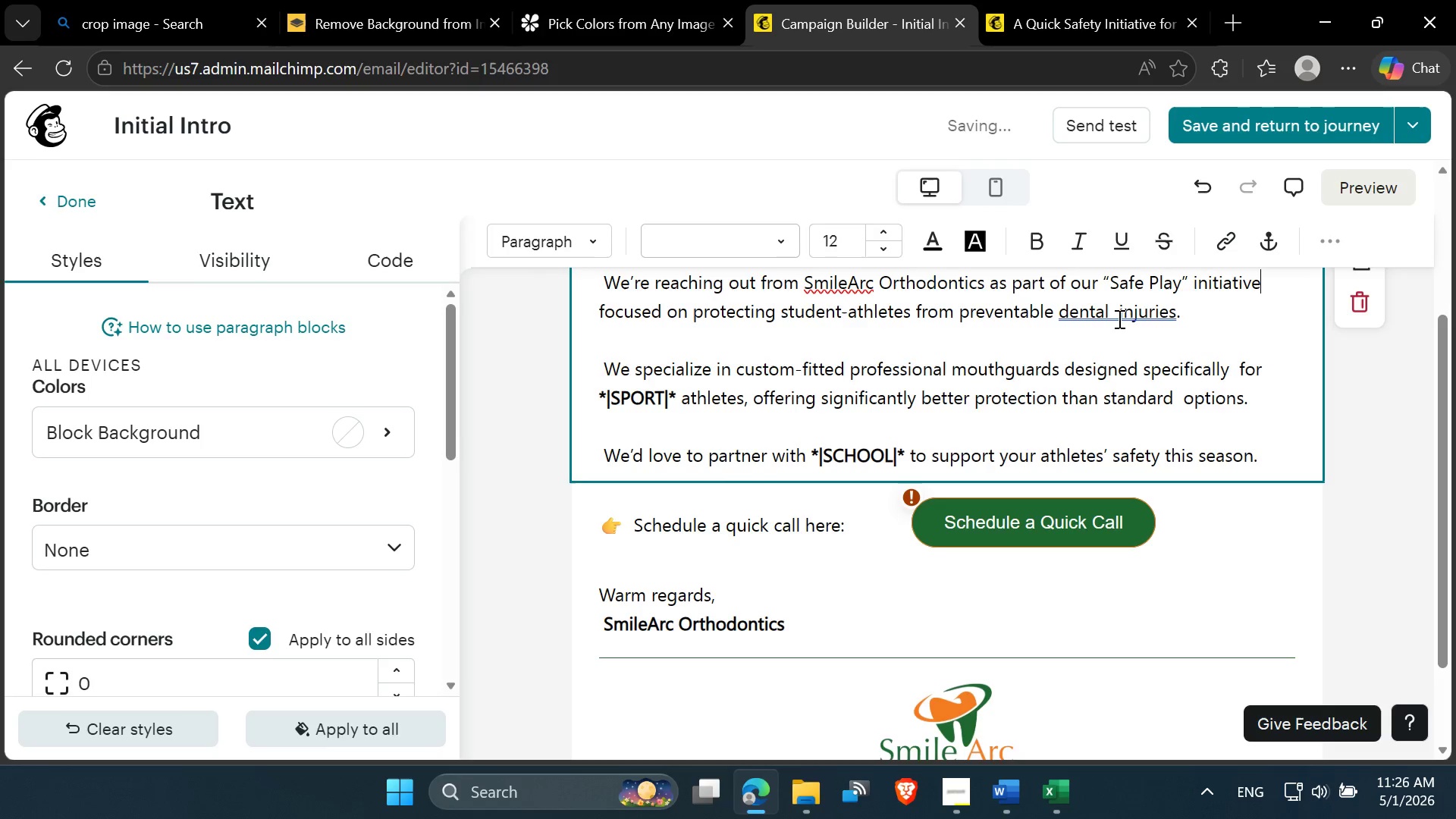 
left_click([1119, 315])
 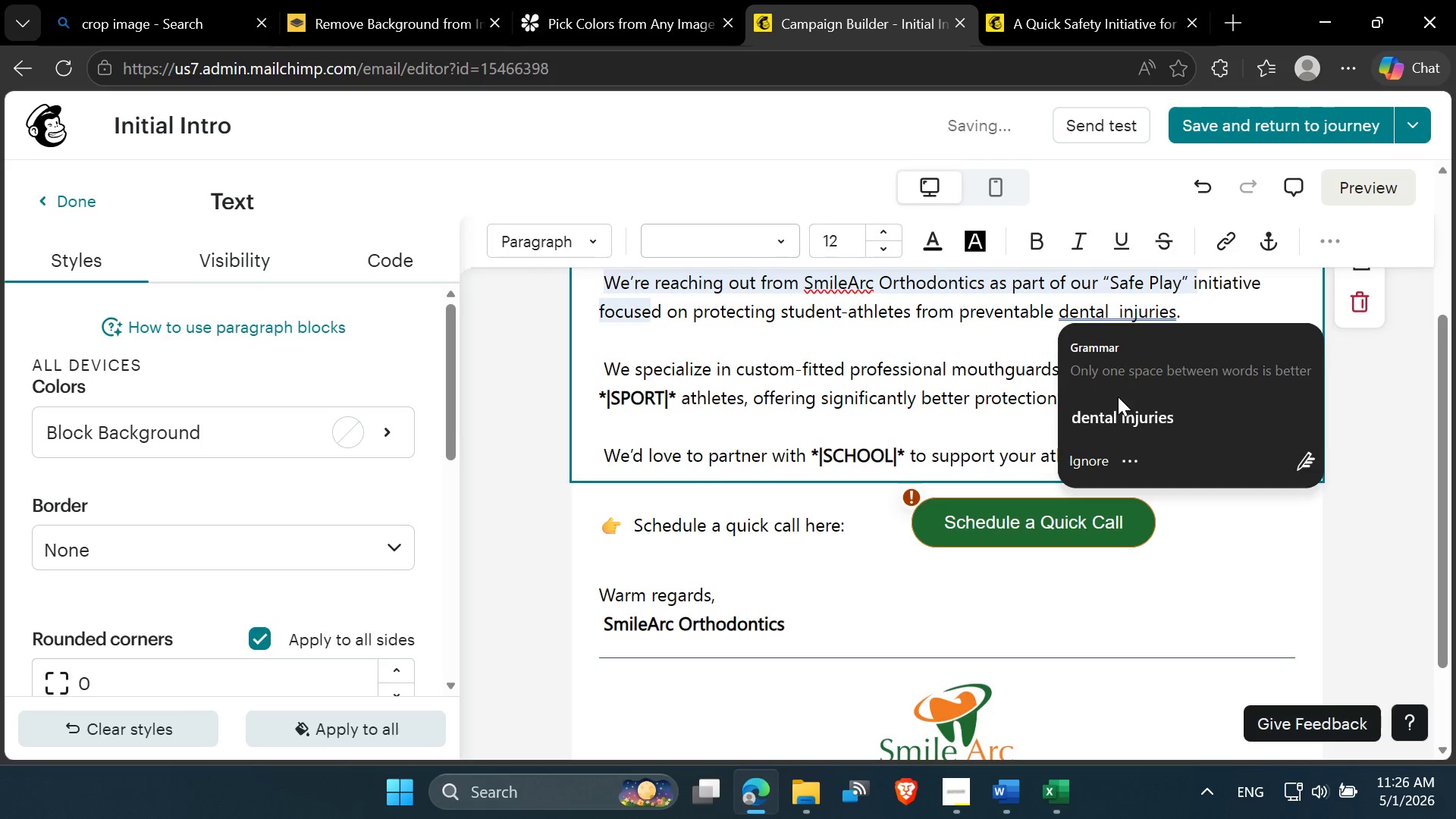 
left_click([1116, 410])
 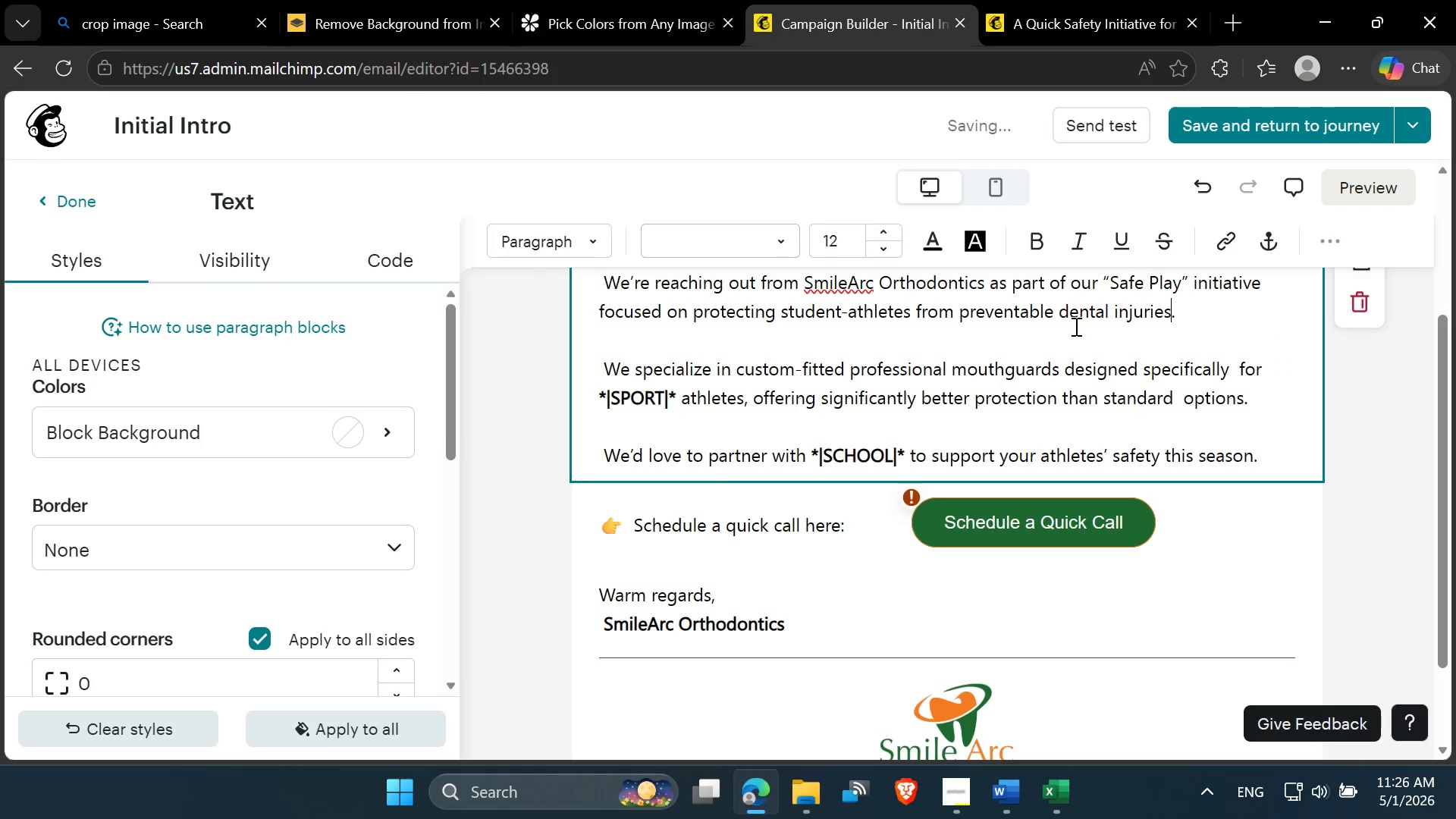 
left_click([1074, 325])
 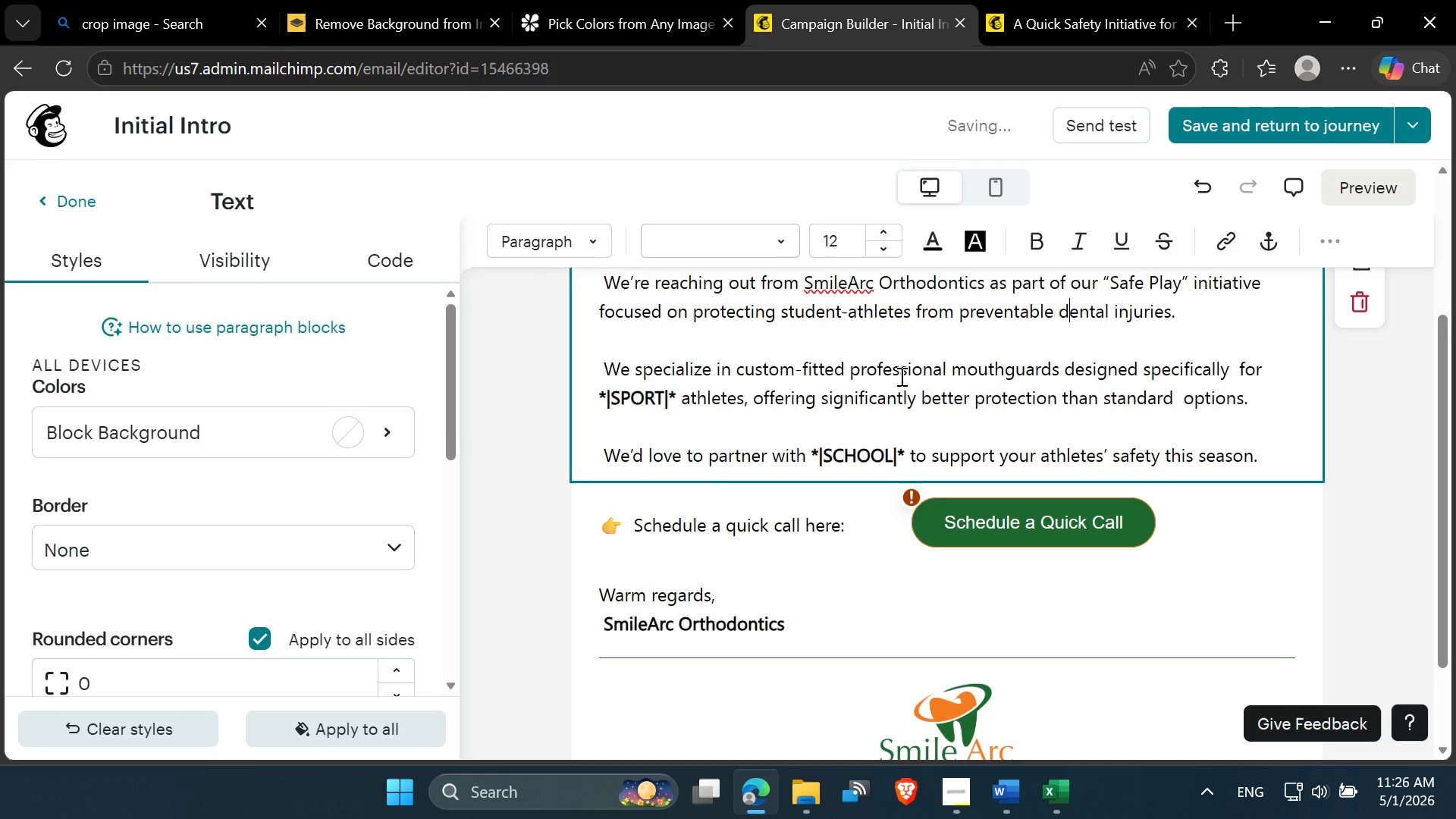 
left_click([871, 383])
 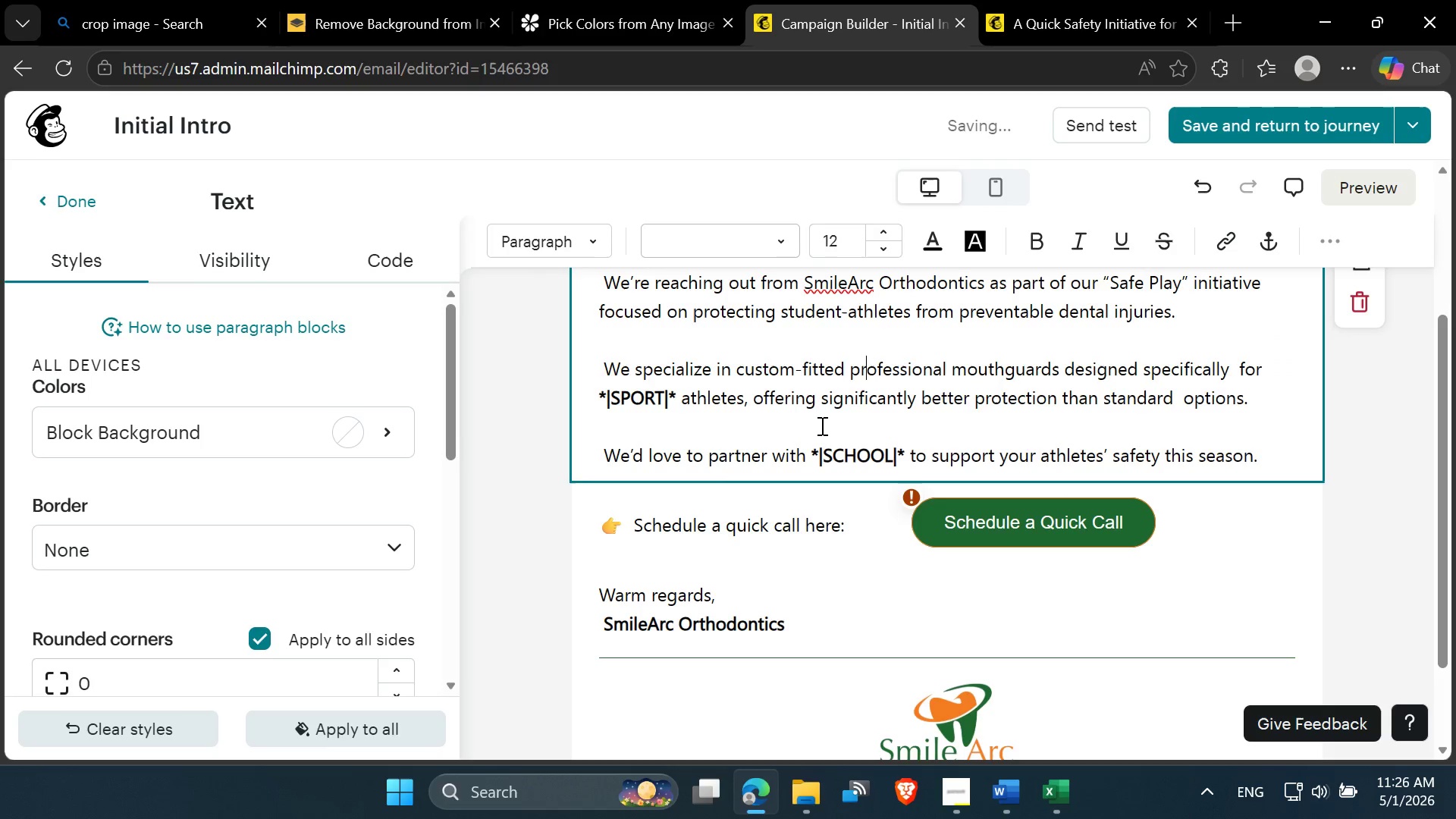 
left_click([821, 425])
 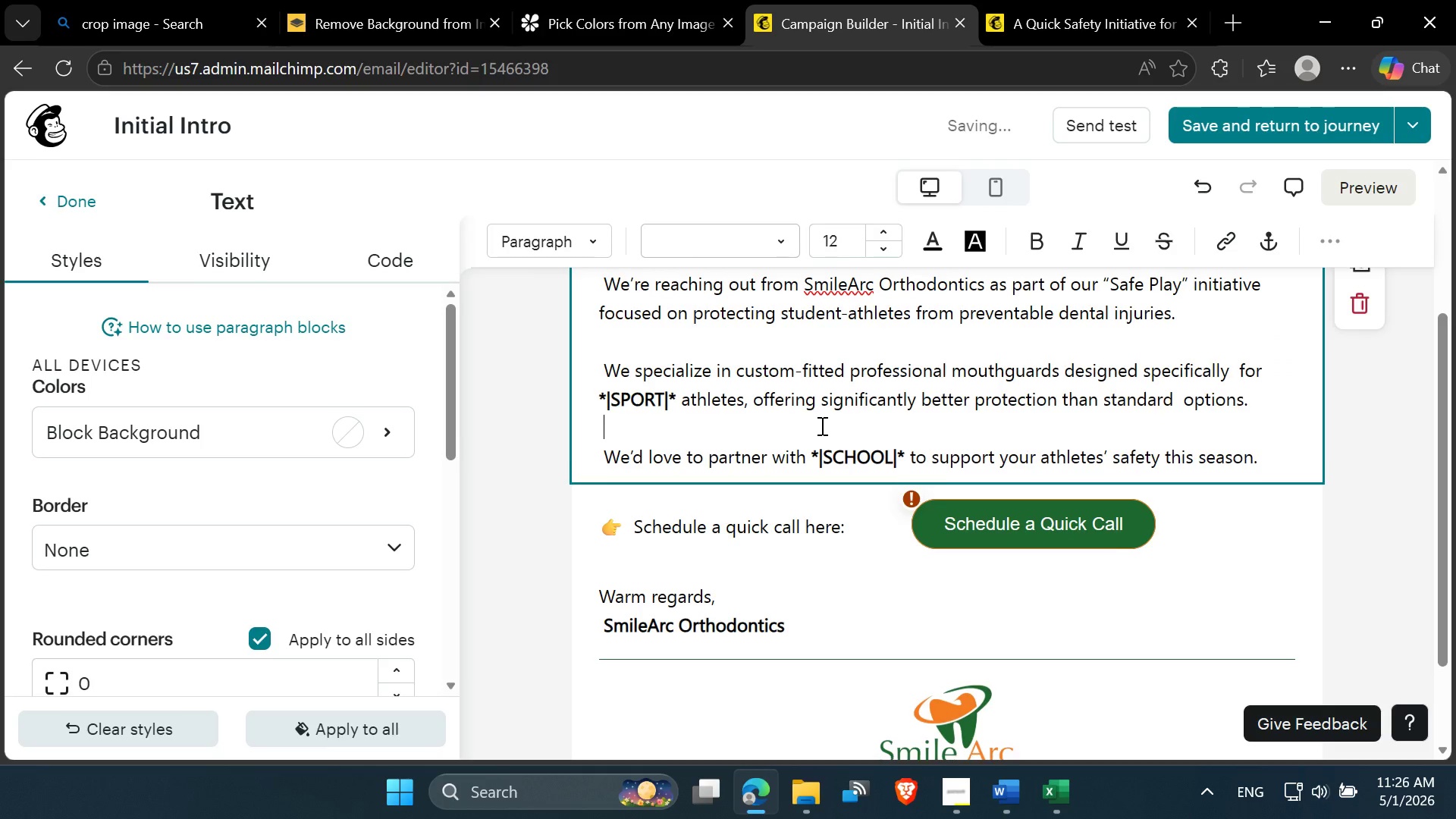 
scroll: coordinate [821, 425], scroll_direction: up, amount: 3.0
 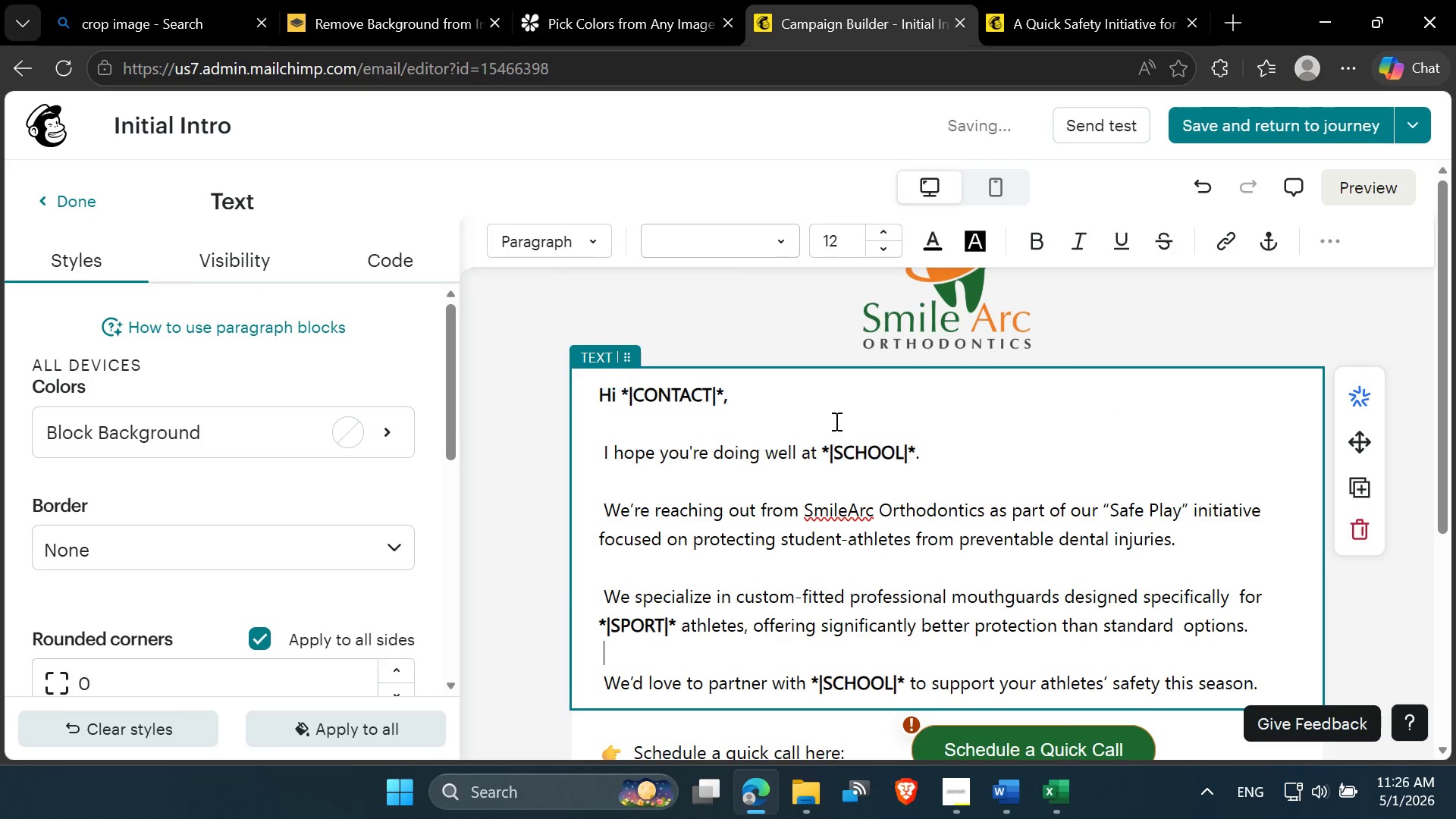 
scroll: coordinate [835, 421], scroll_direction: down, amount: 2.0
 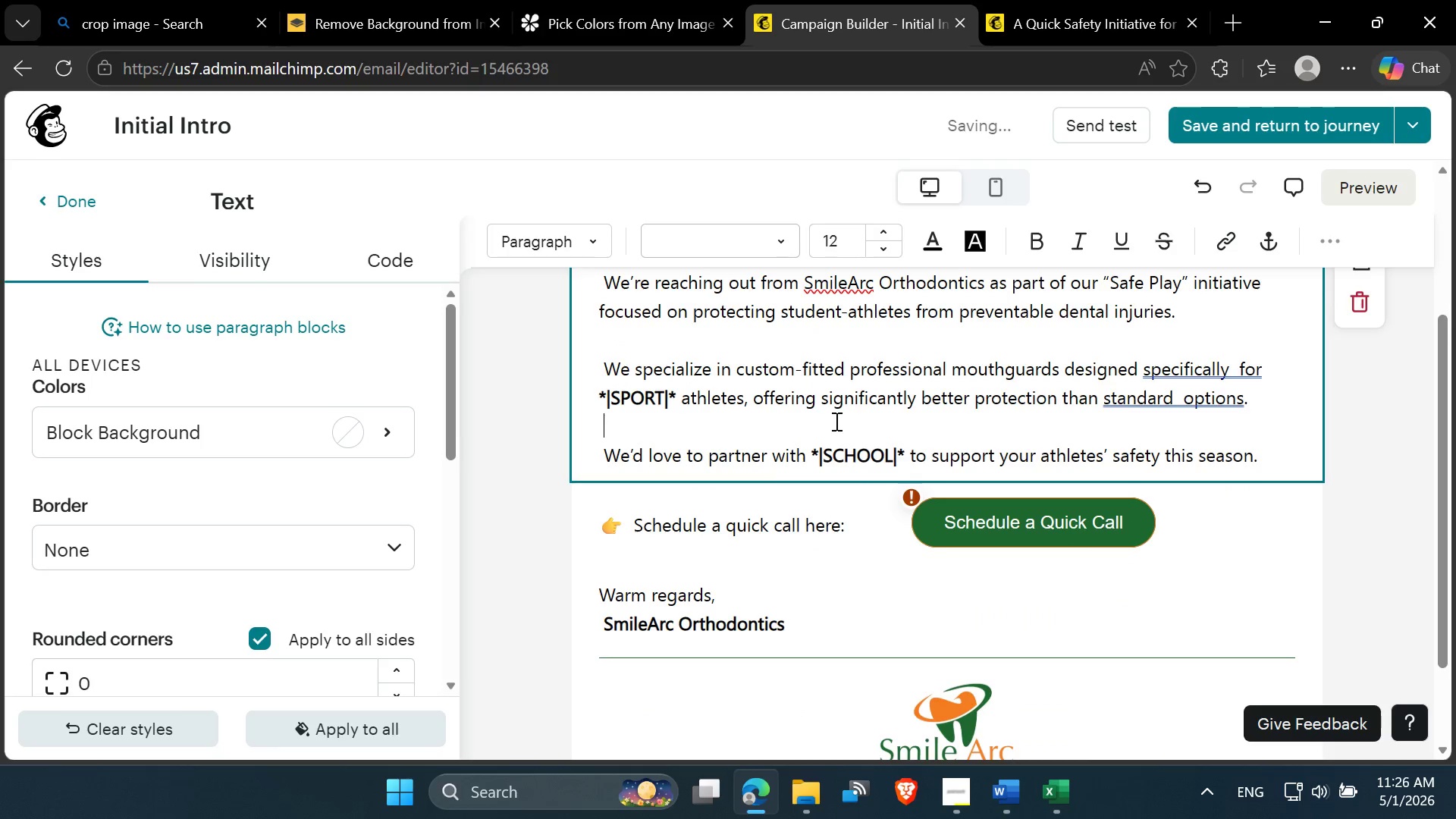 
left_click([835, 421])
 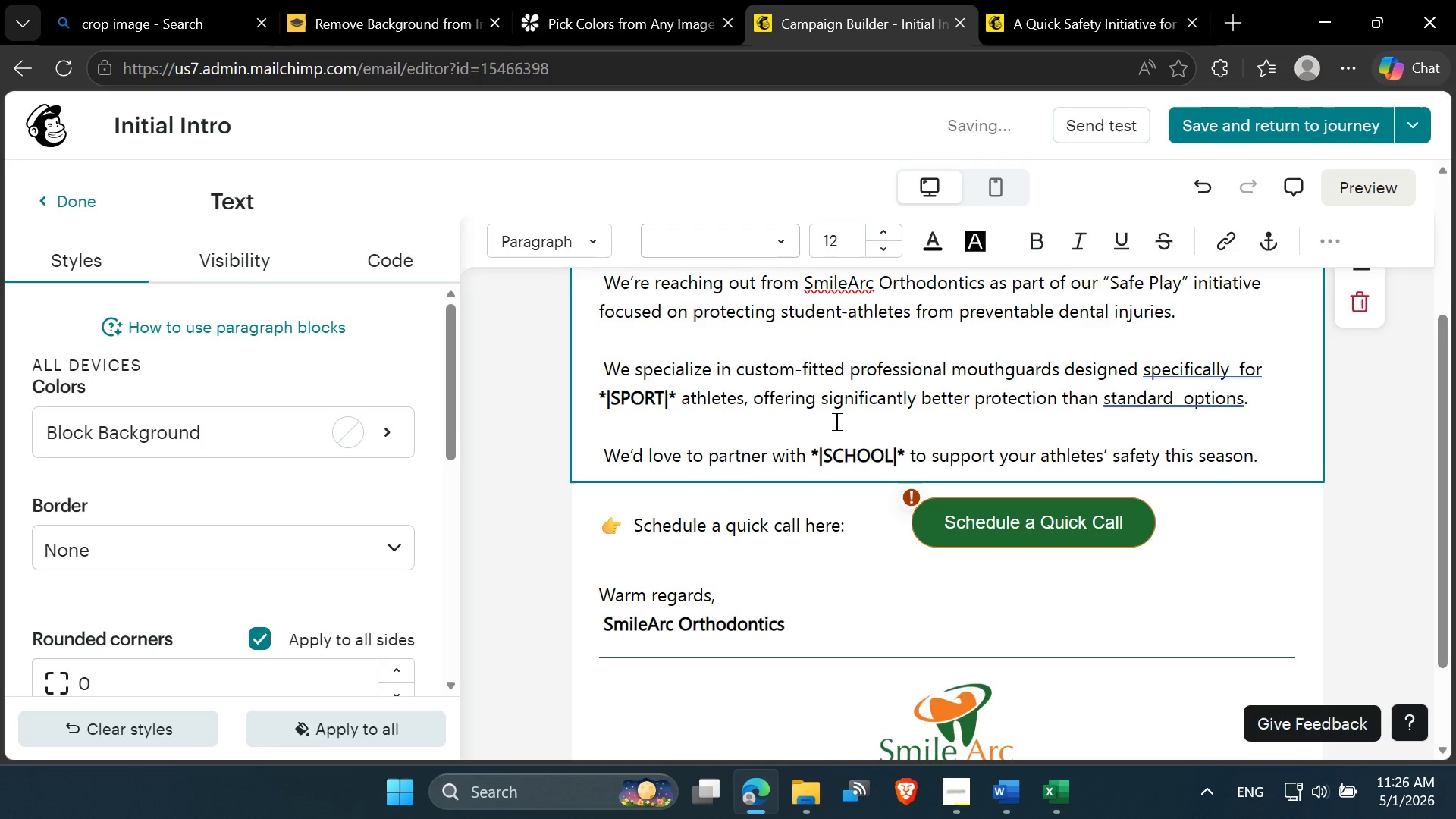 
scroll: coordinate [835, 421], scroll_direction: up, amount: 2.0
 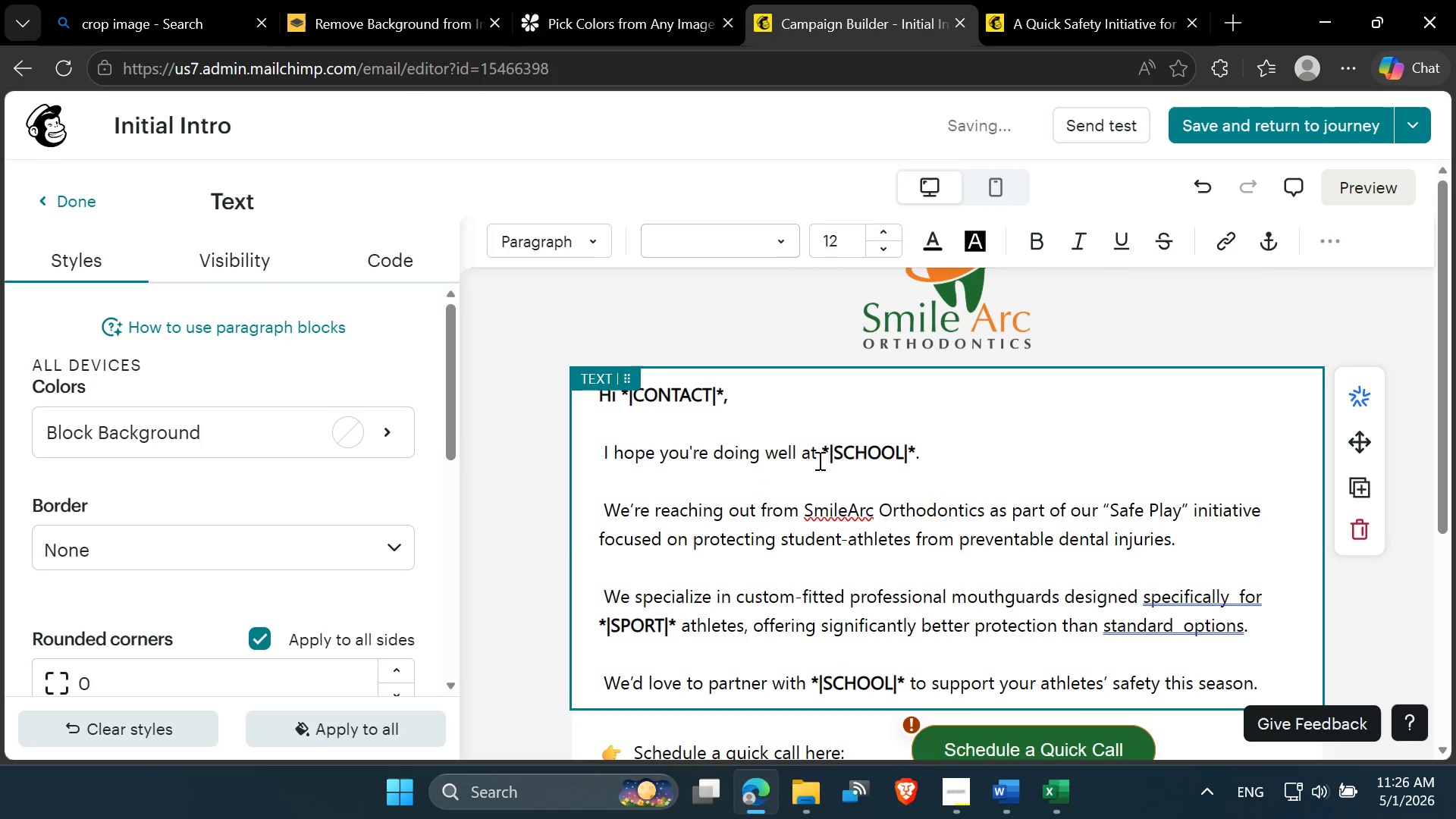 
left_click([816, 463])
 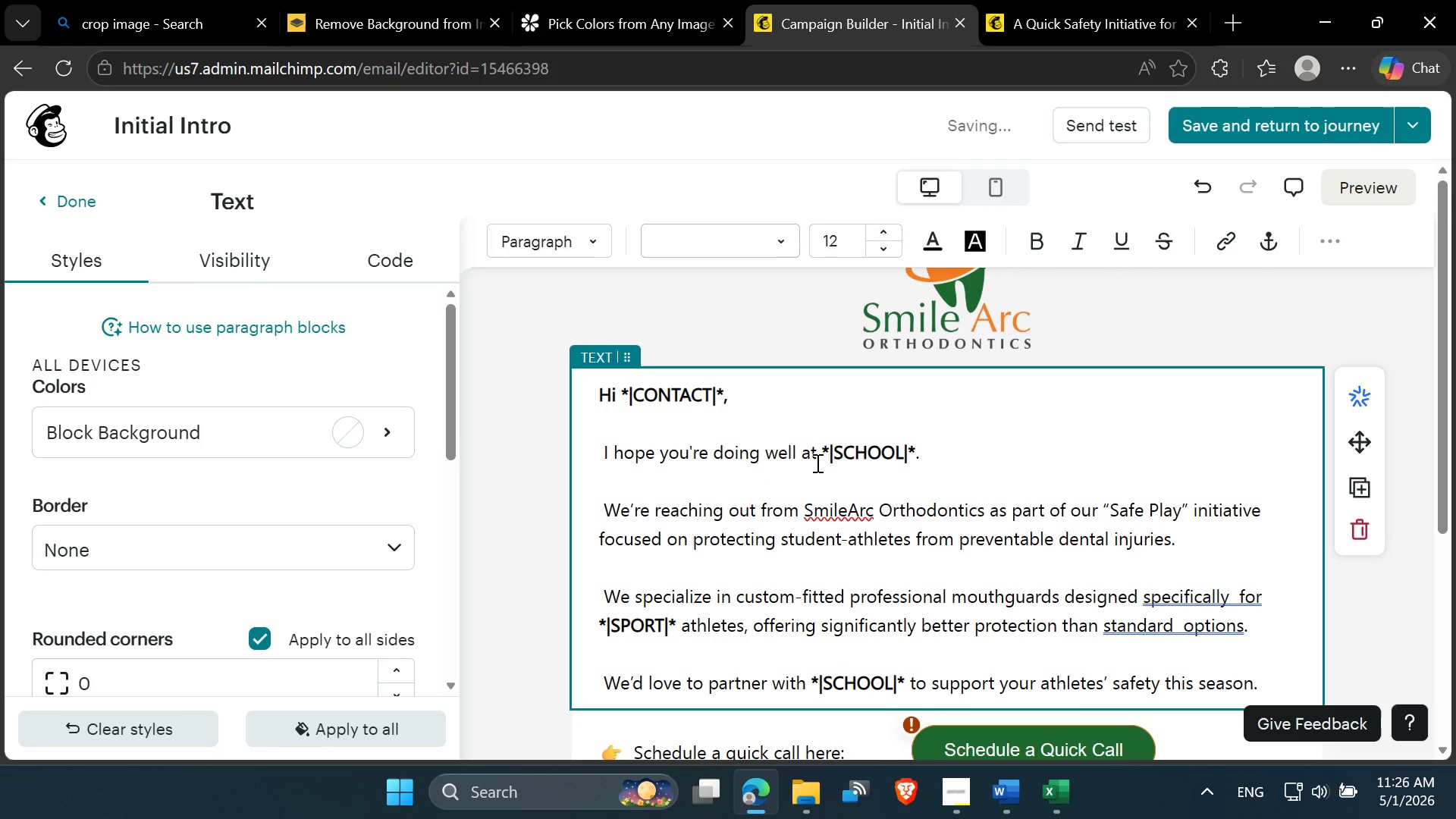 
key(Control+ControlLeft)
 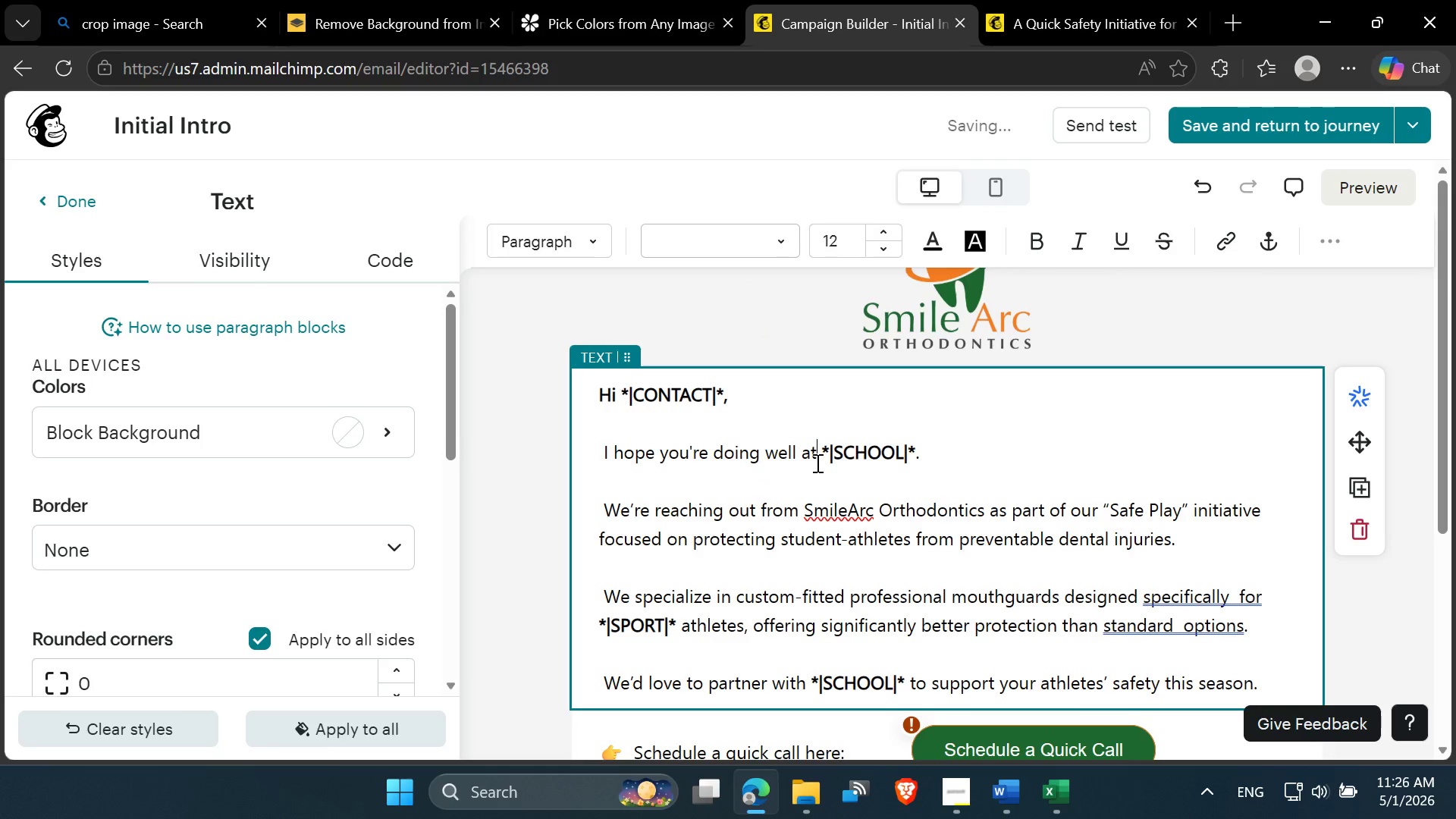 
key(Control+A)
 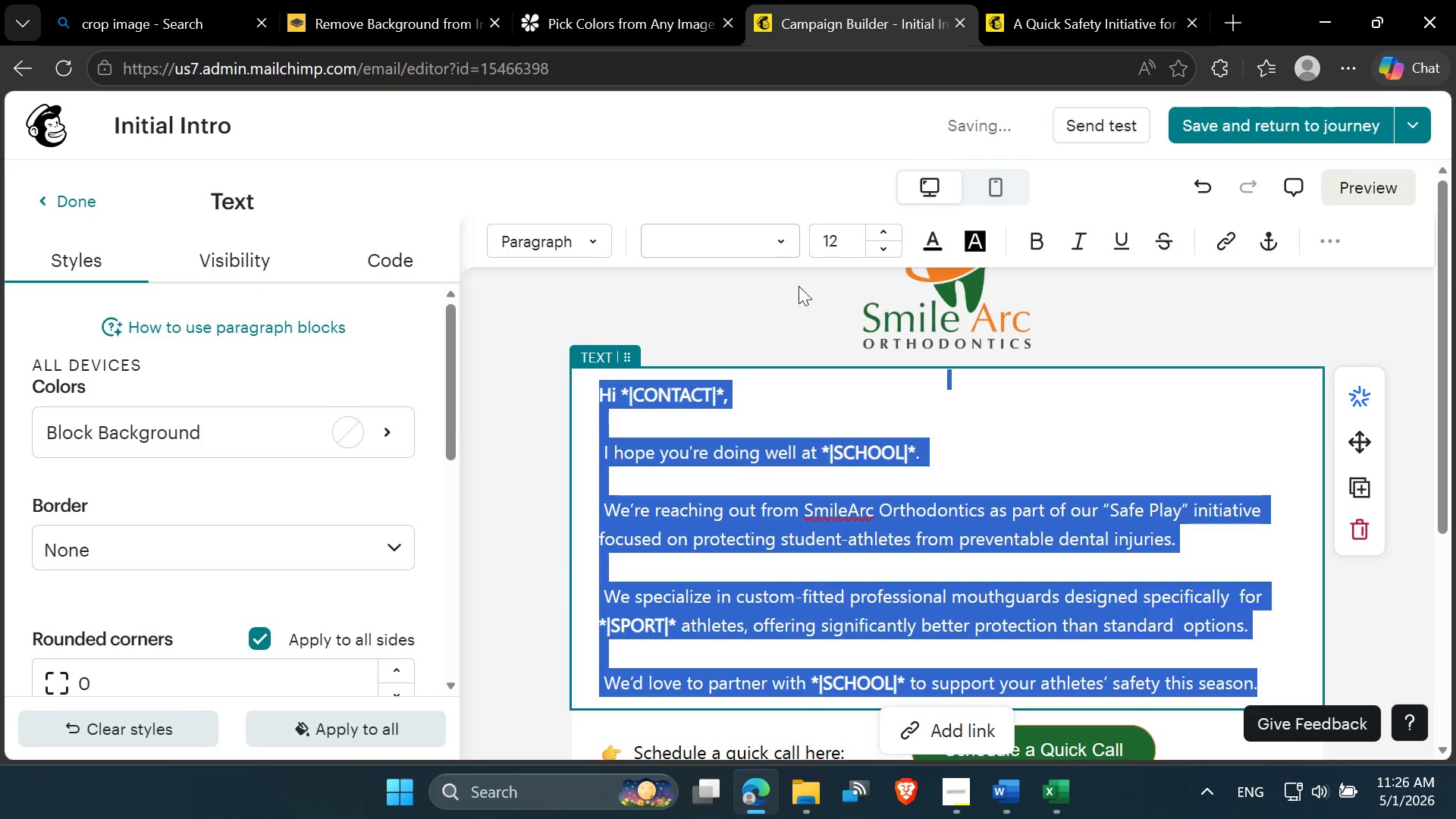 
left_click([771, 238])
 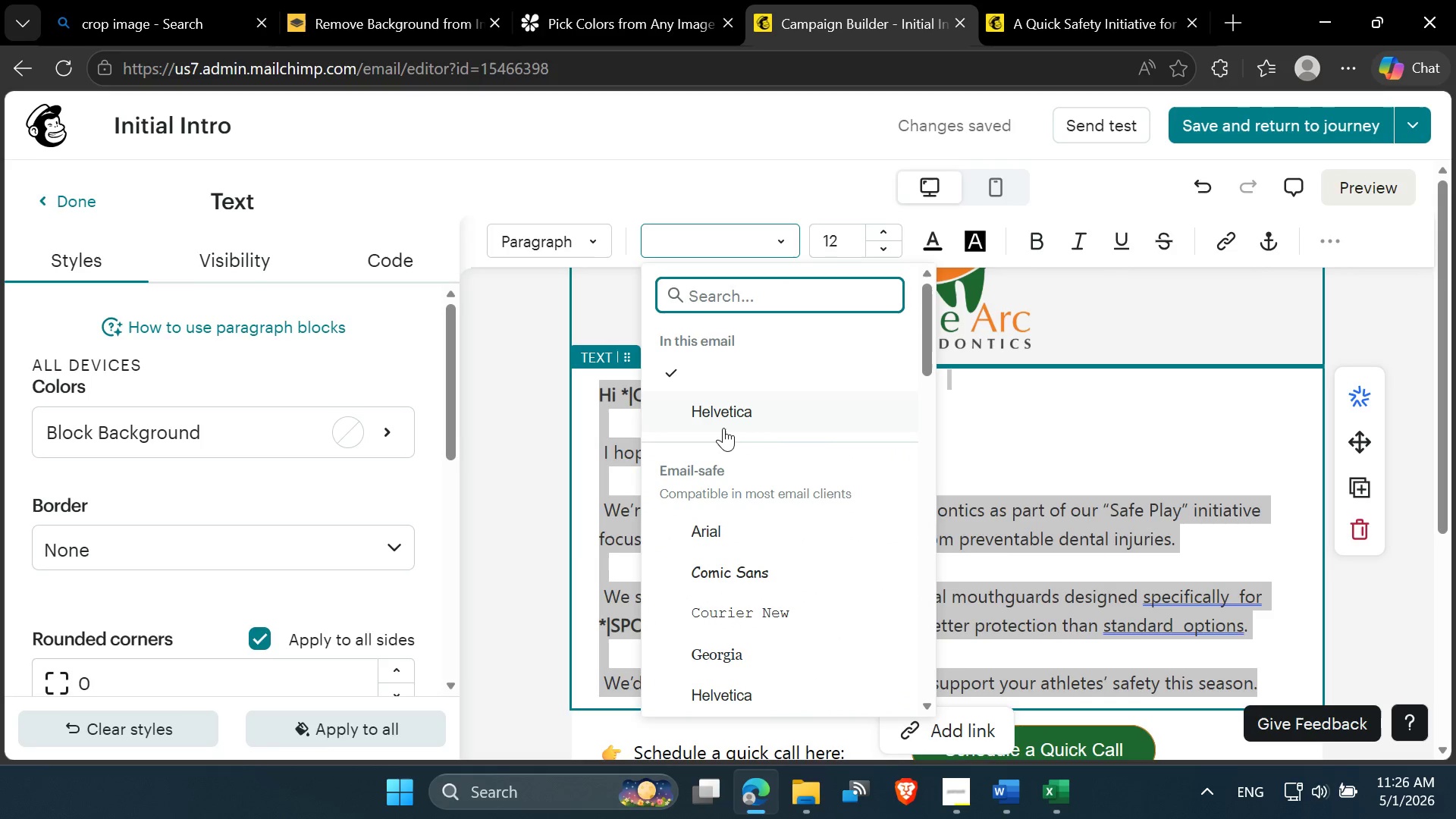 
left_click([729, 407])
 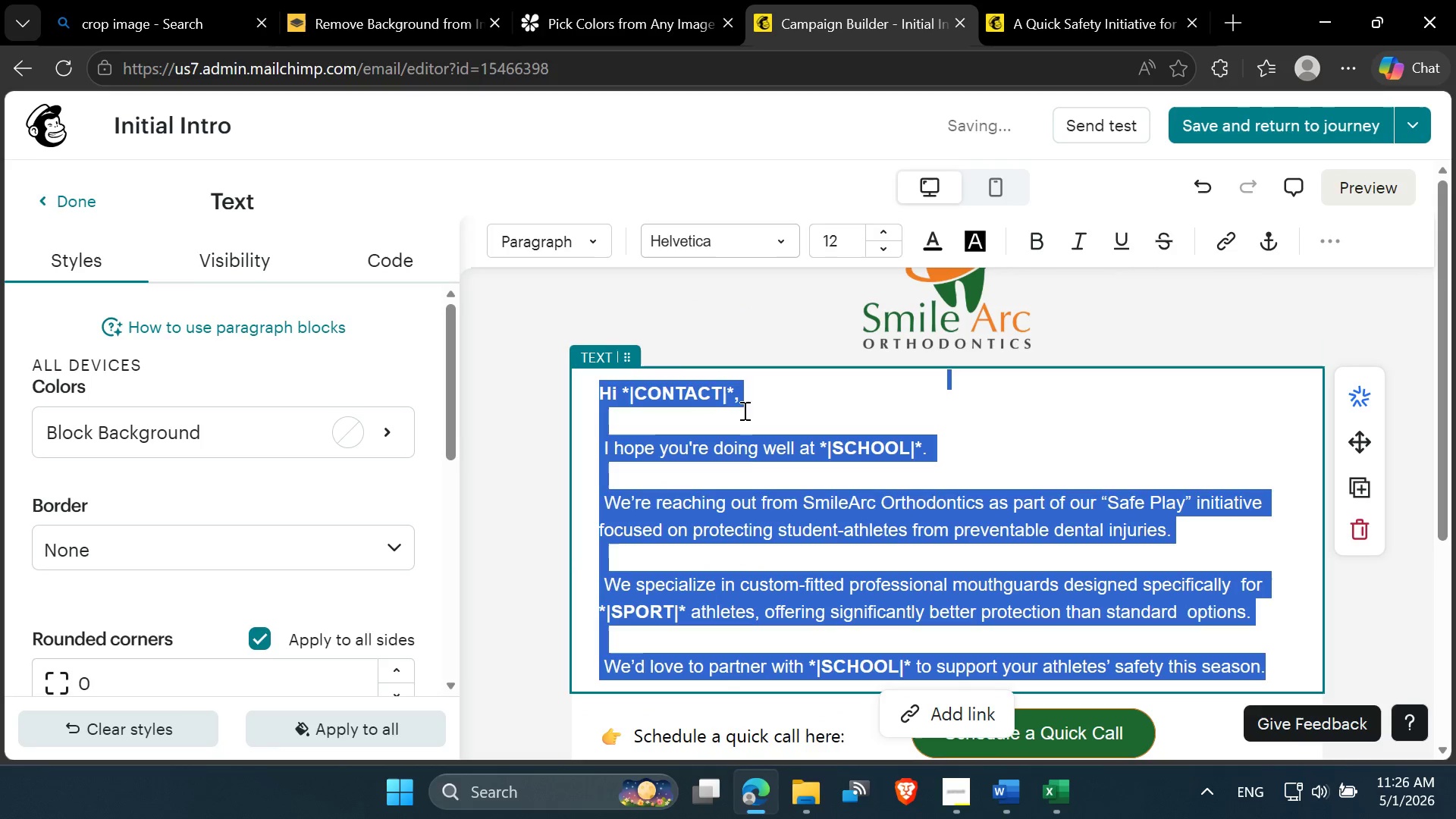 
scroll: coordinate [744, 453], scroll_direction: down, amount: 3.0
 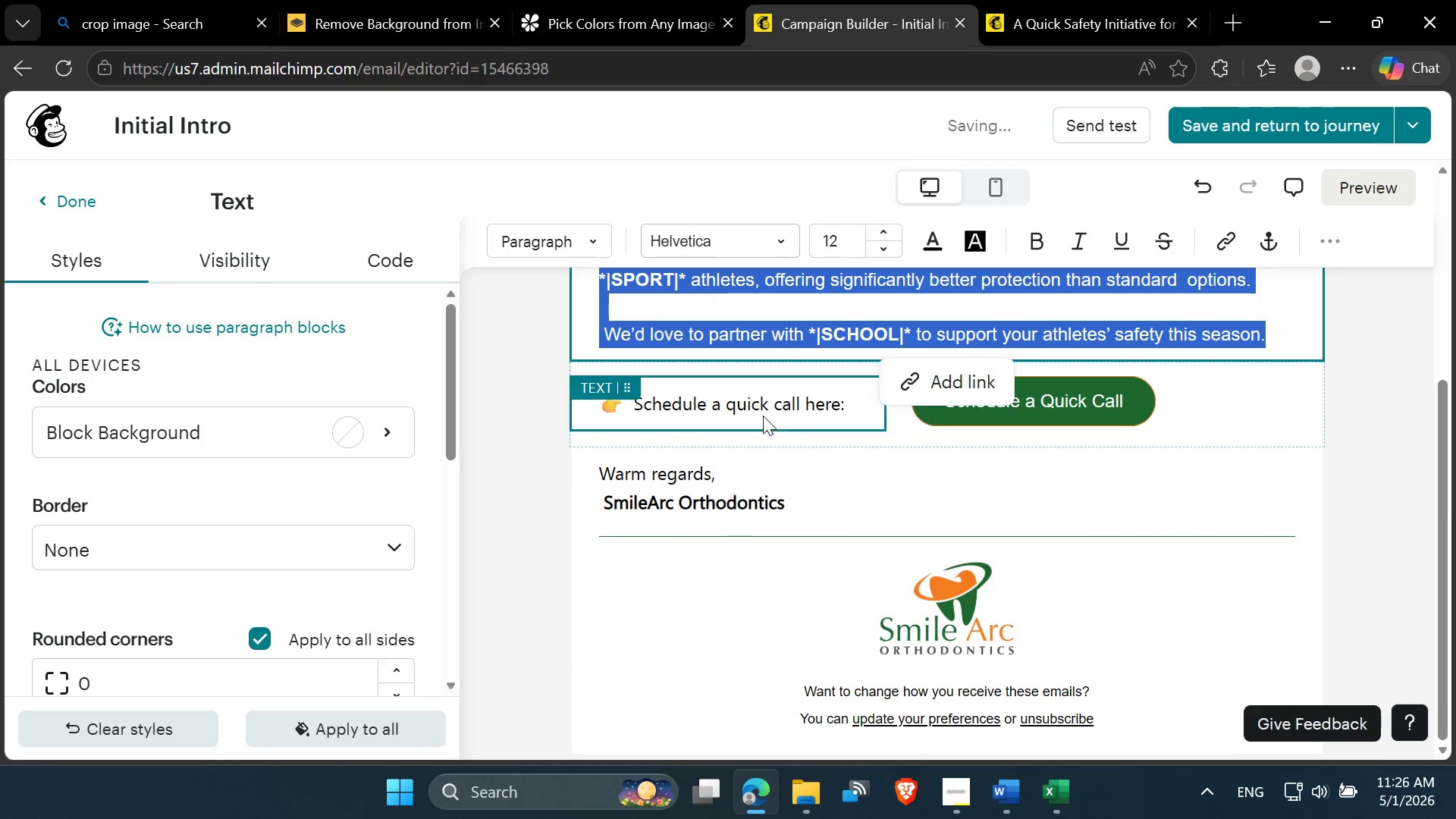 
left_click([761, 414])
 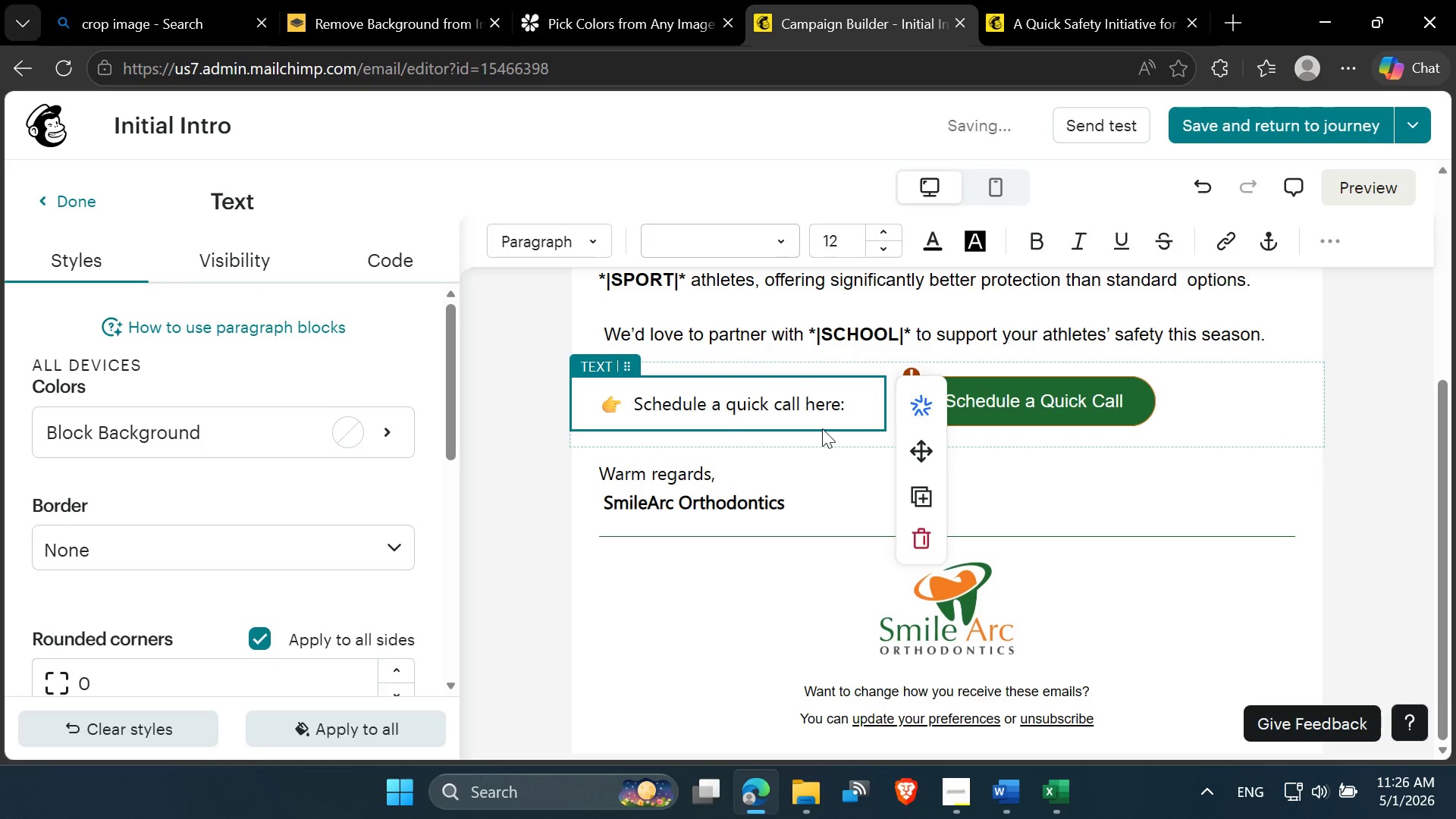 
key(Control+ControlLeft)
 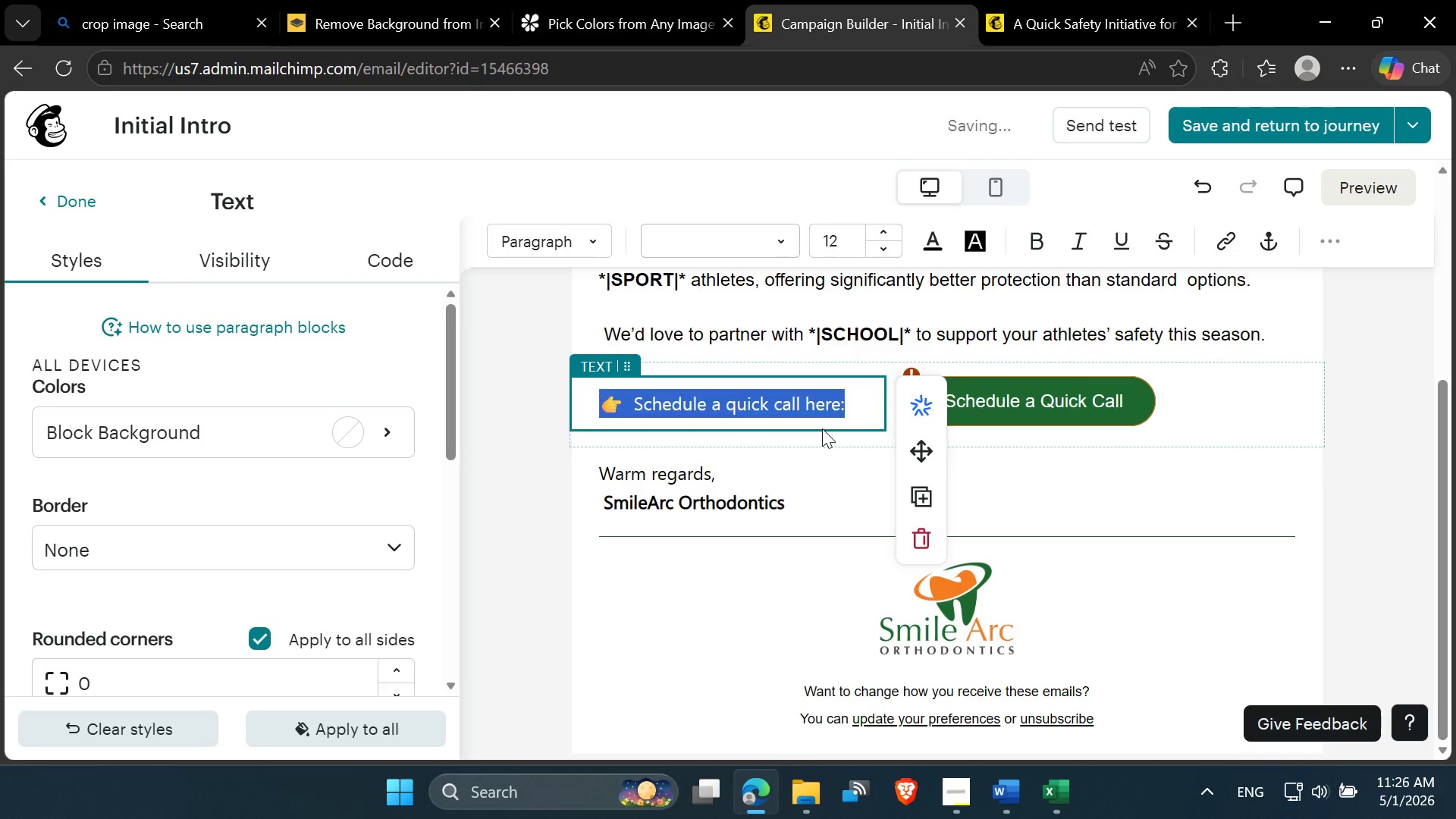 
key(Control+A)
 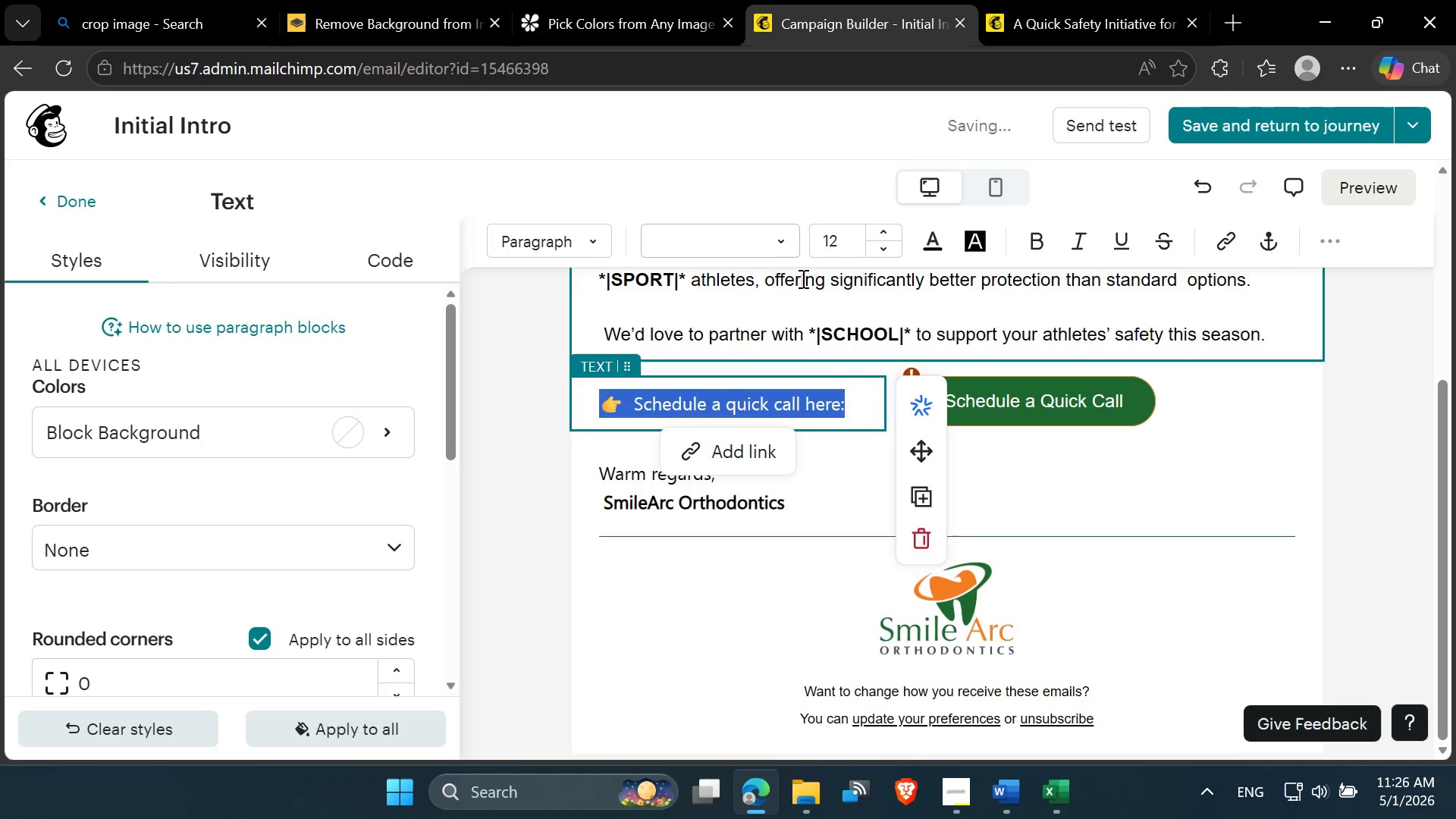 
left_click([792, 252])
 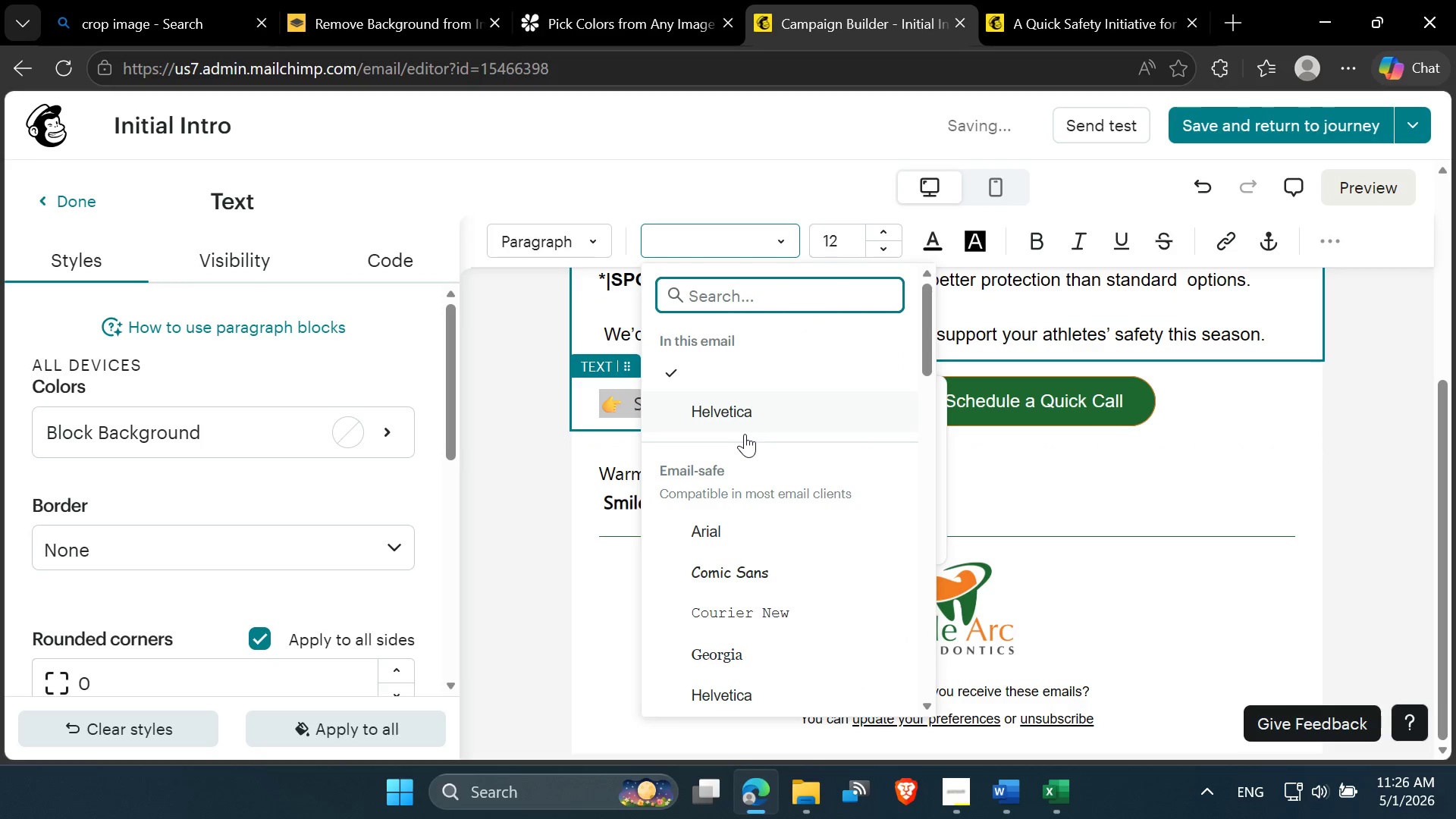 
left_click([742, 415])
 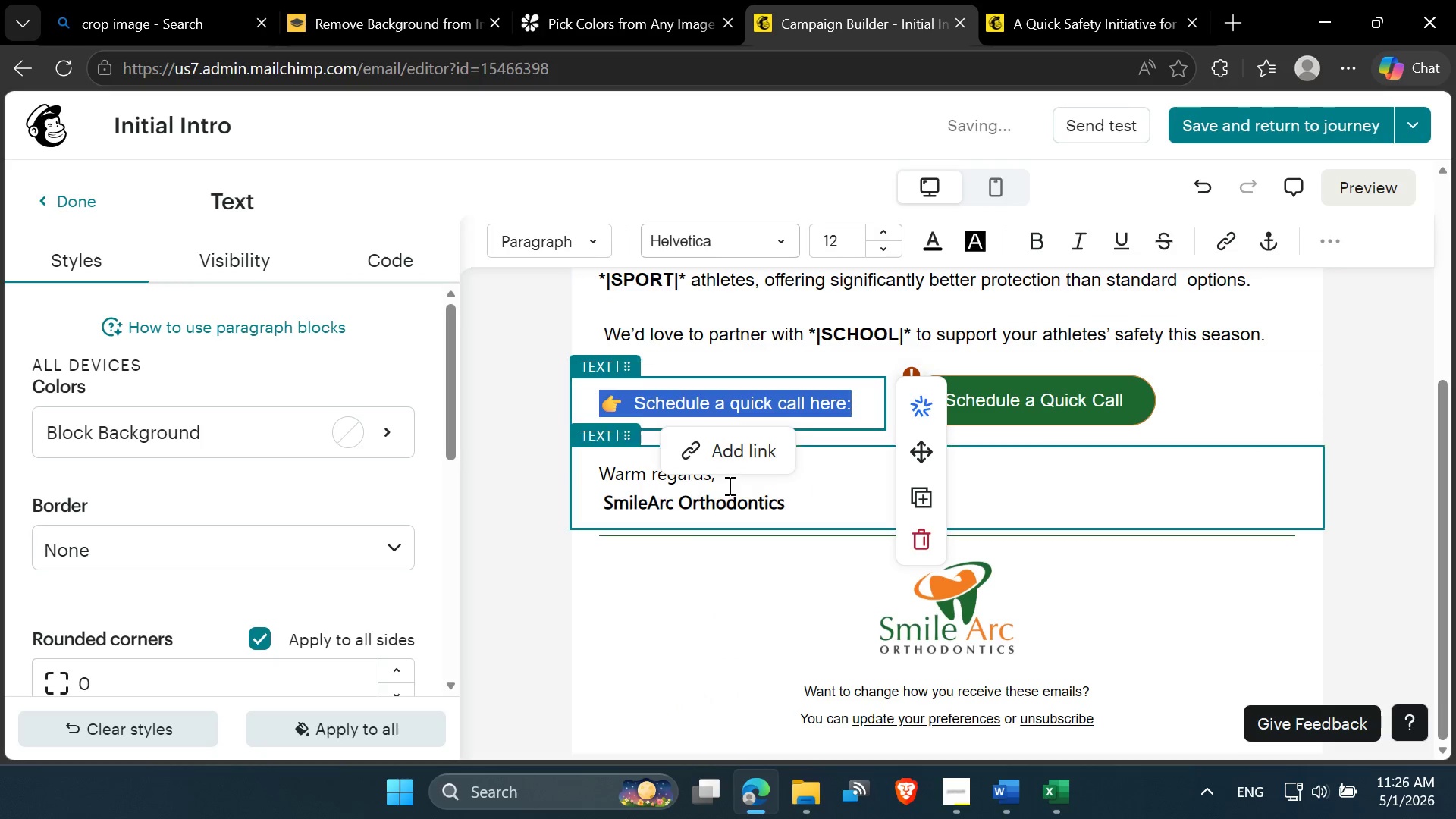 
left_click([736, 502])
 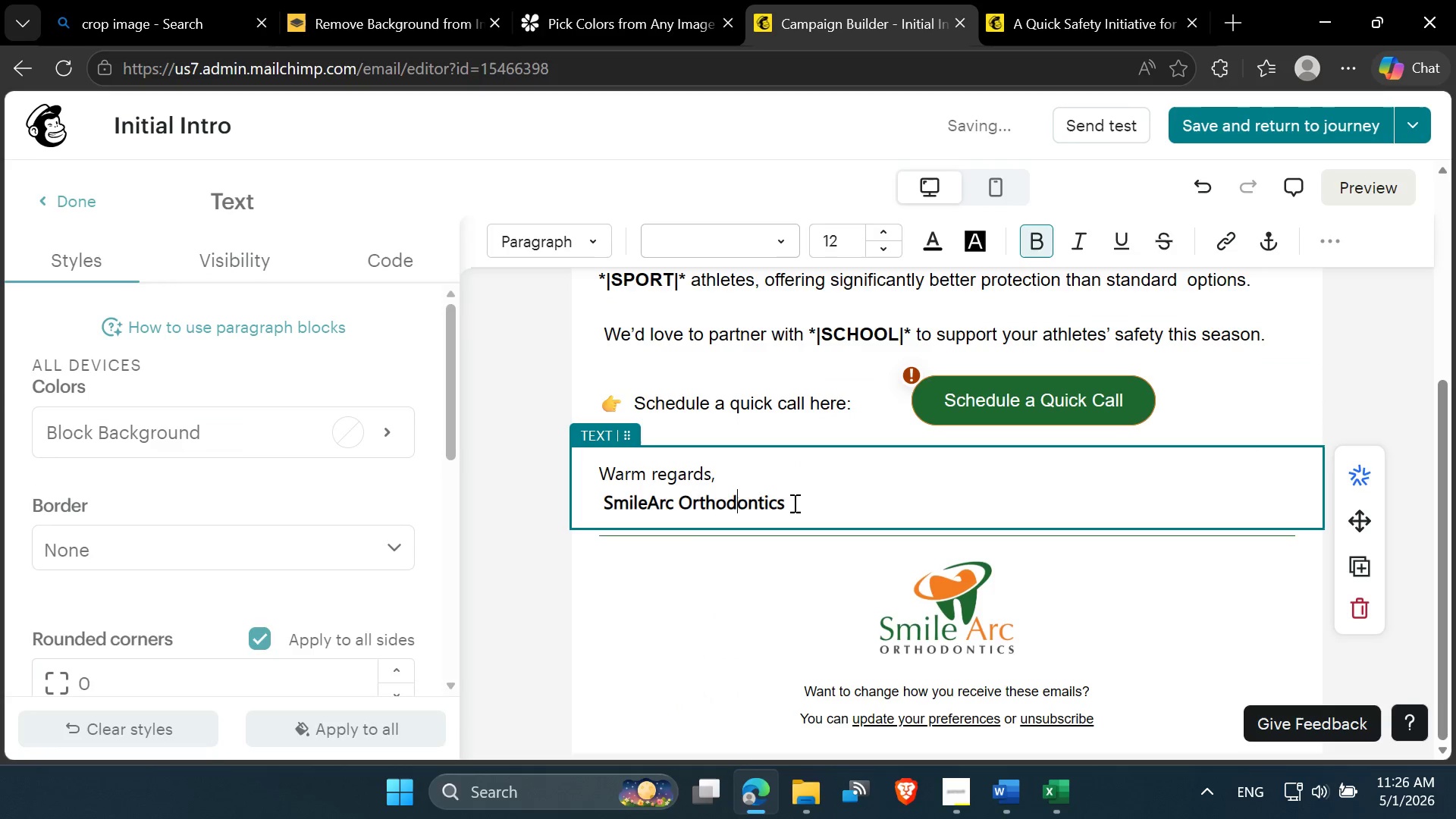 
left_click_drag(start_coordinate=[795, 503], to_coordinate=[576, 476])
 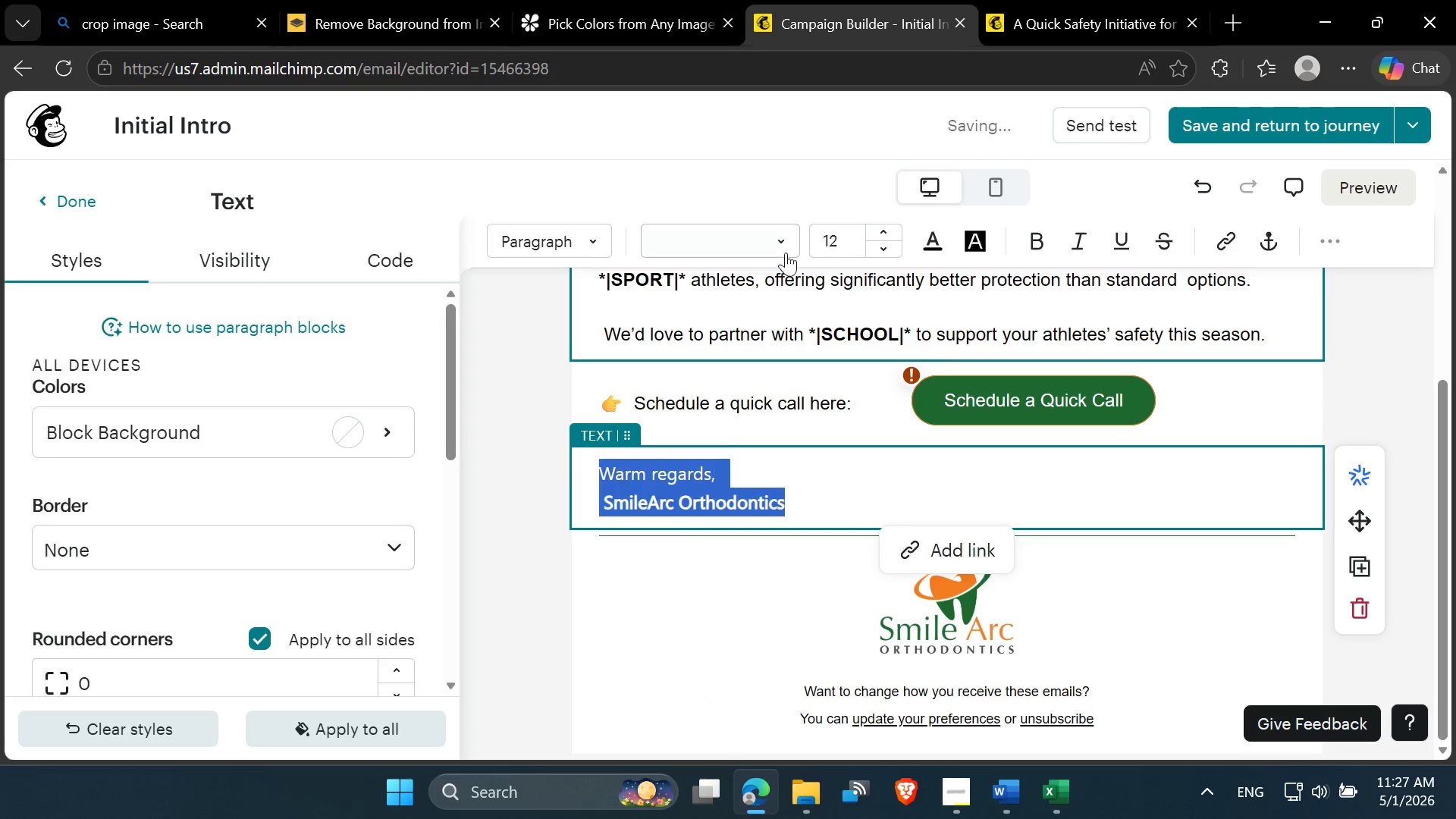 
left_click([784, 243])
 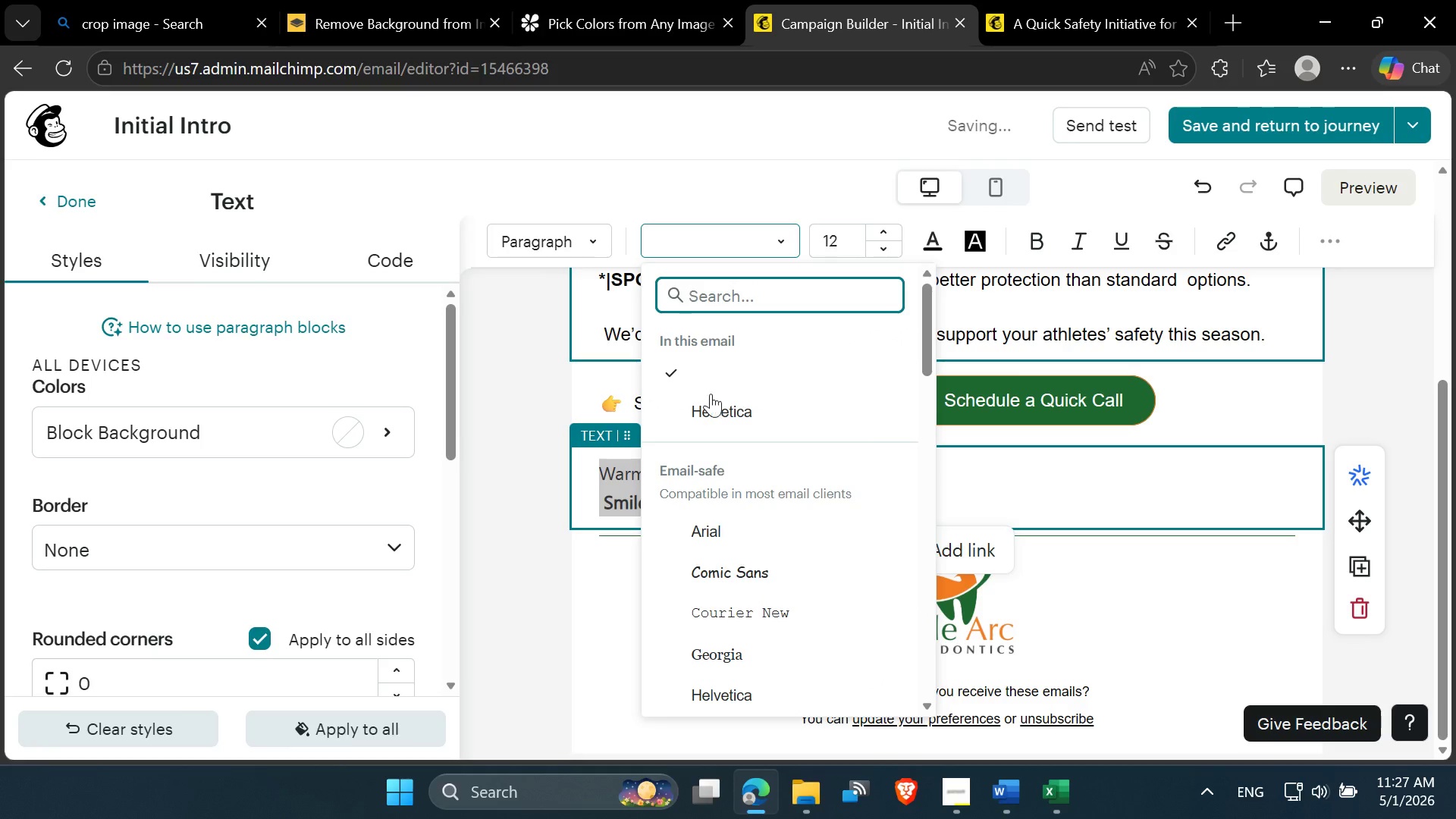 
left_click([712, 402])
 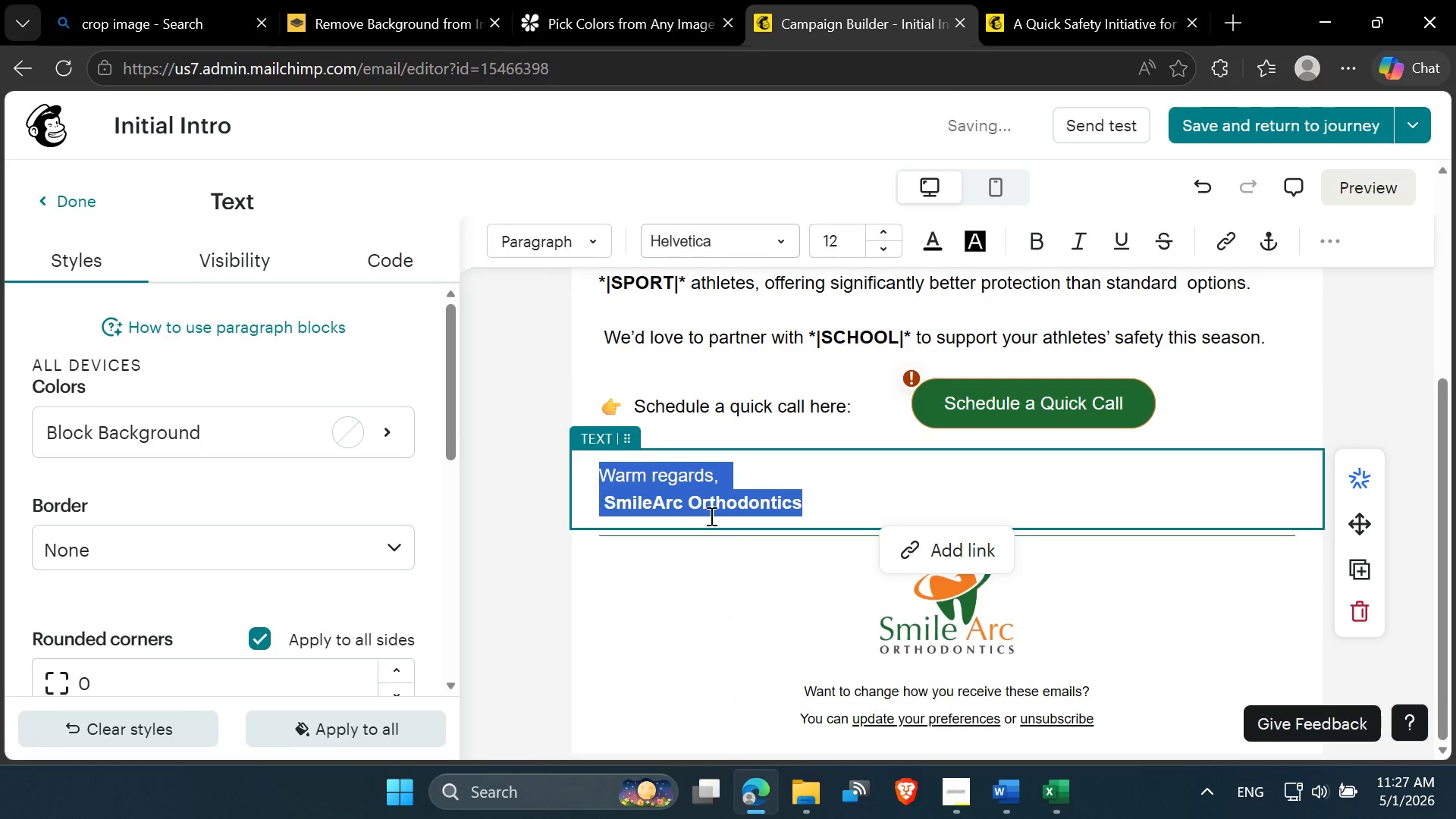 
left_click([710, 526])
 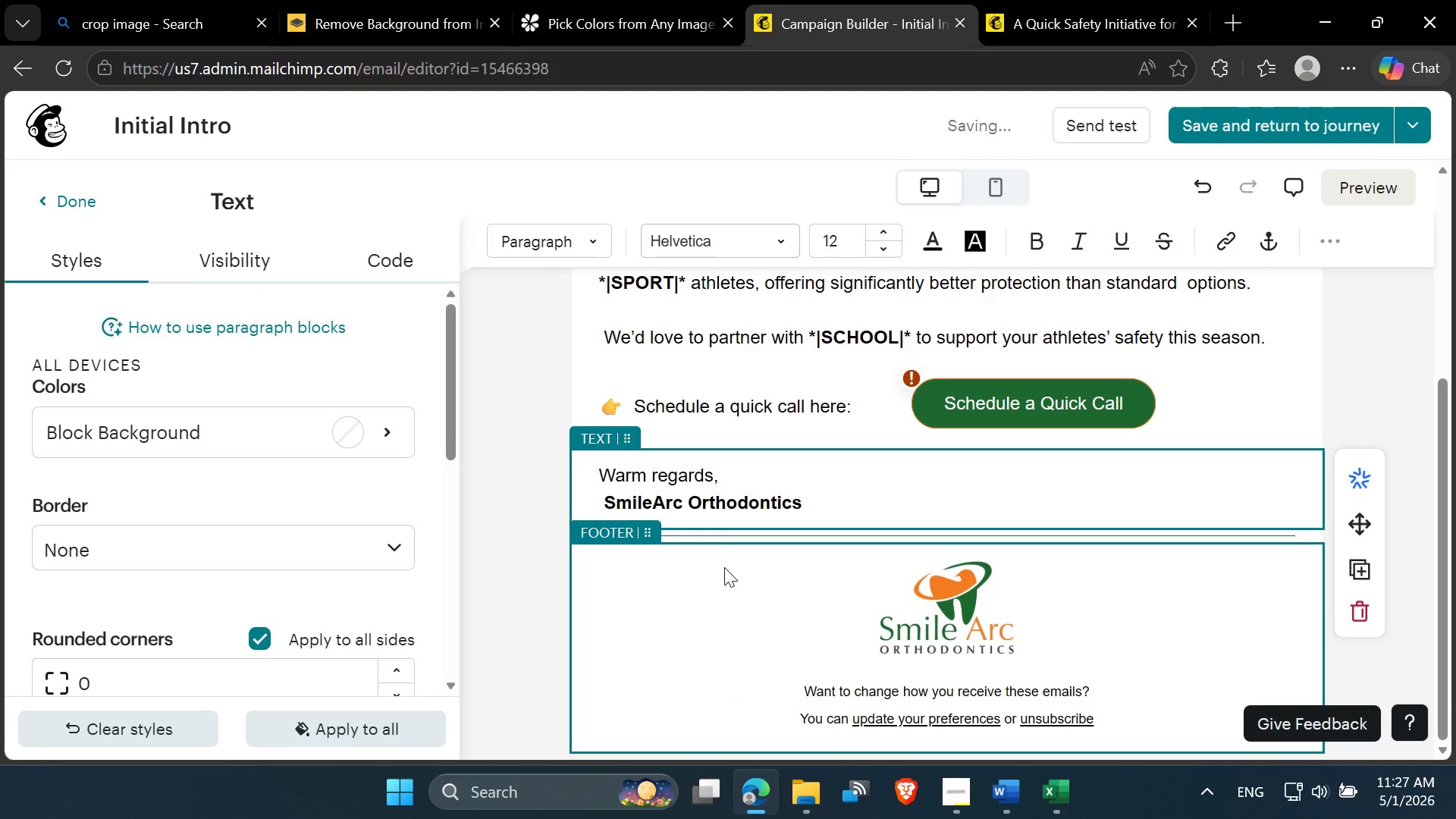 
scroll: coordinate [724, 567], scroll_direction: down, amount: 1.0
 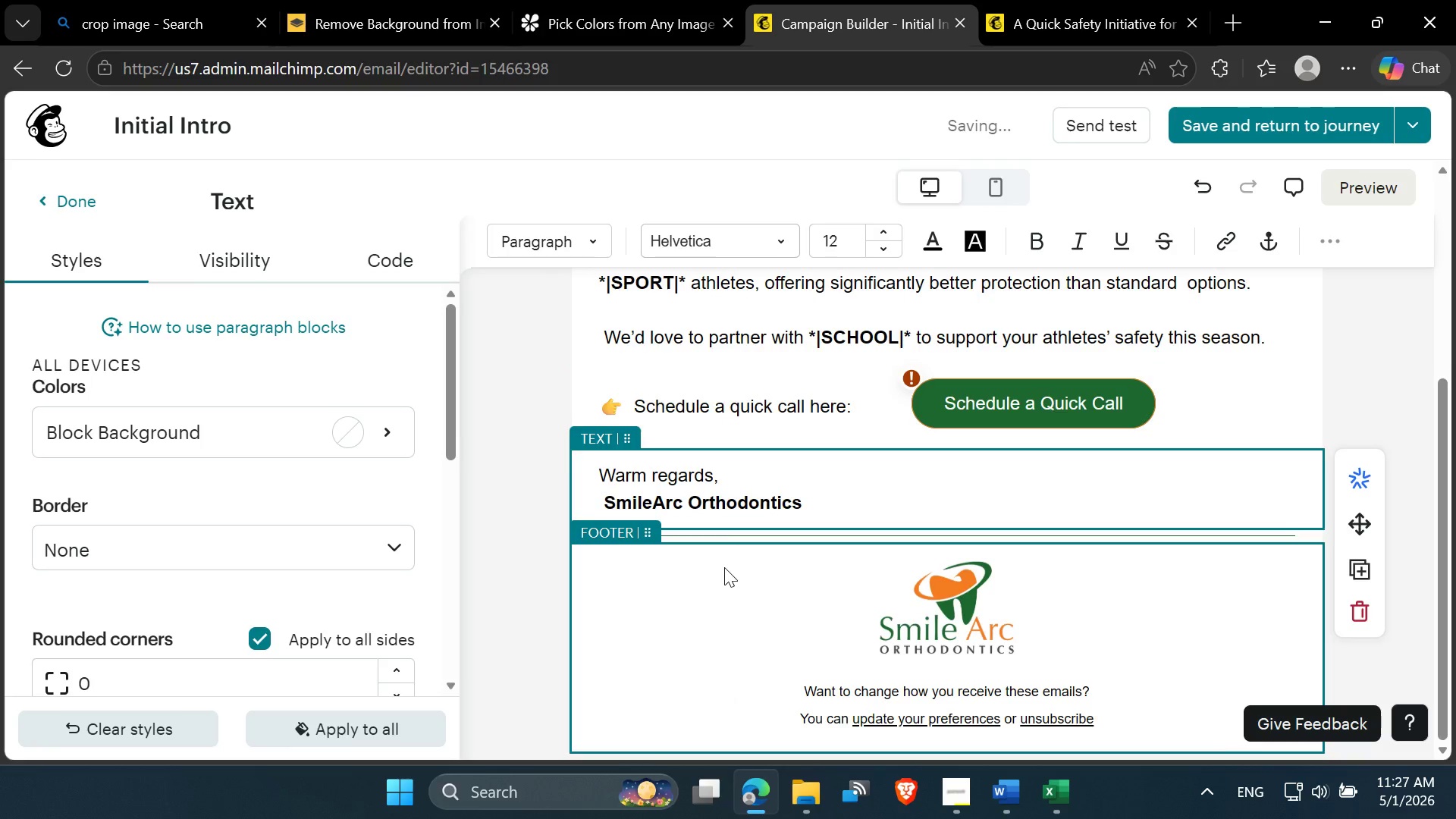 
scroll: coordinate [724, 567], scroll_direction: up, amount: 5.0
 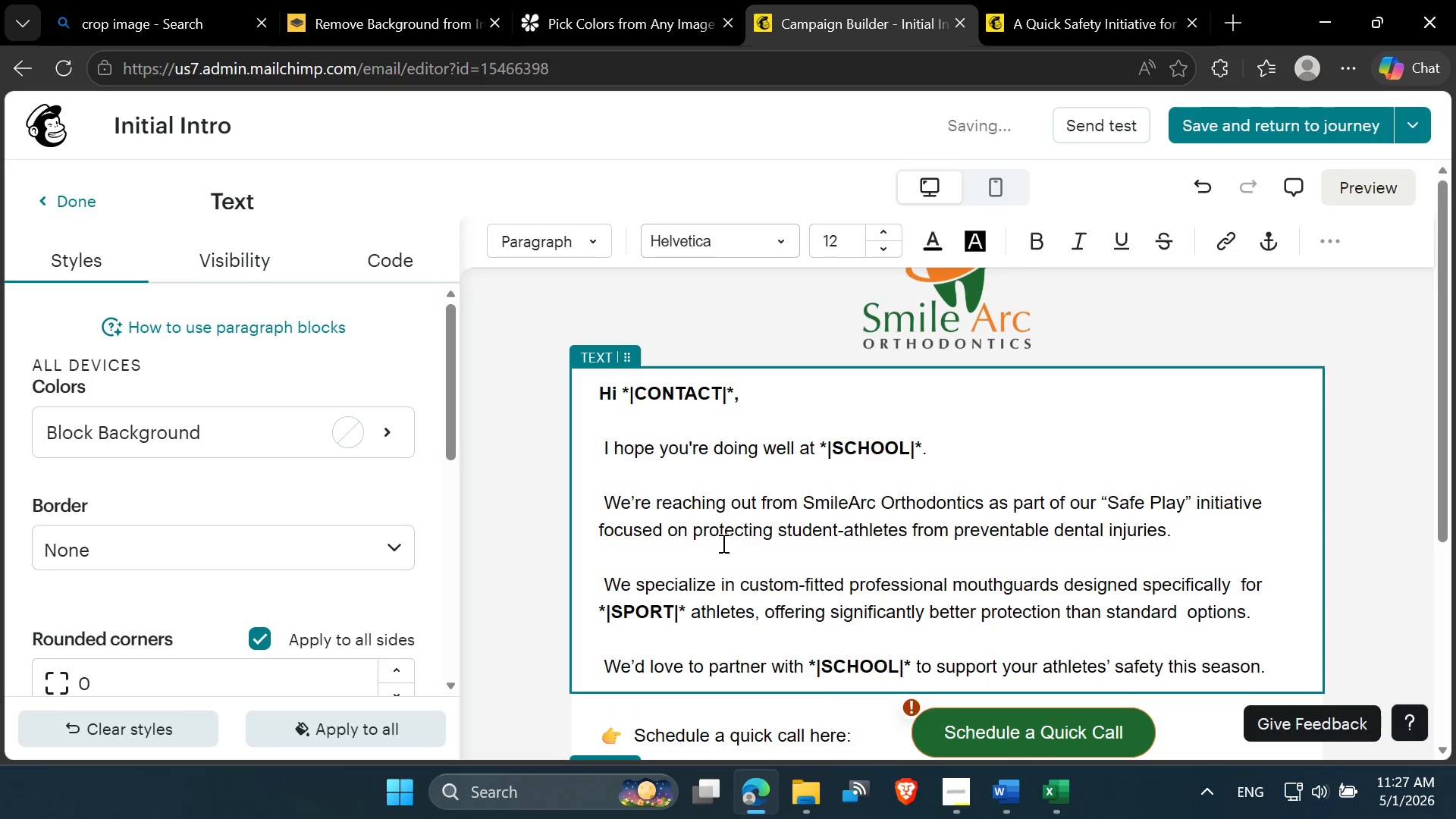 
left_click([722, 543])
 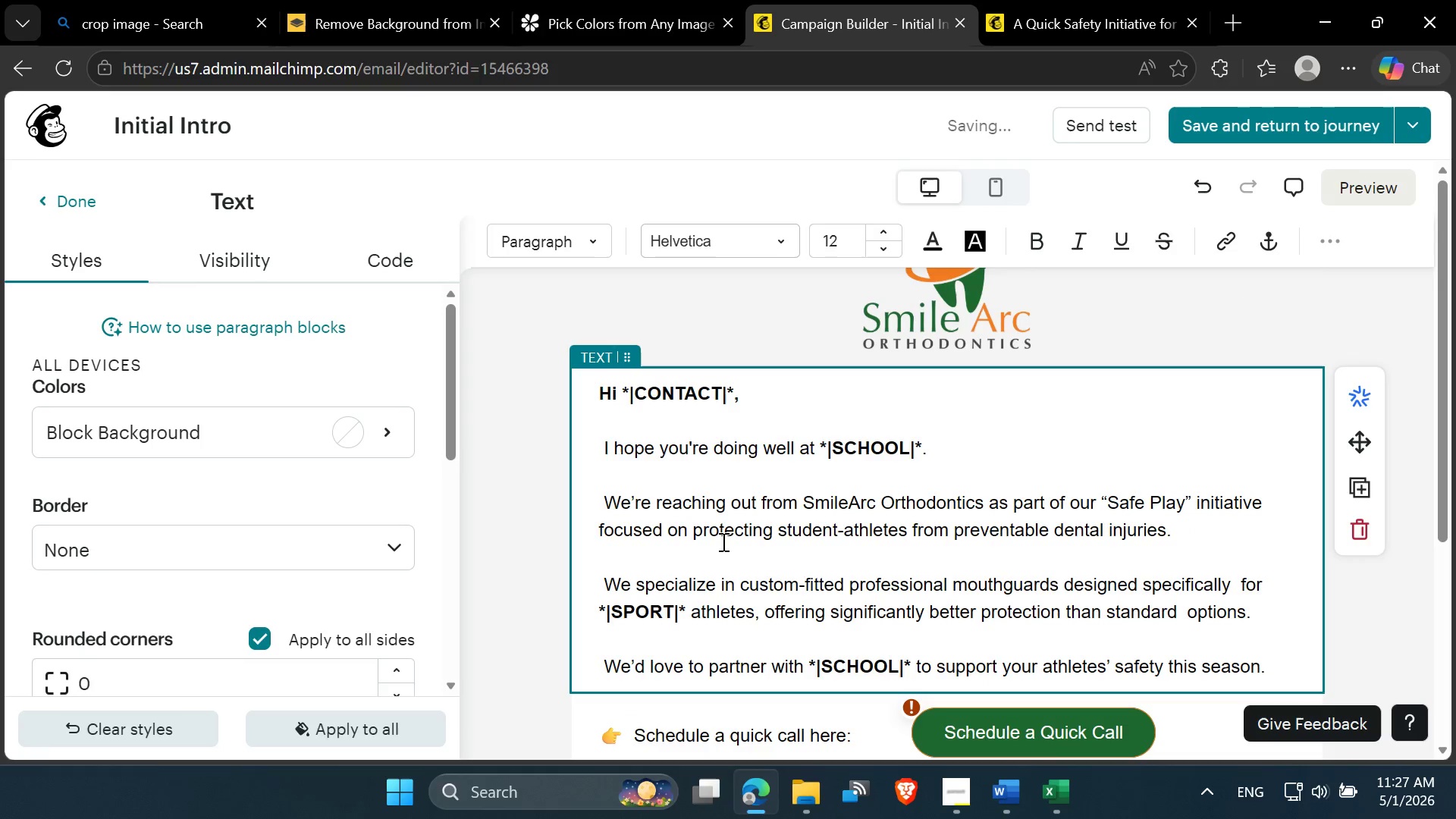 
scroll: coordinate [722, 541], scroll_direction: down, amount: 1.0
 